 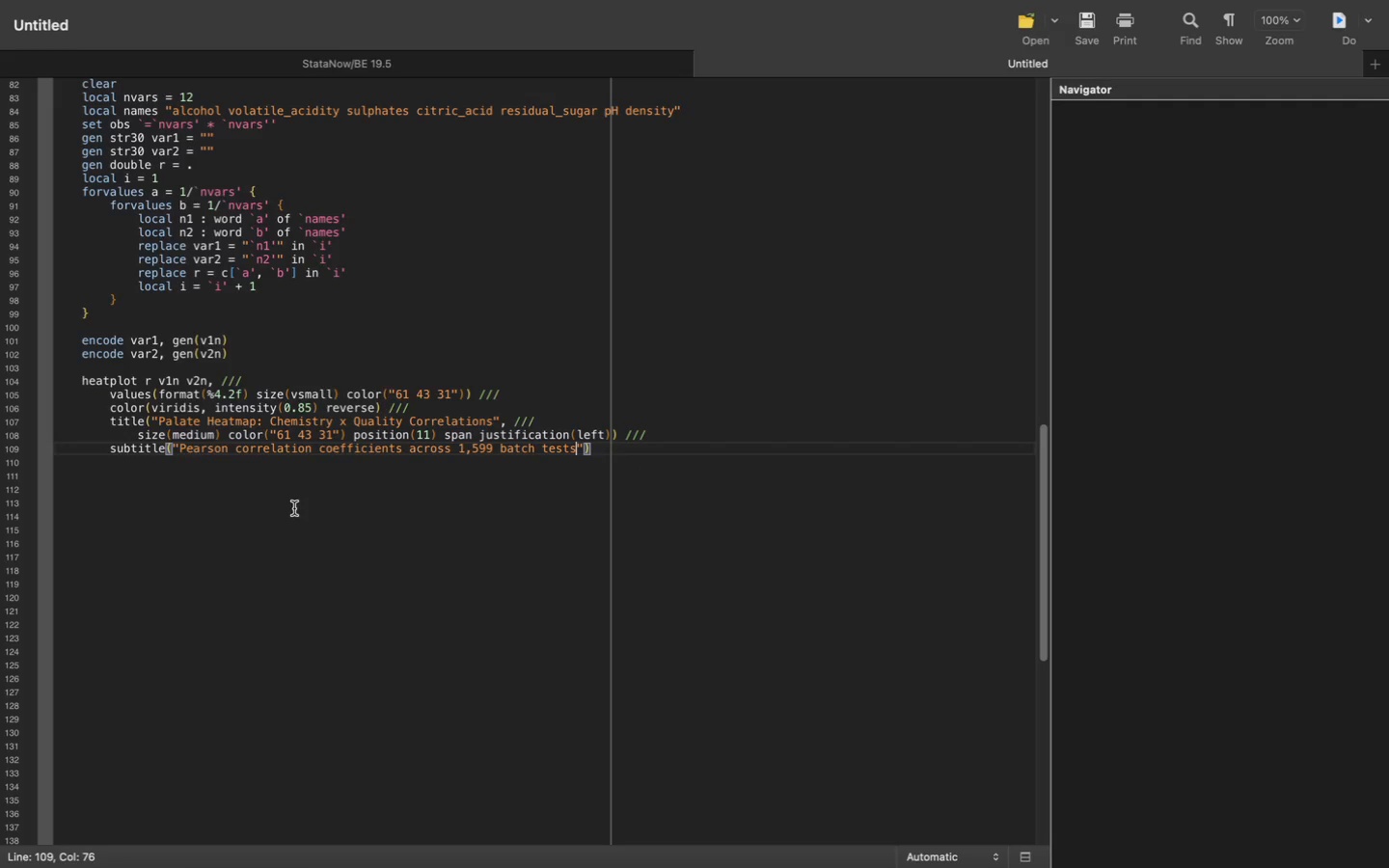 
key(ArrowRight)
 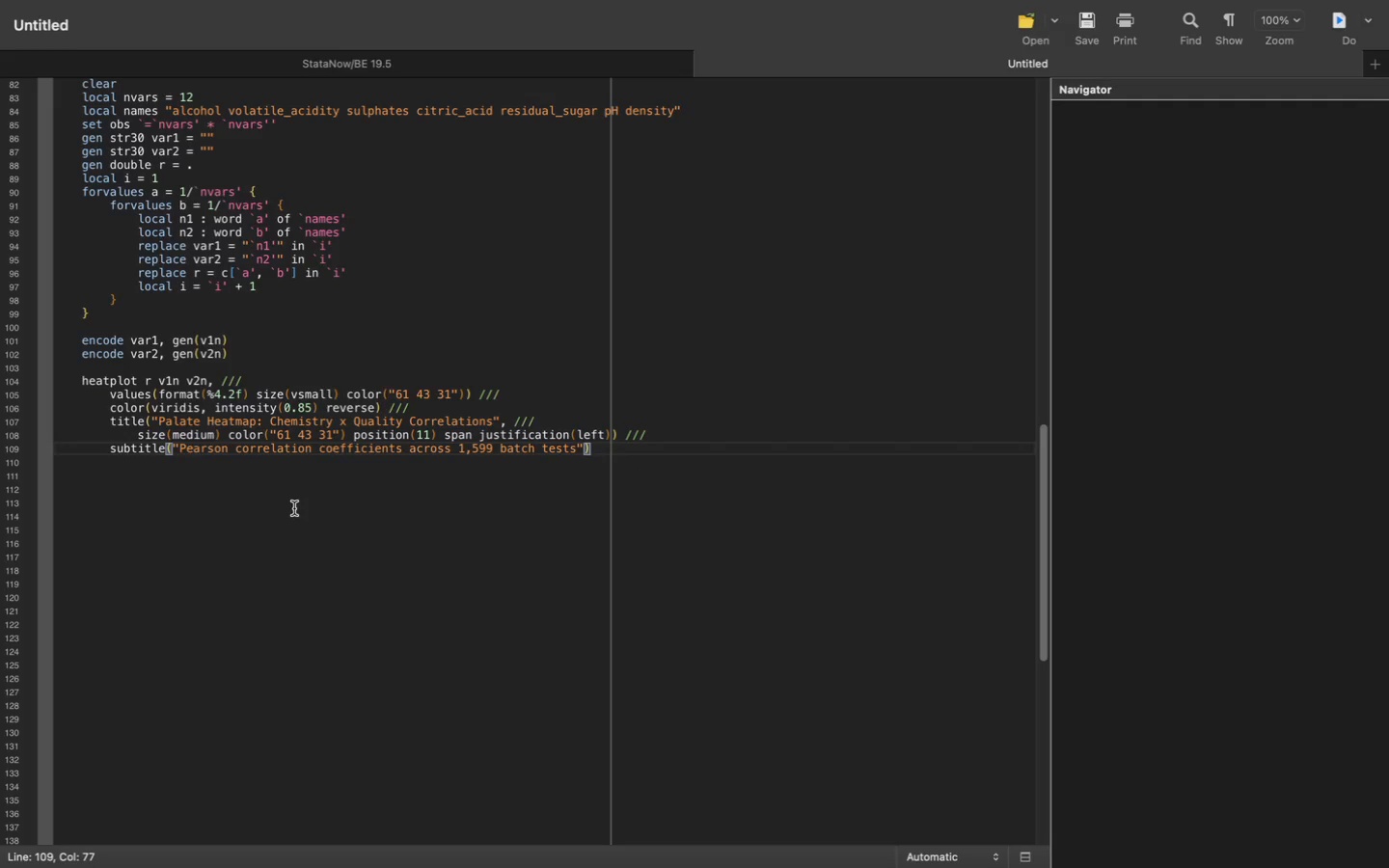 
key(Comma)
 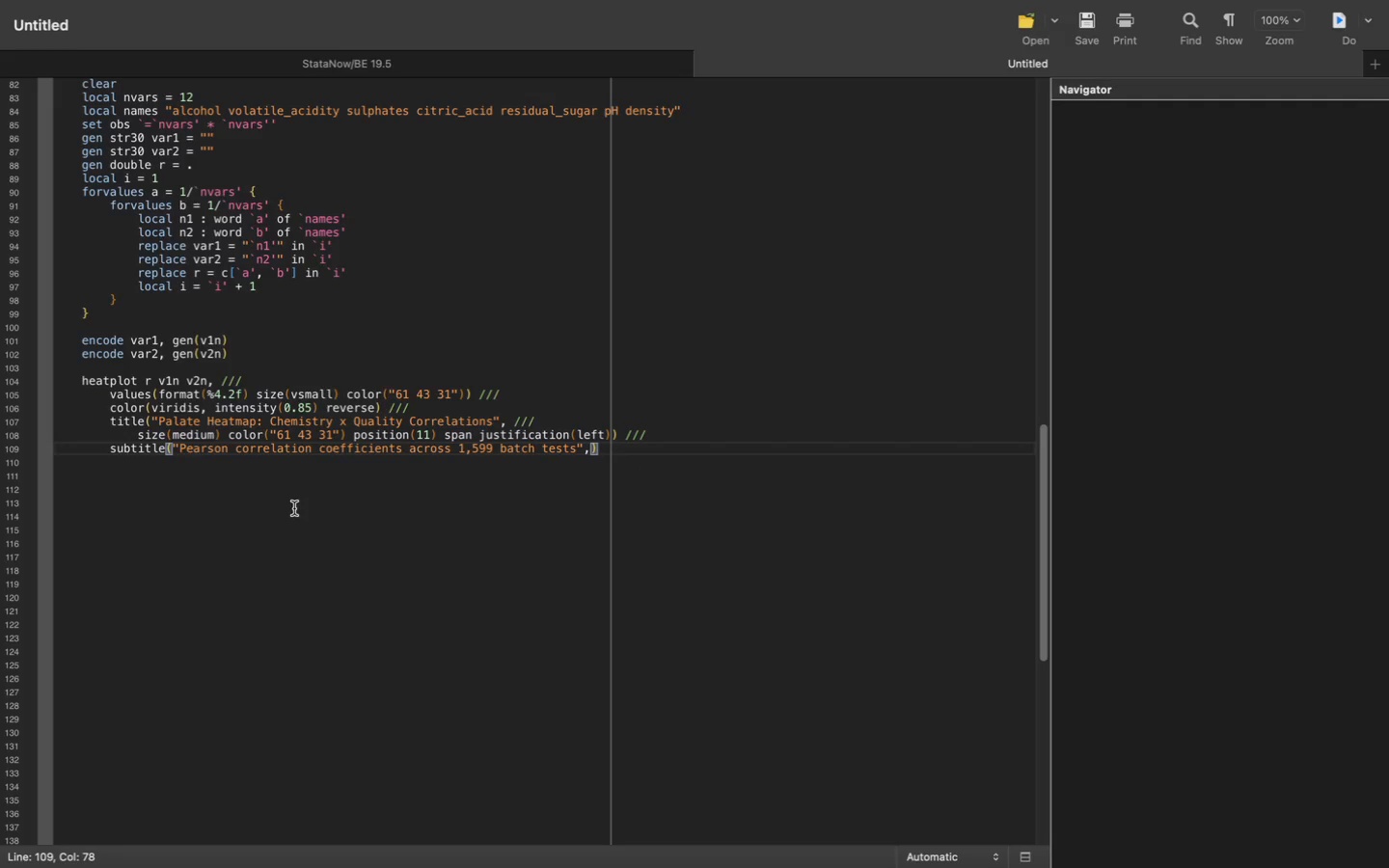 
key(Enter)
 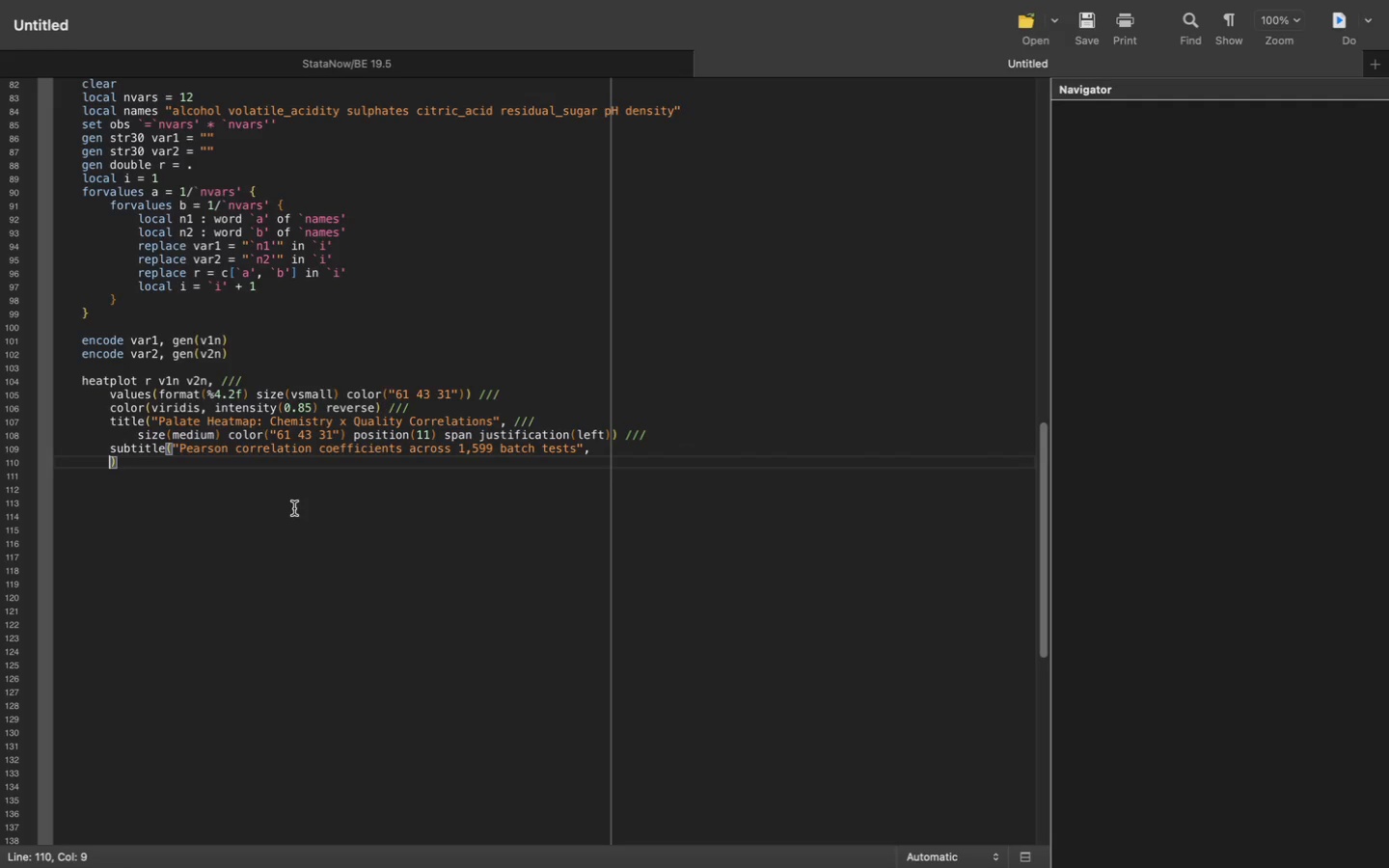 
key(Tab)
type(size(small)
 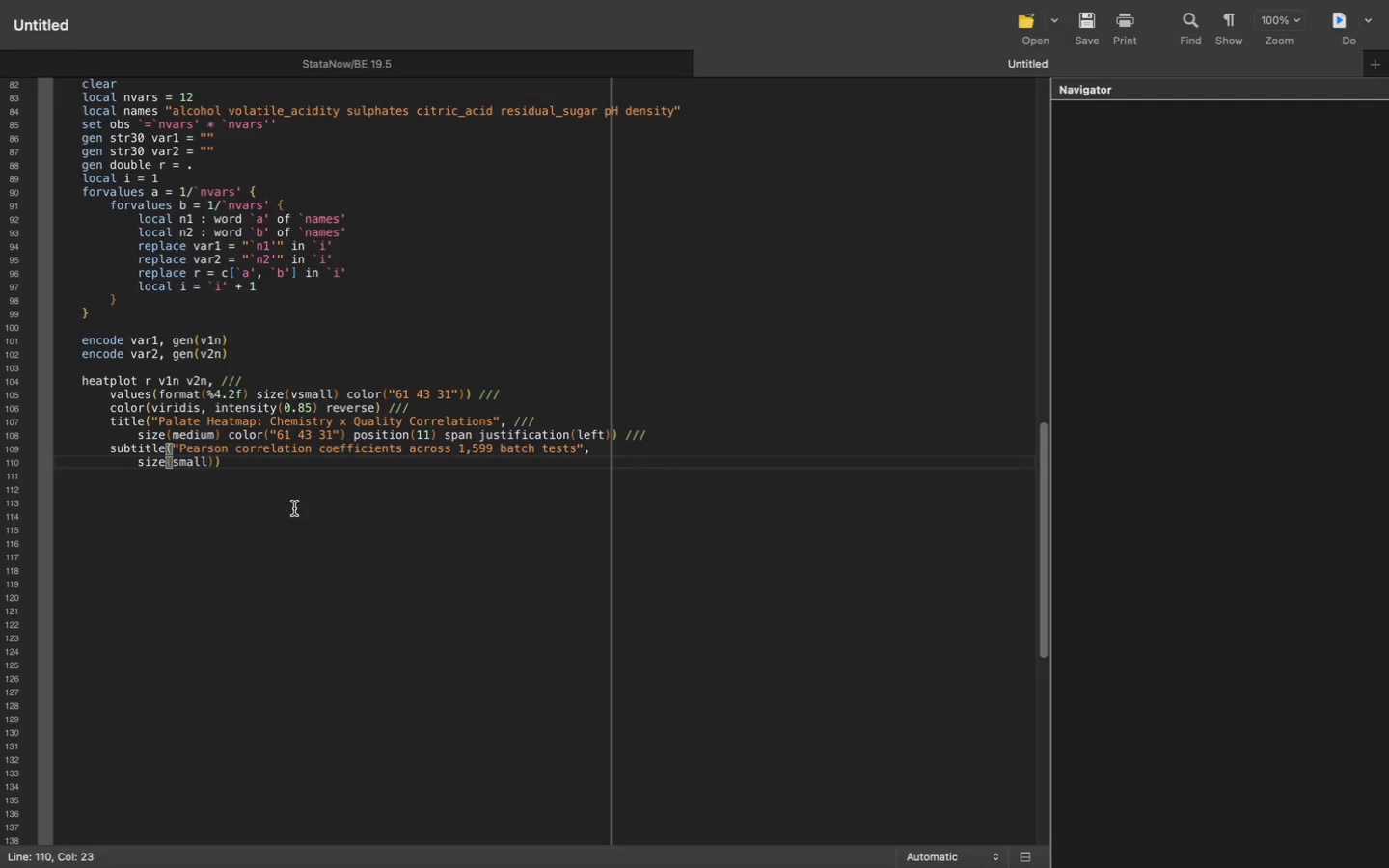 
key(ArrowRight)
 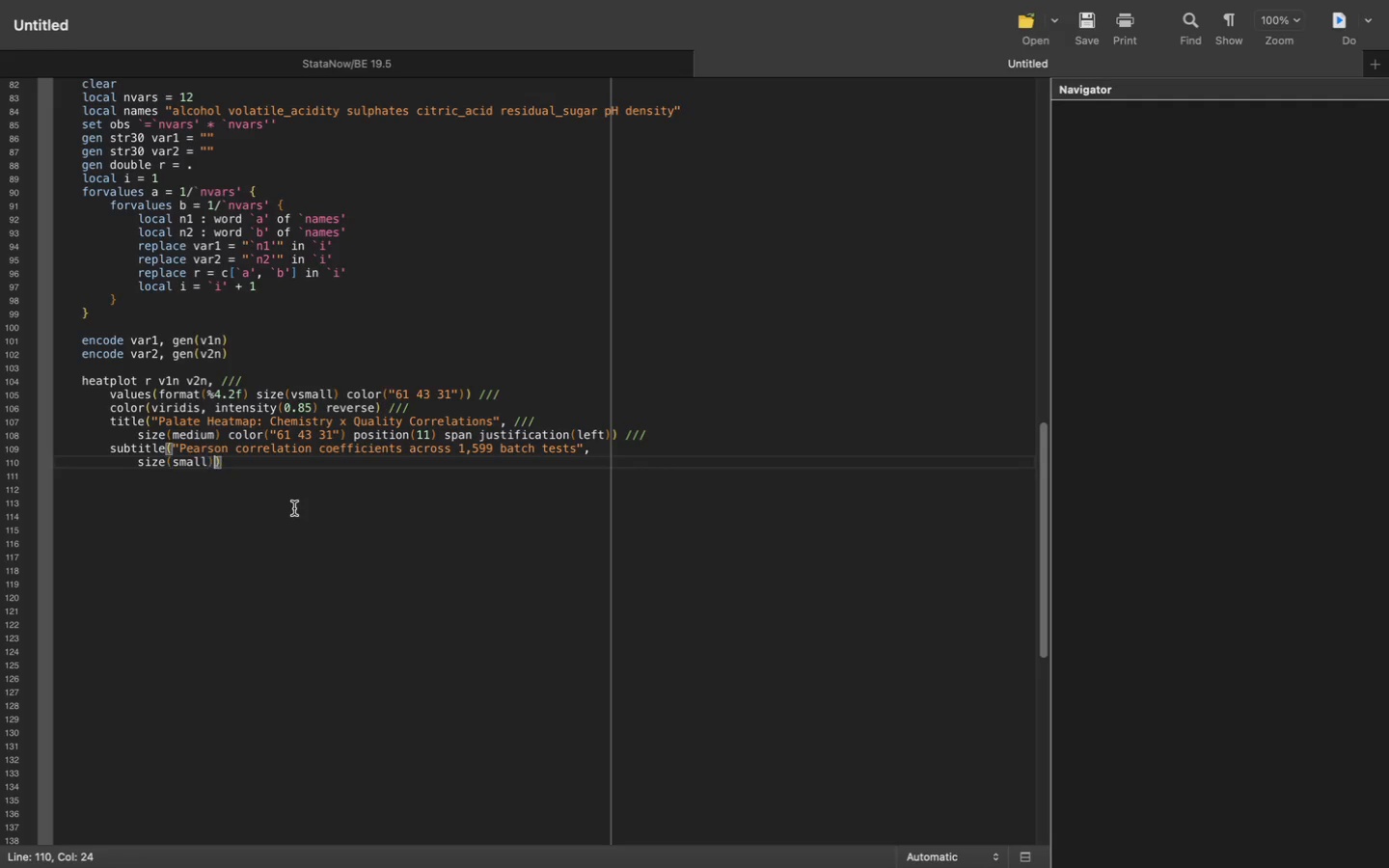 
type( color(g2)
key(Backspace)
type(s6)
 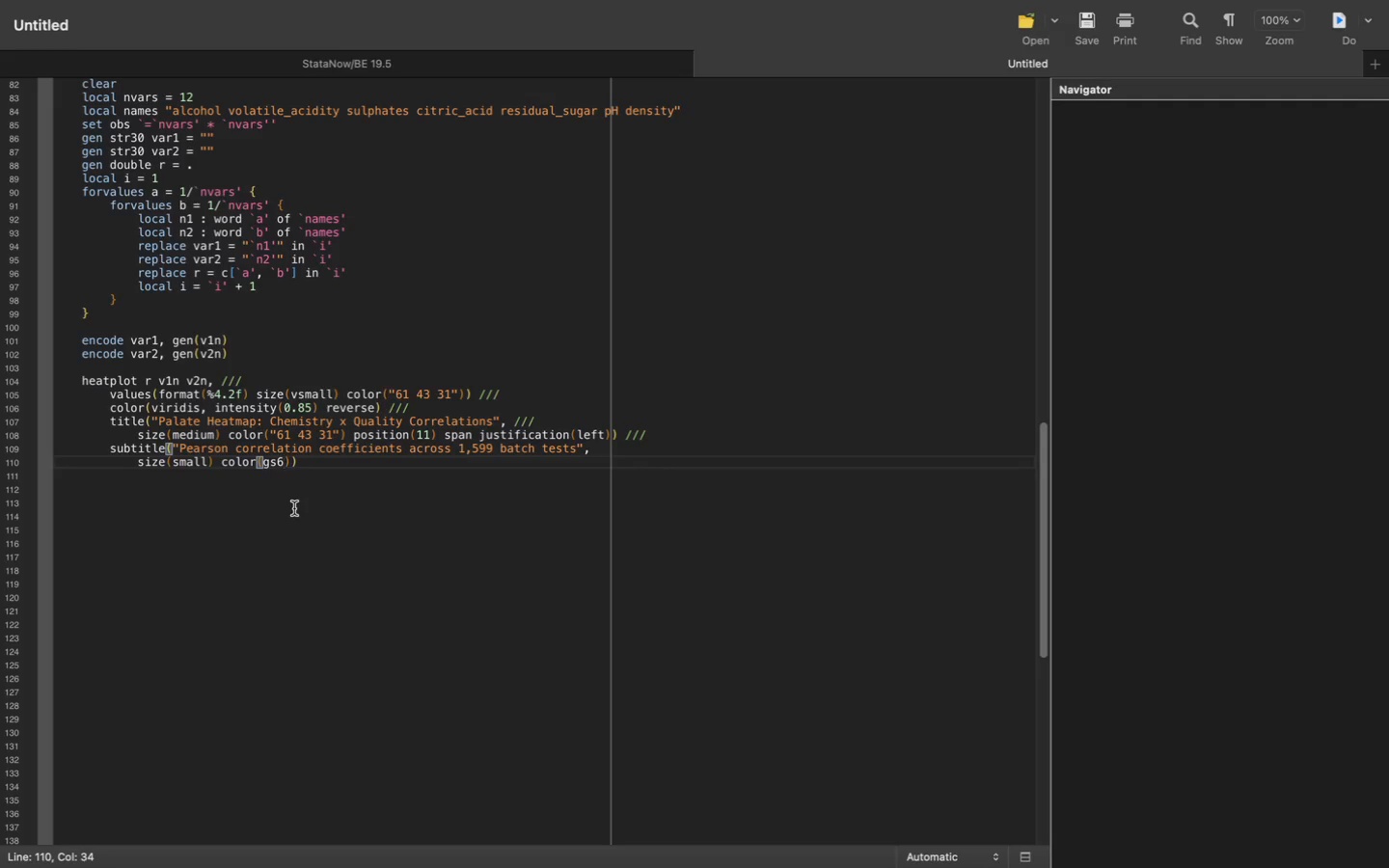 
key(ArrowRight)
 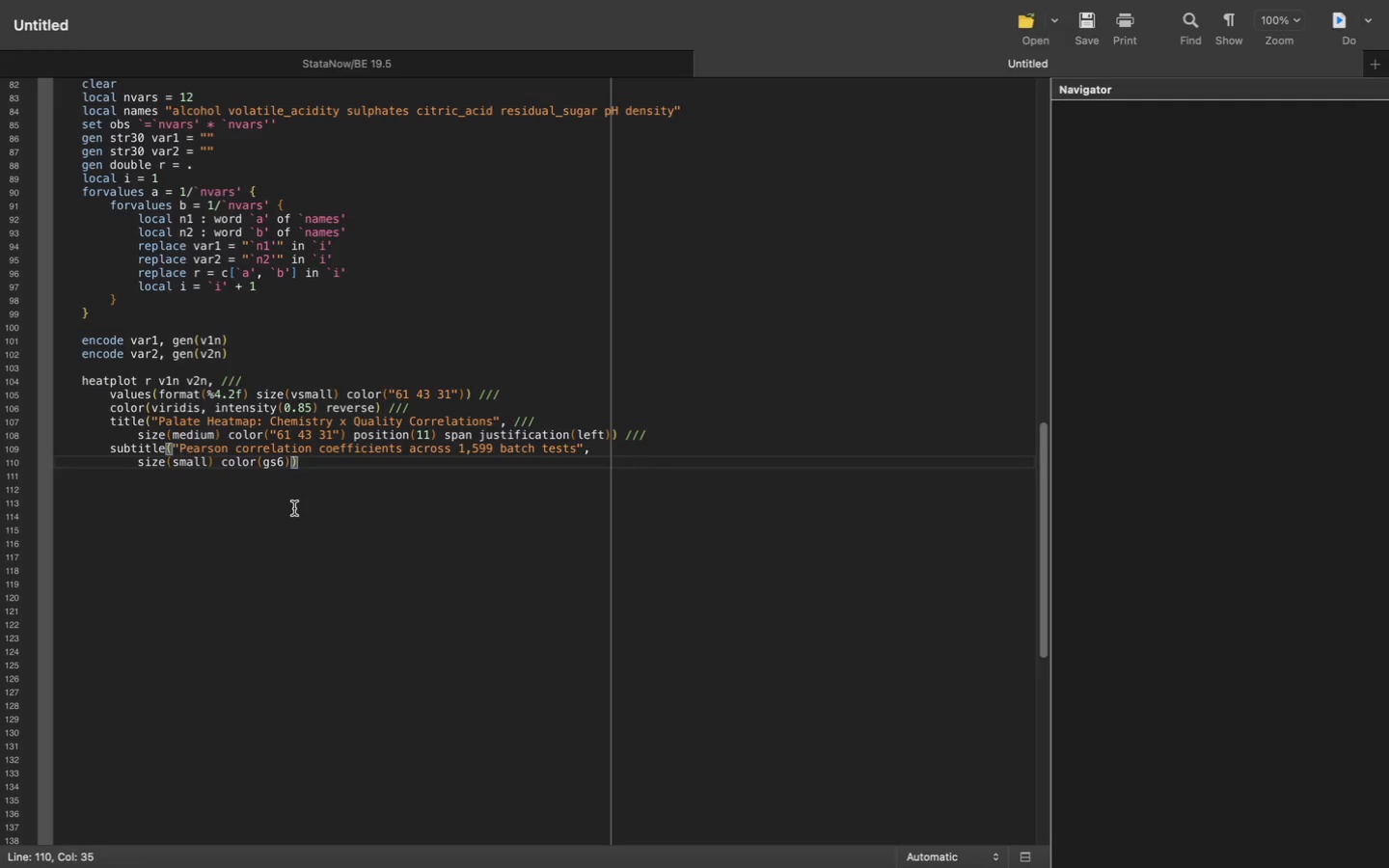 
type( position(11)
 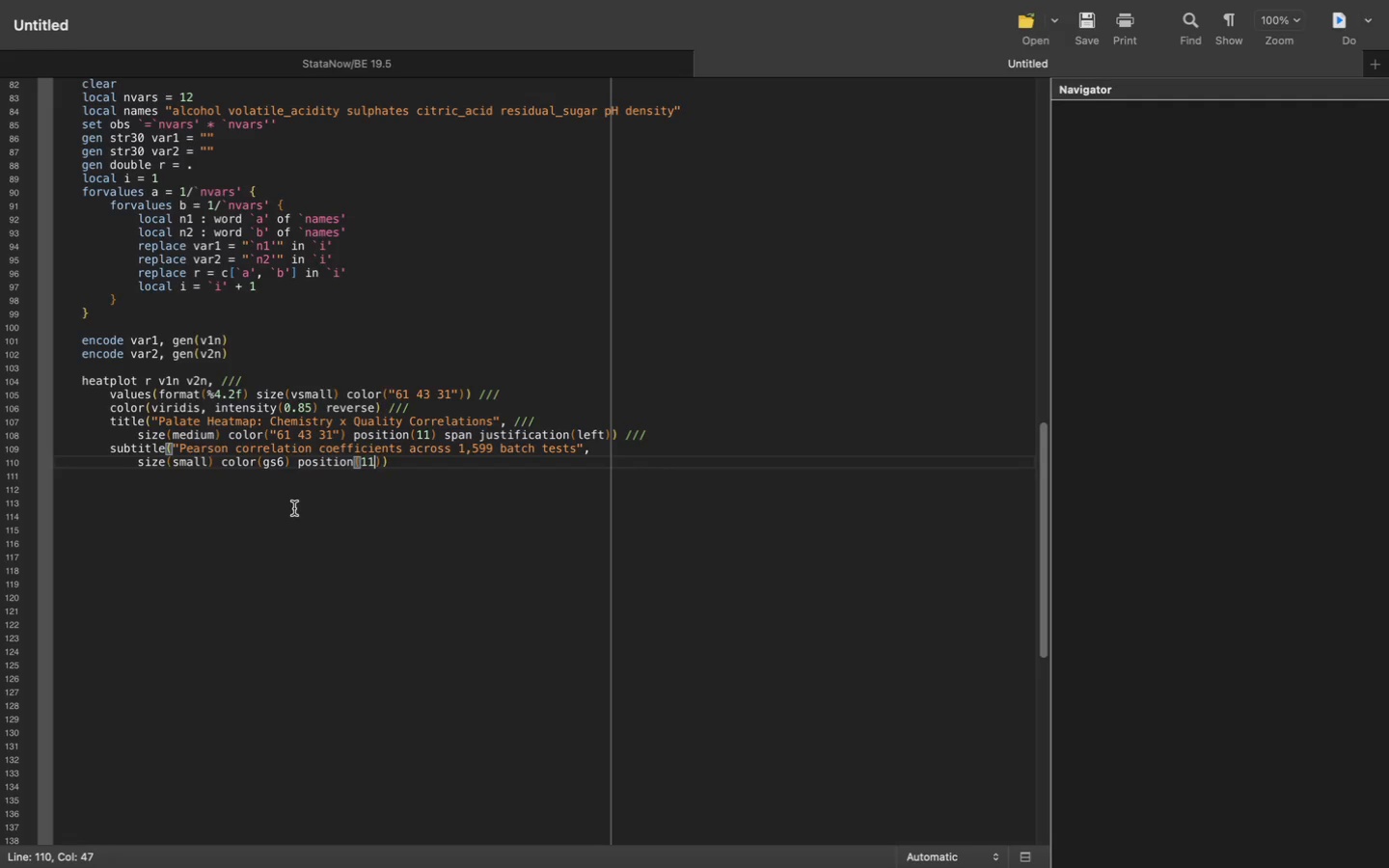 
key(ArrowRight)
 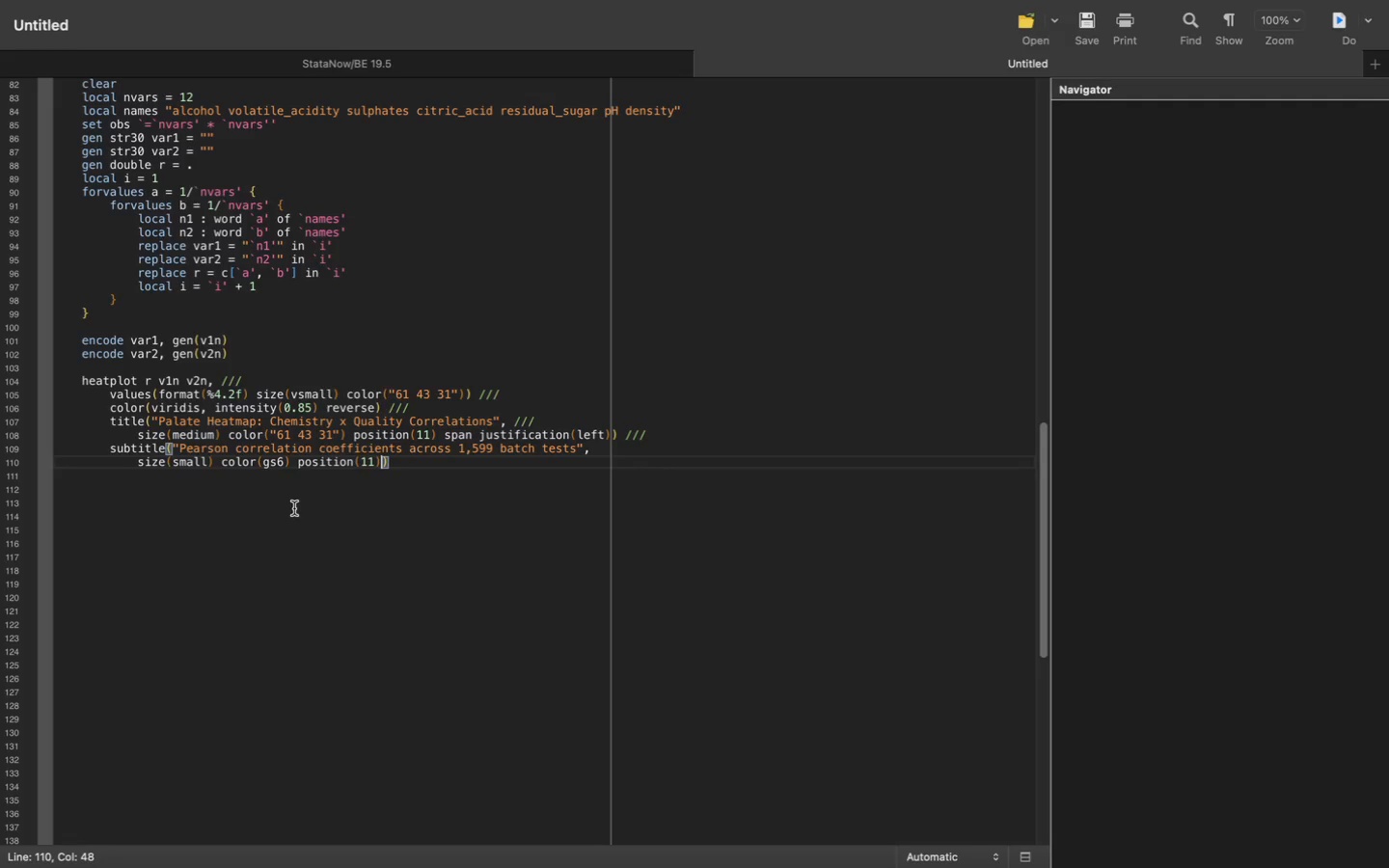 
type( span juss)
key(Backspace)
type(tification(left)
 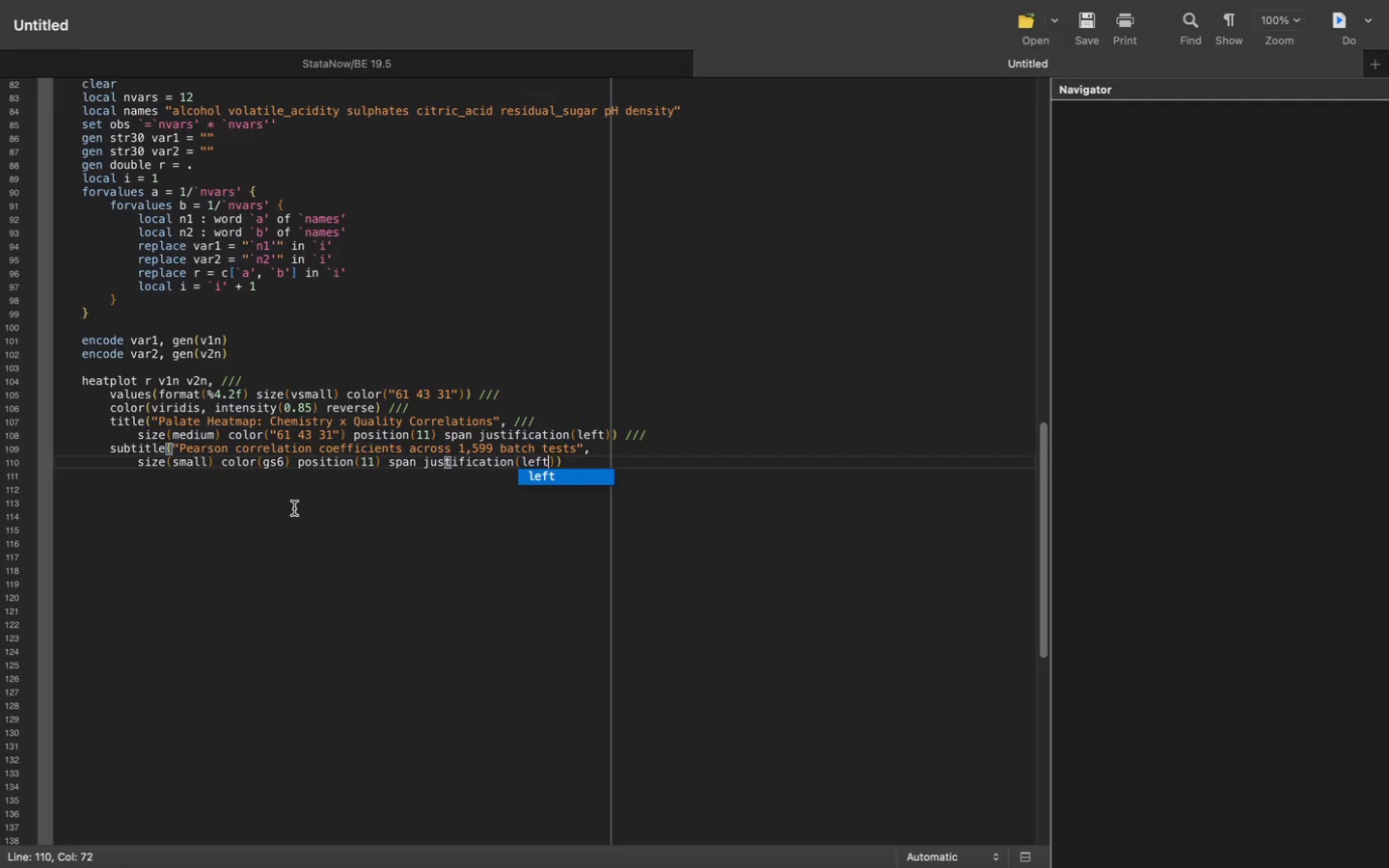 
key(ArrowRight)
 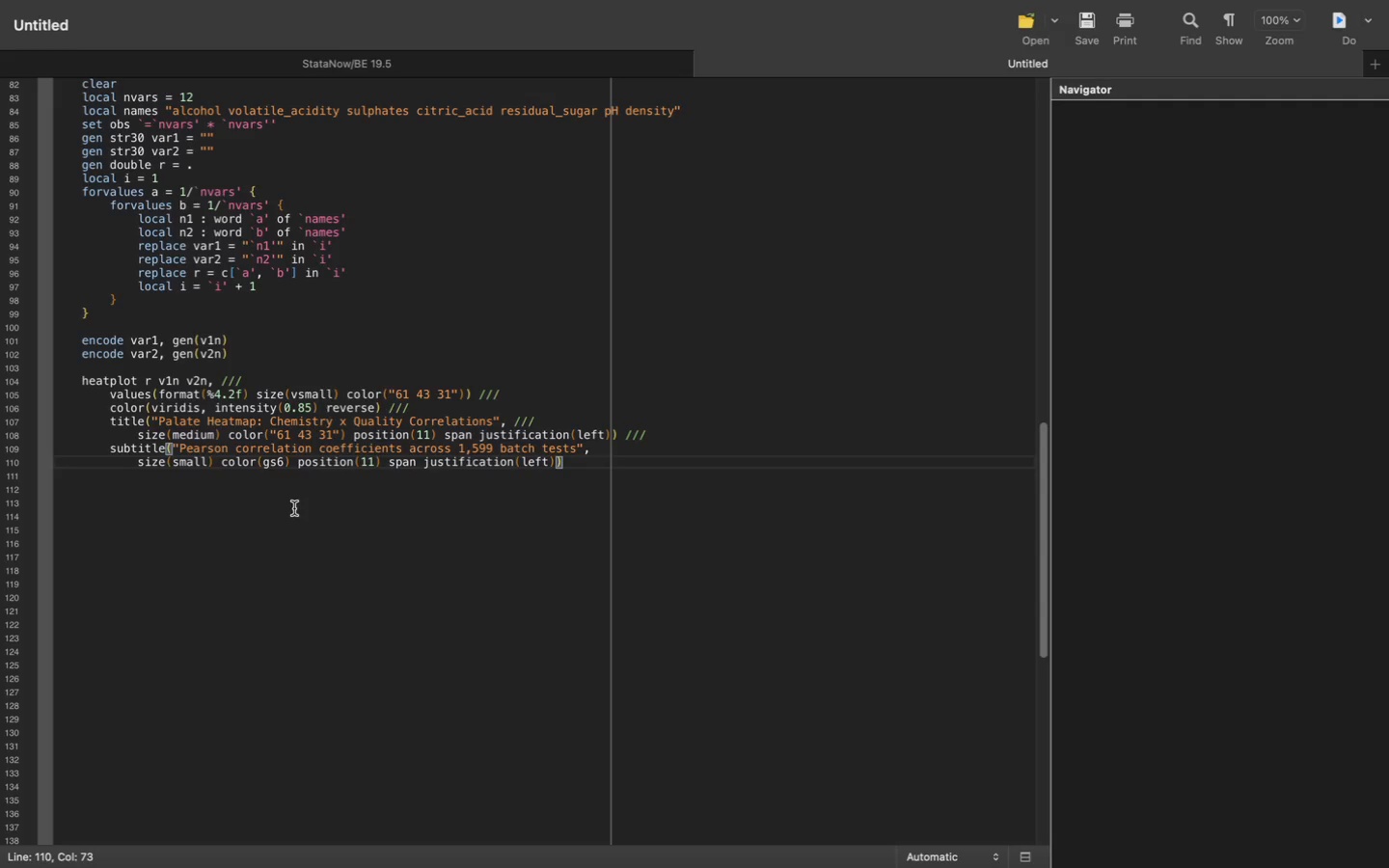 
key(ArrowRight)
 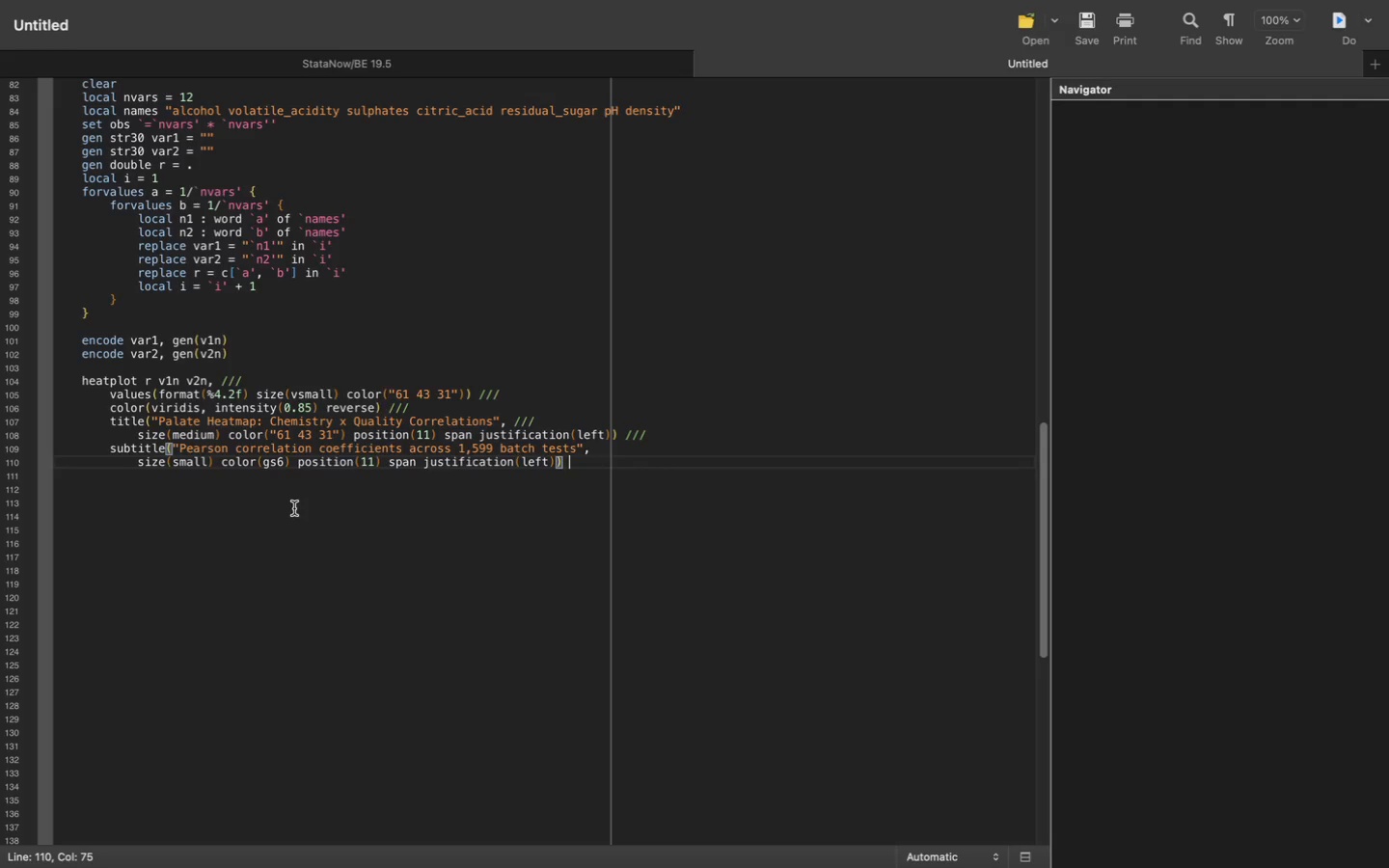 
key(Space)
 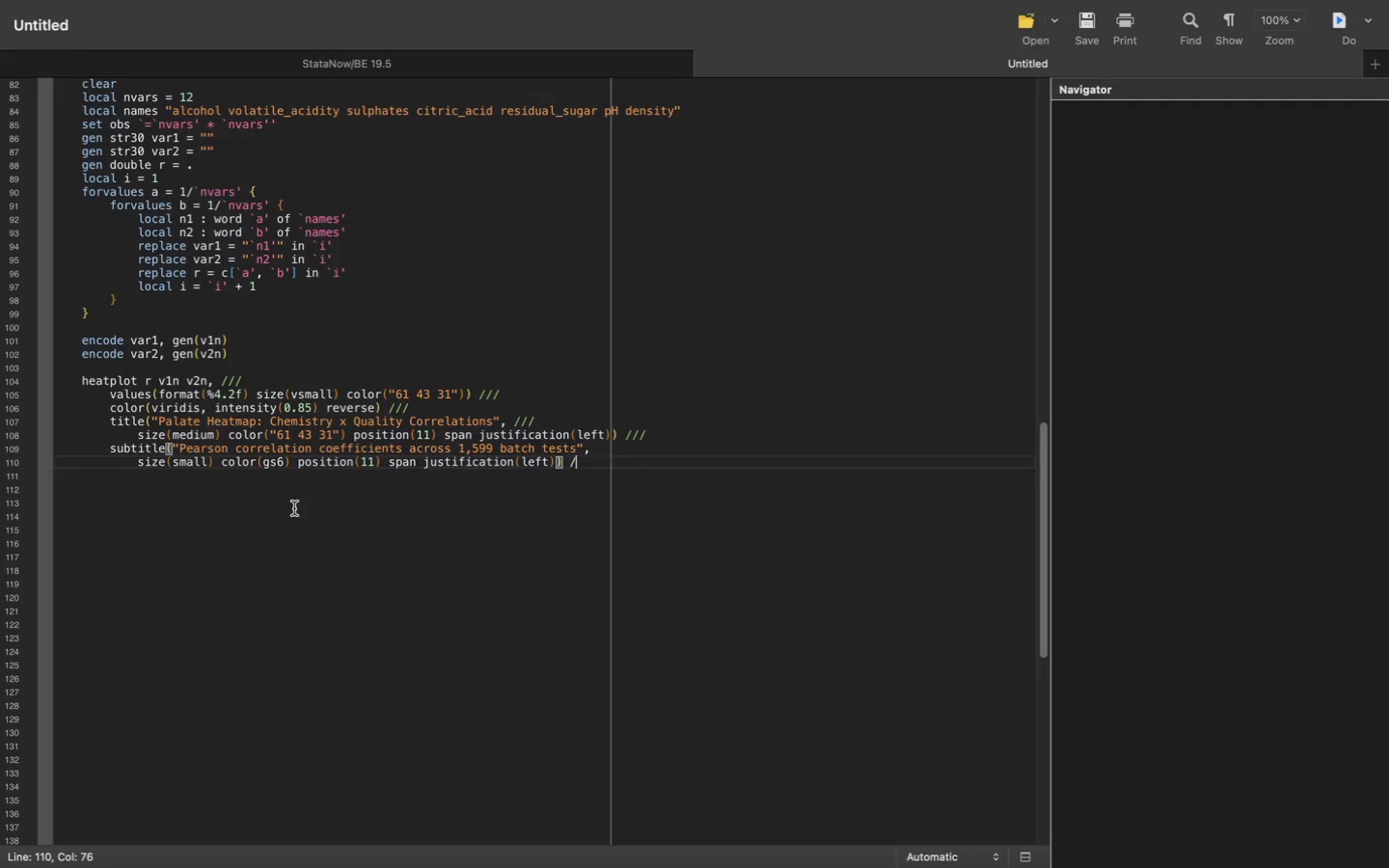 
key(Slash)
 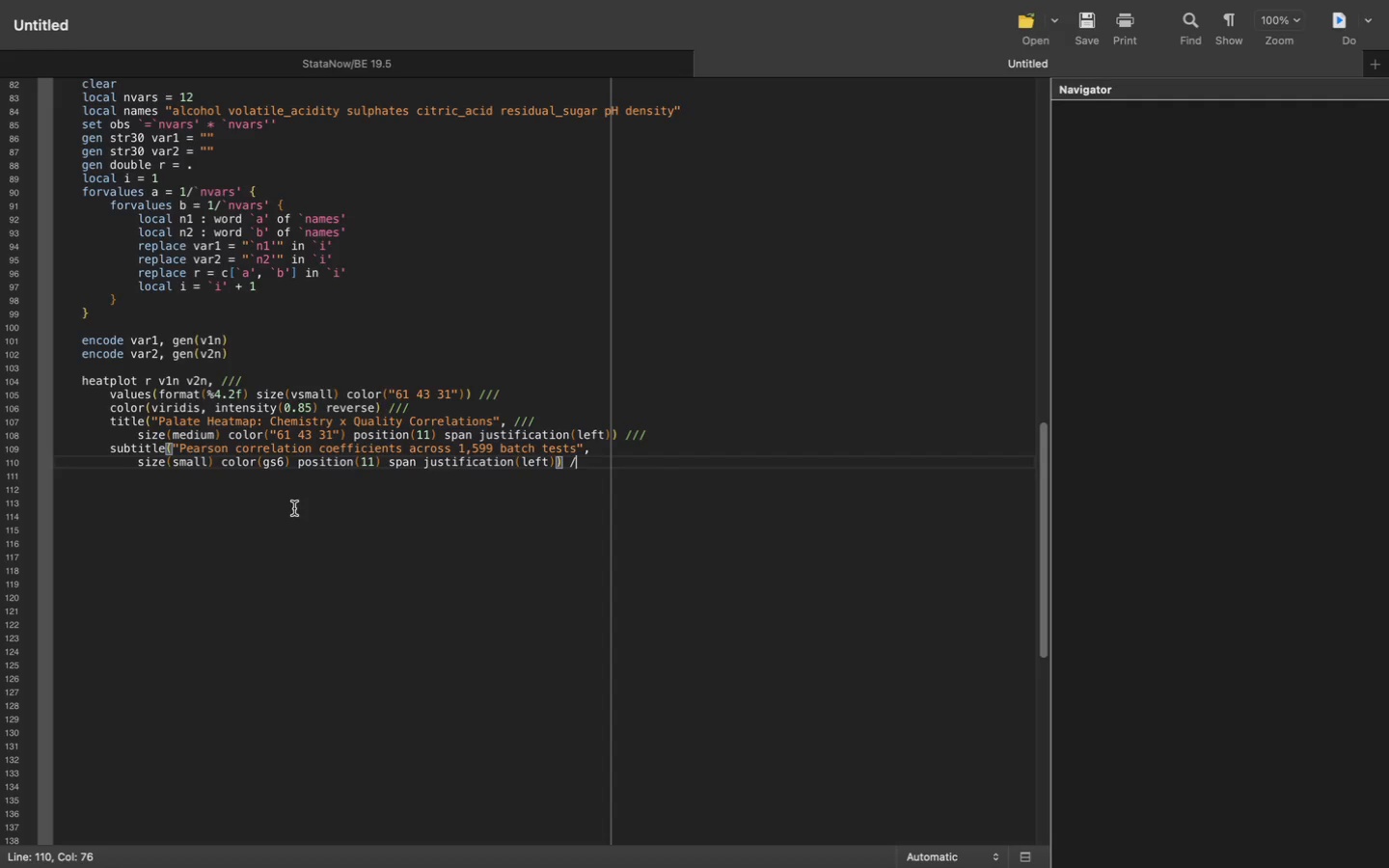 
key(Slash)
 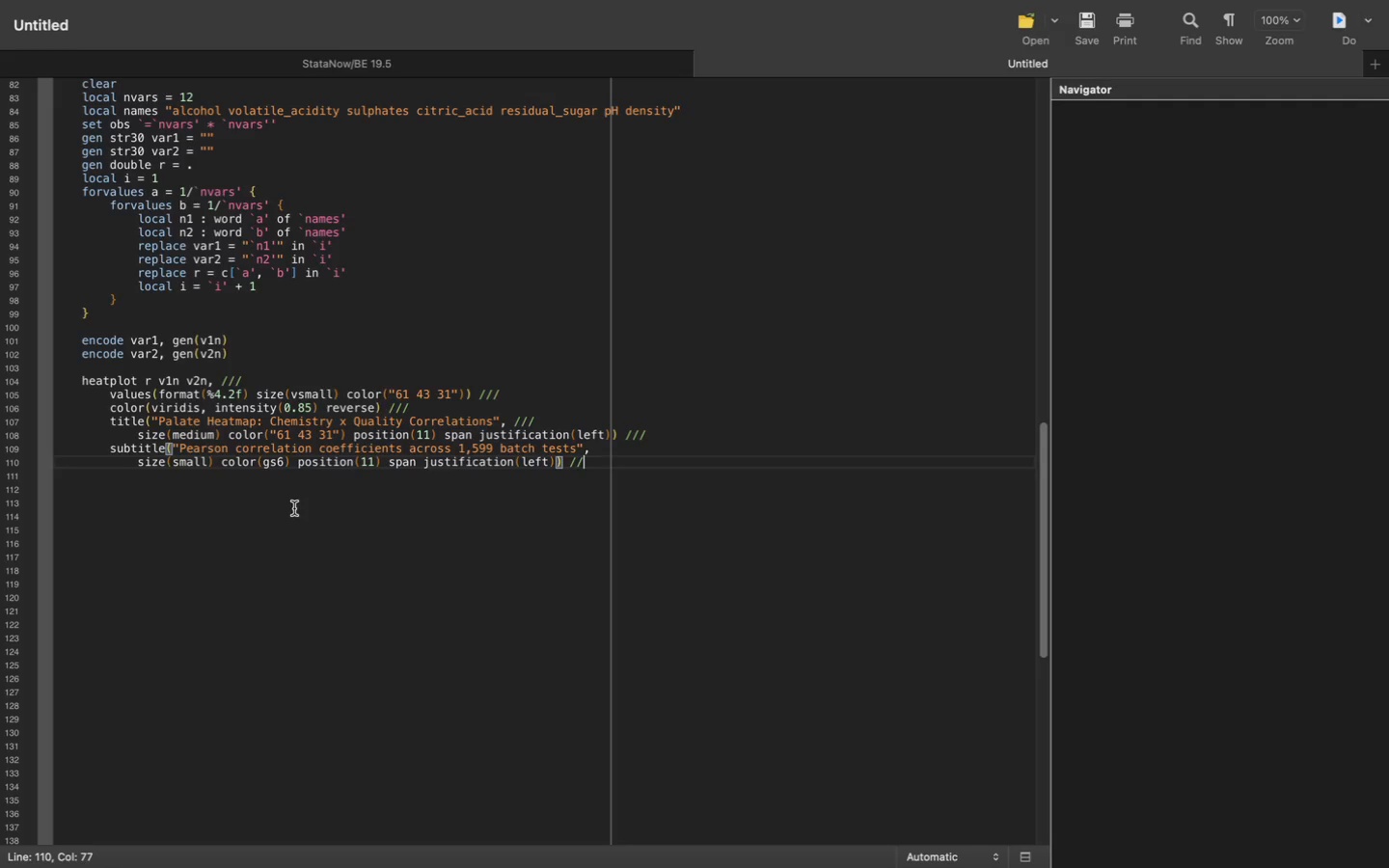 
key(Slash)
 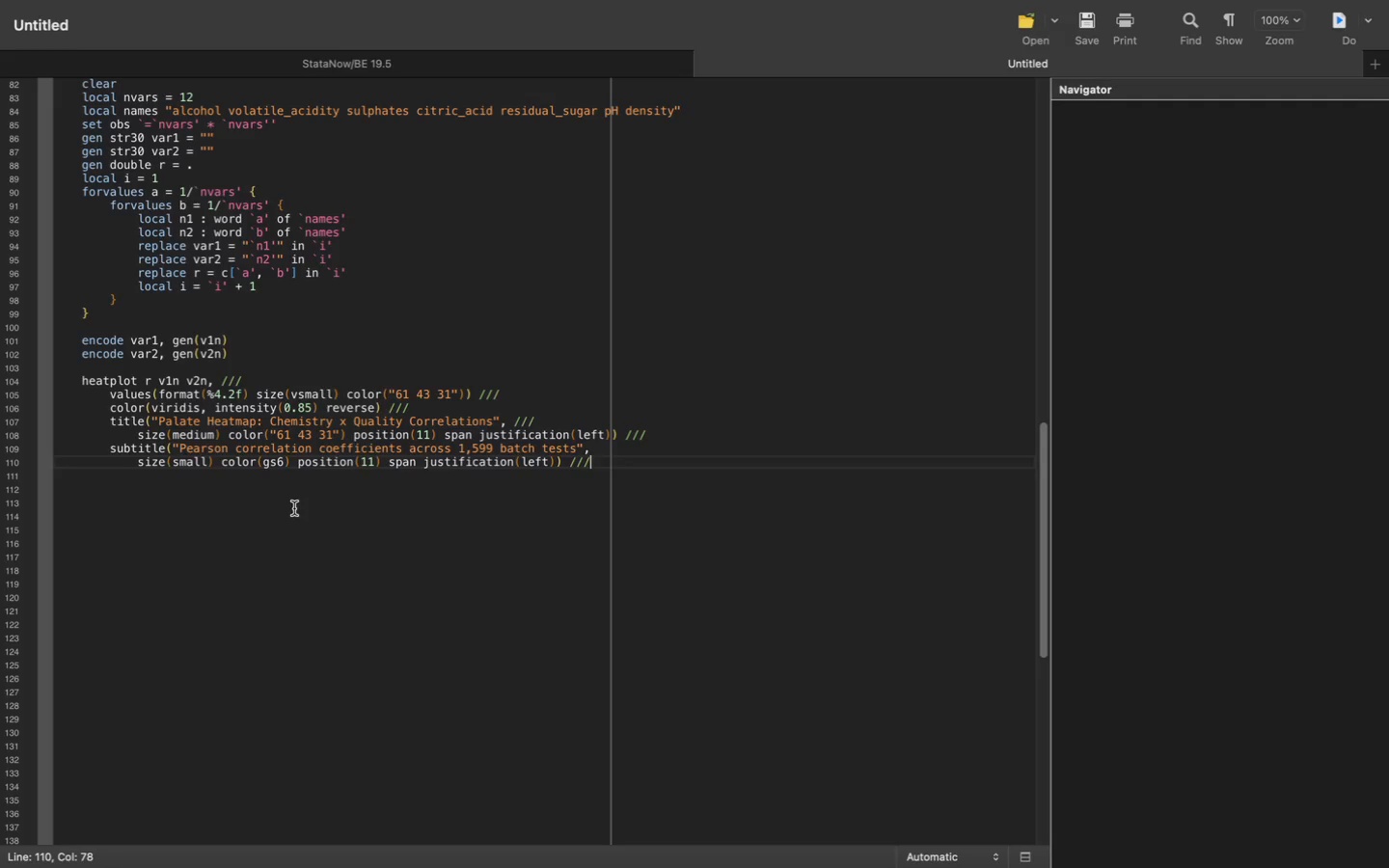 
key(Enter)
 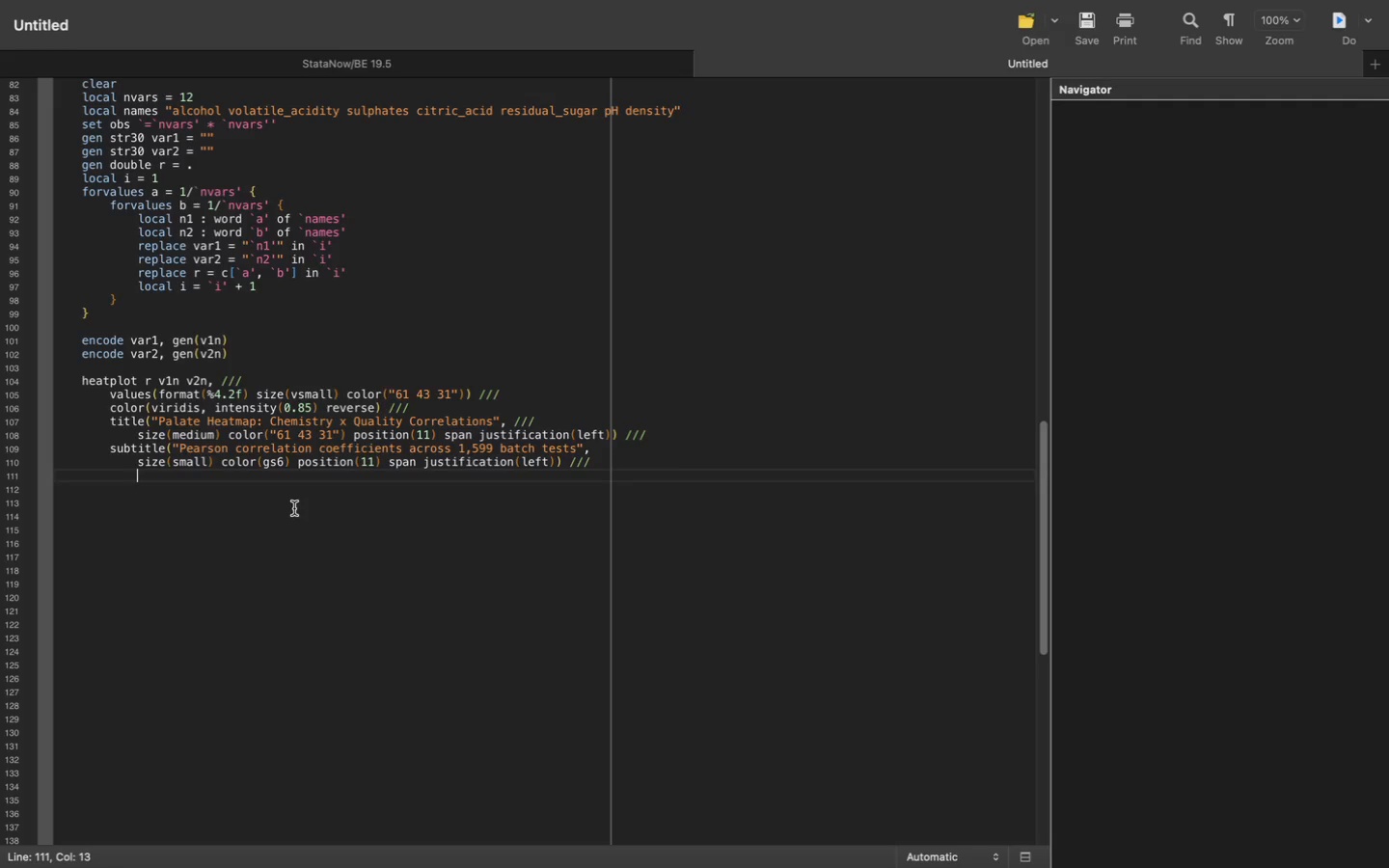 
key(Backspace)
type(s)
key(Backspace)
type(xlabel(, angle(45)
 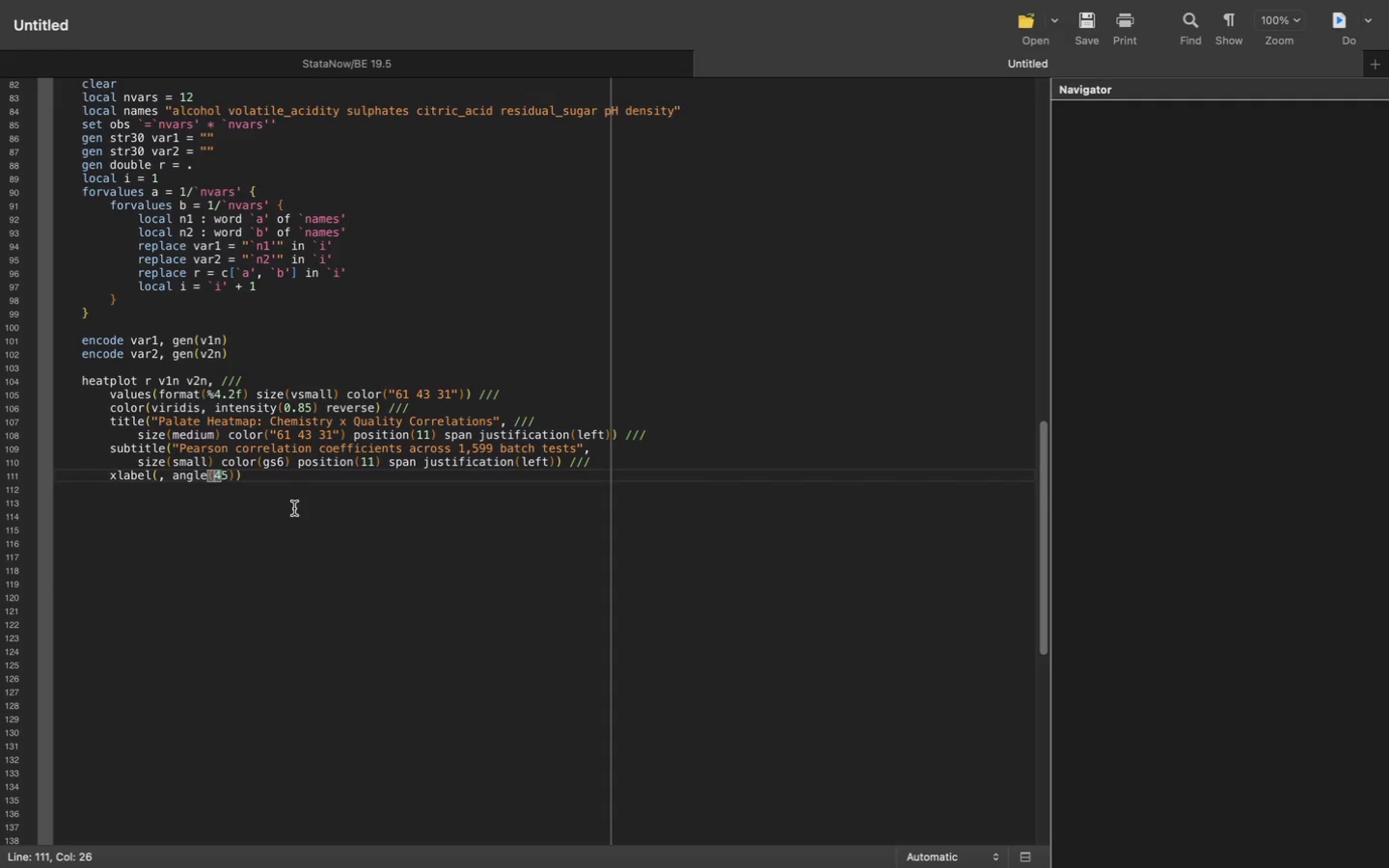 
key(ArrowRight)
 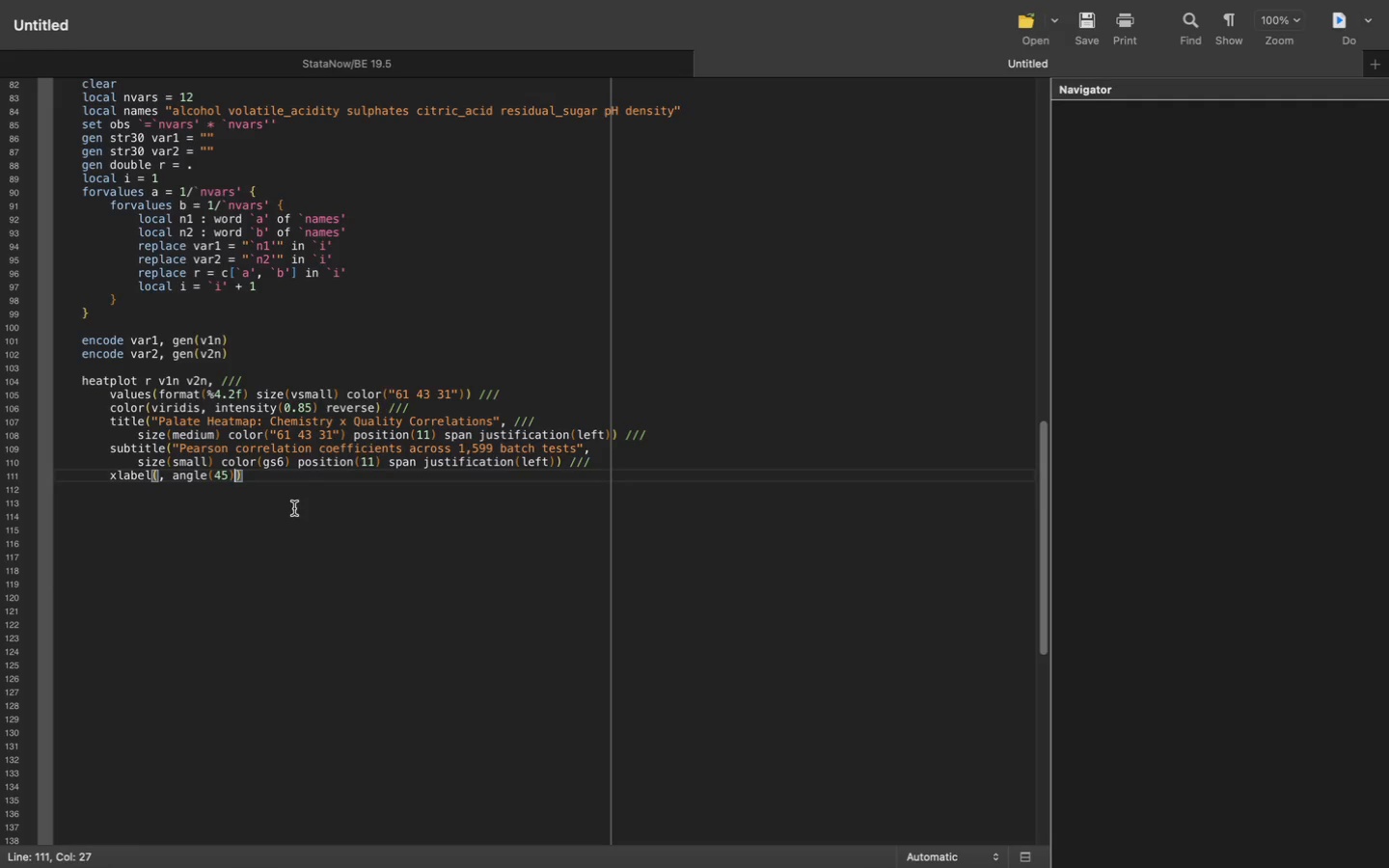 
type( labsize(vsmall)
 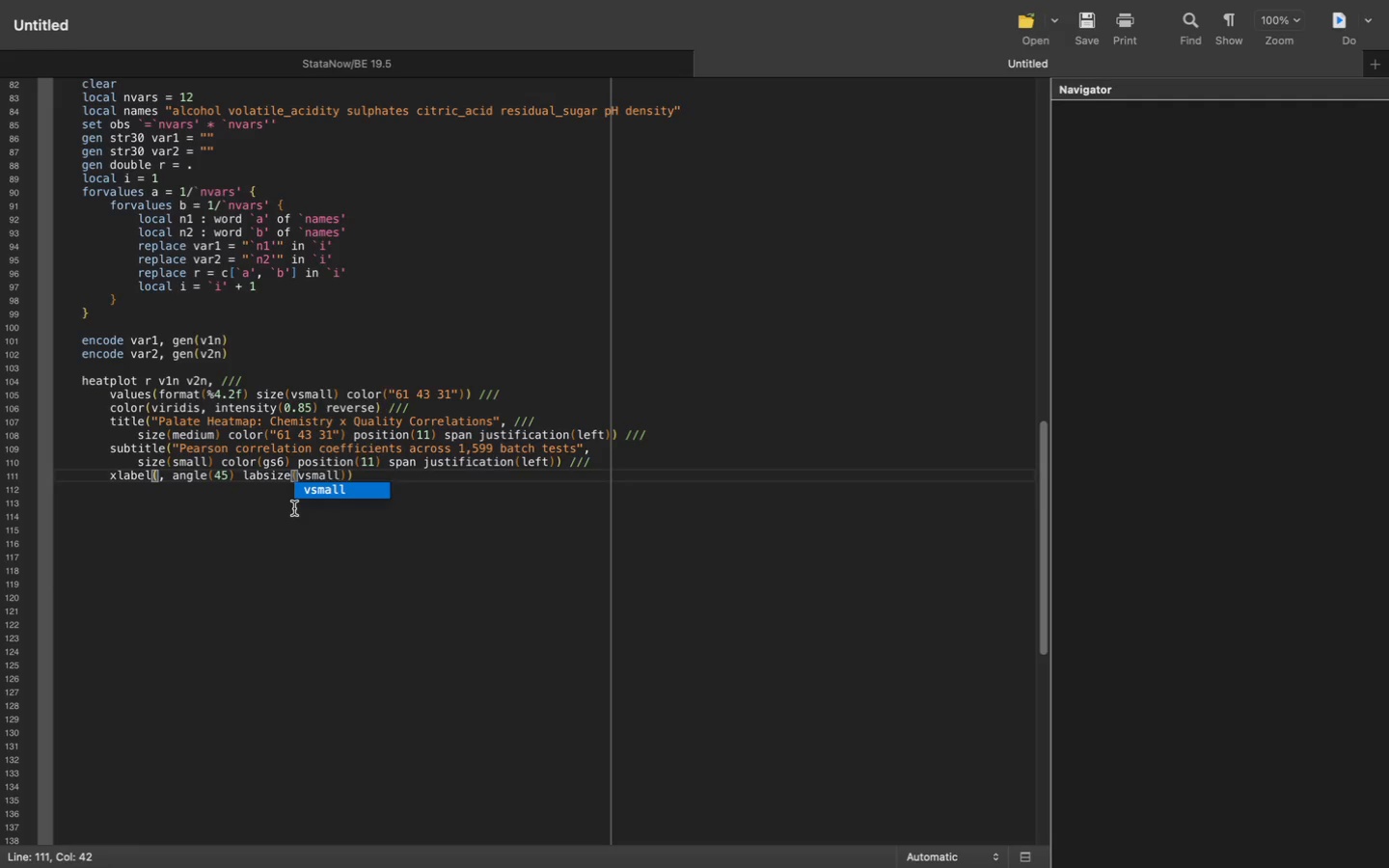 
key(ArrowRight)
 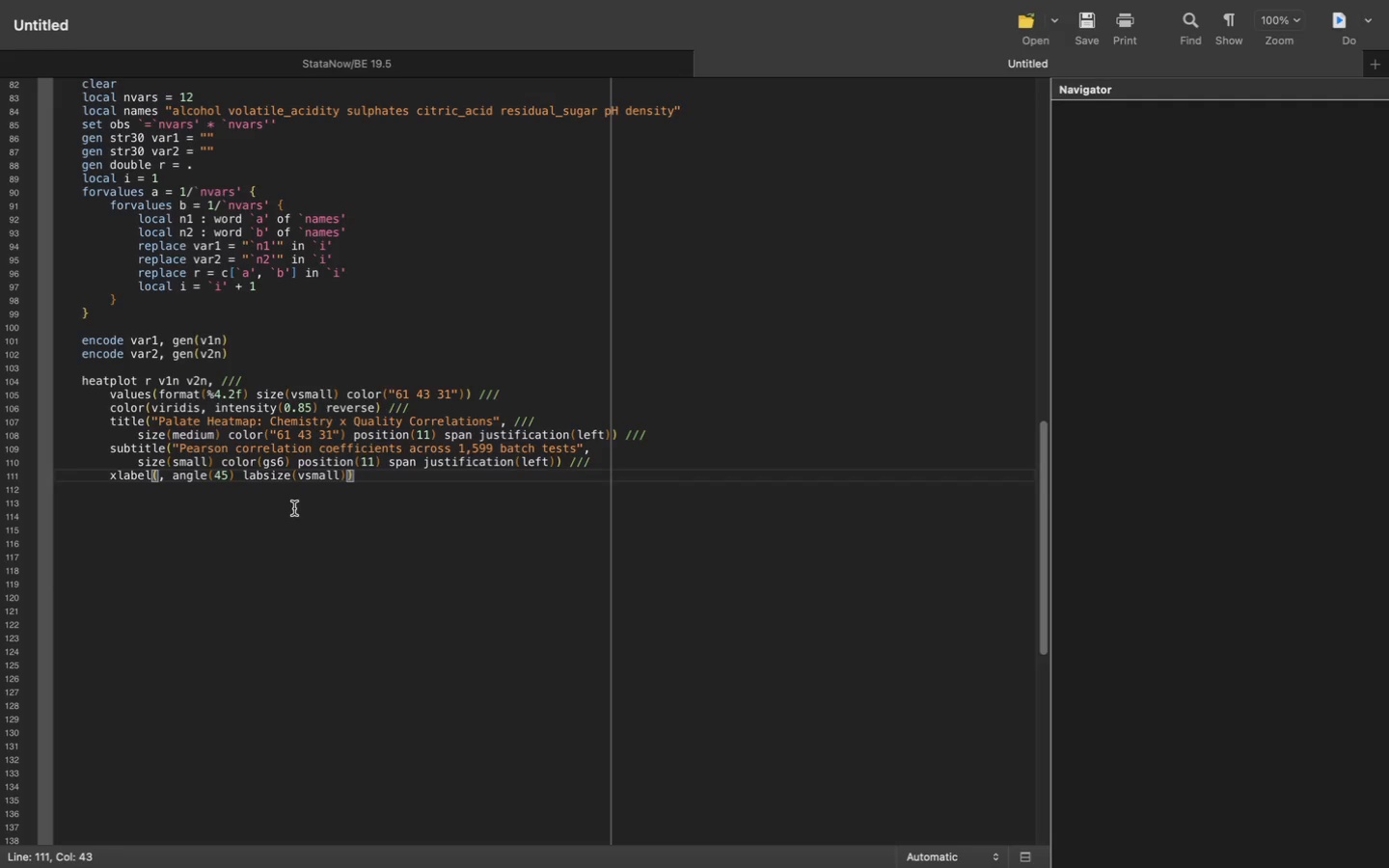 
key(Slash)
 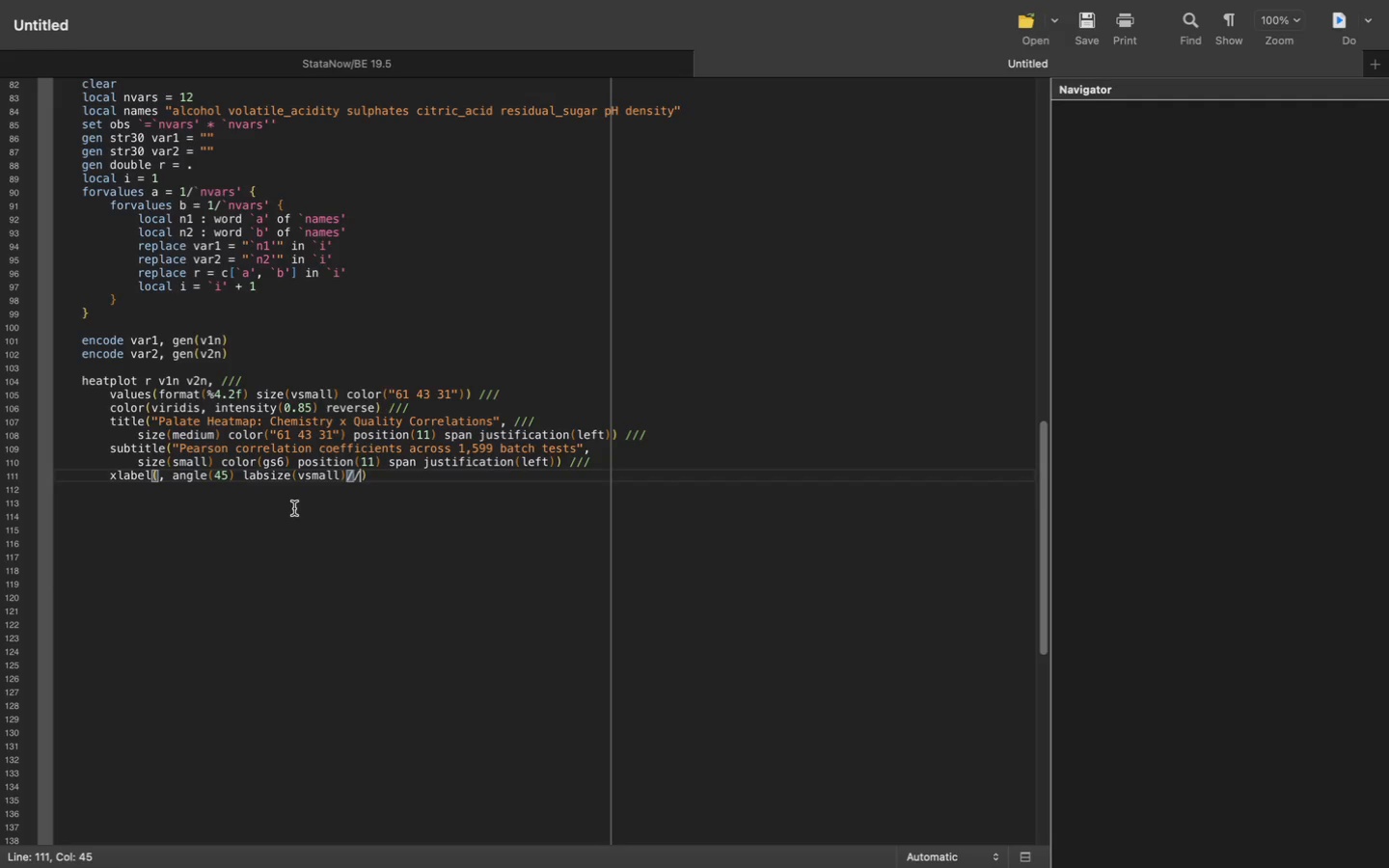 
key(Slash)
 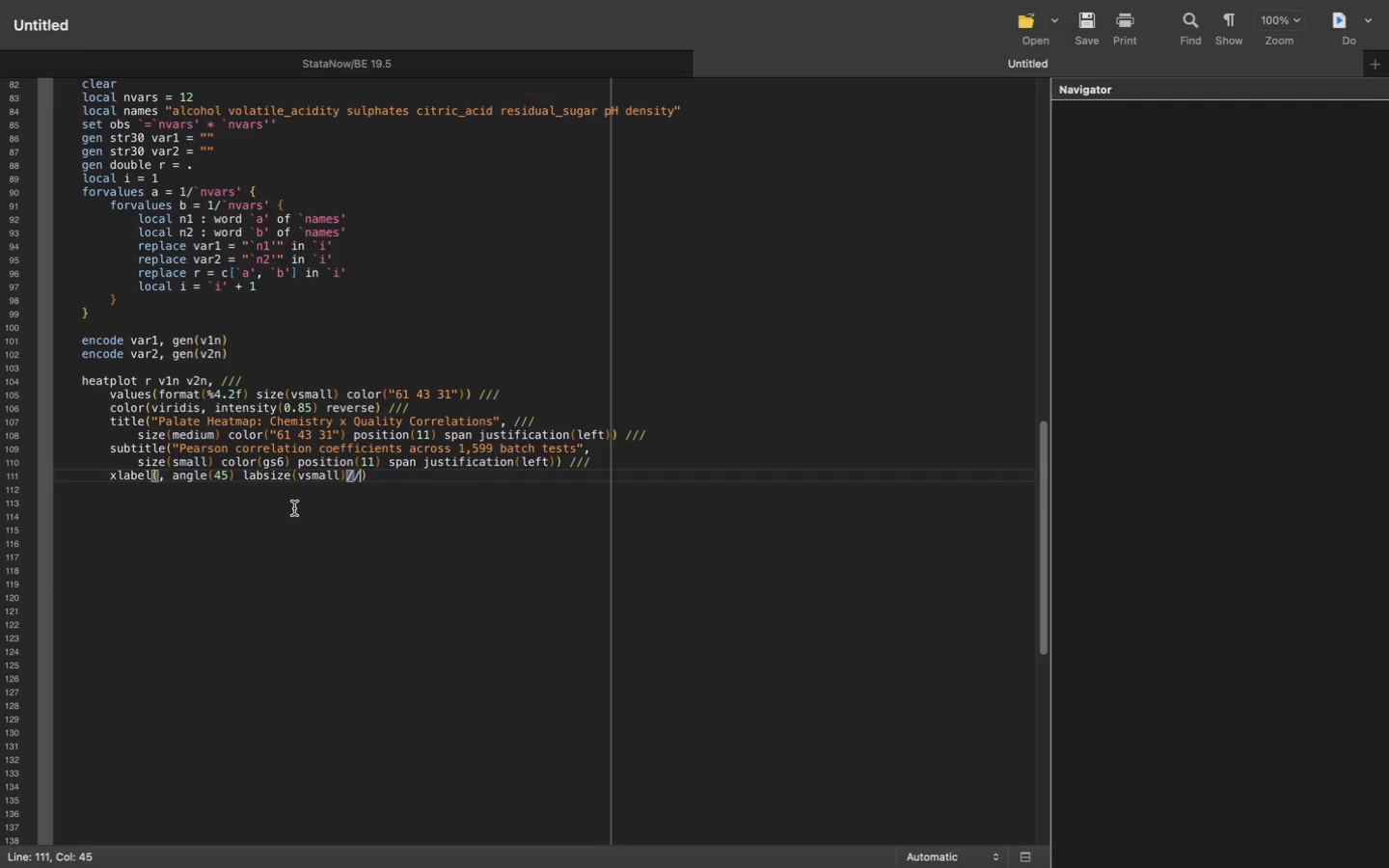 
key(Slash)
 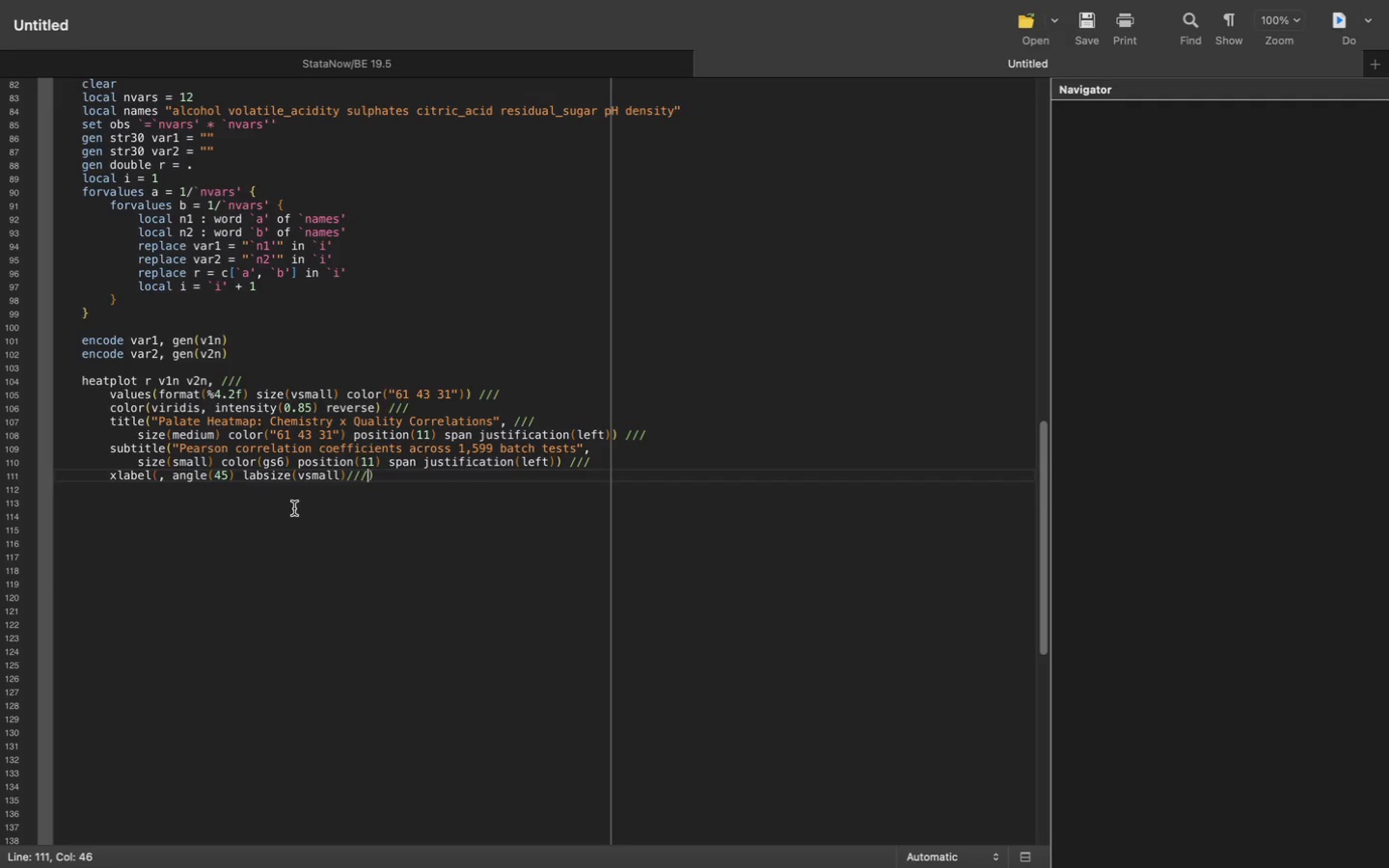 
key(Backspace)
 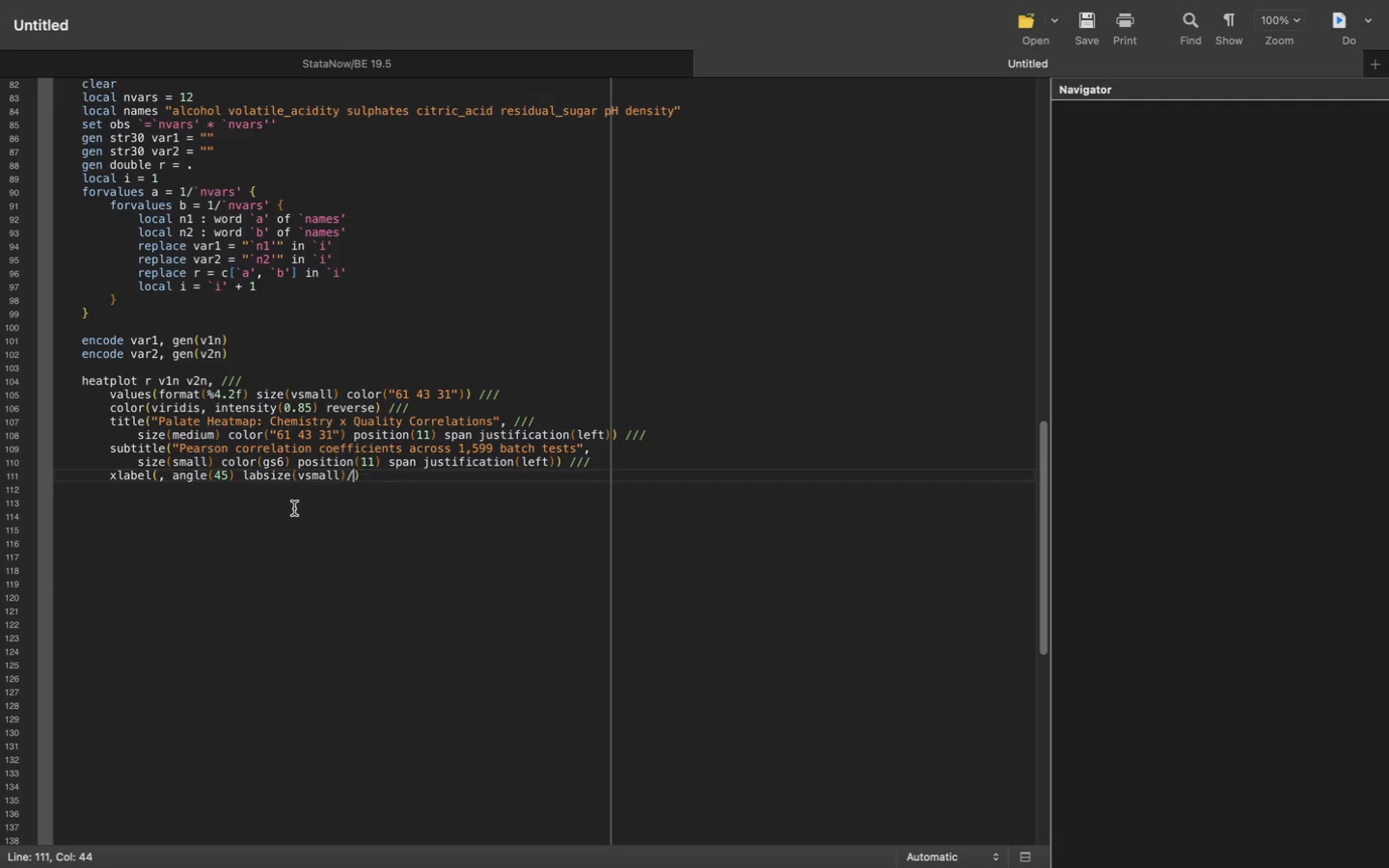 
key(Backspace)
 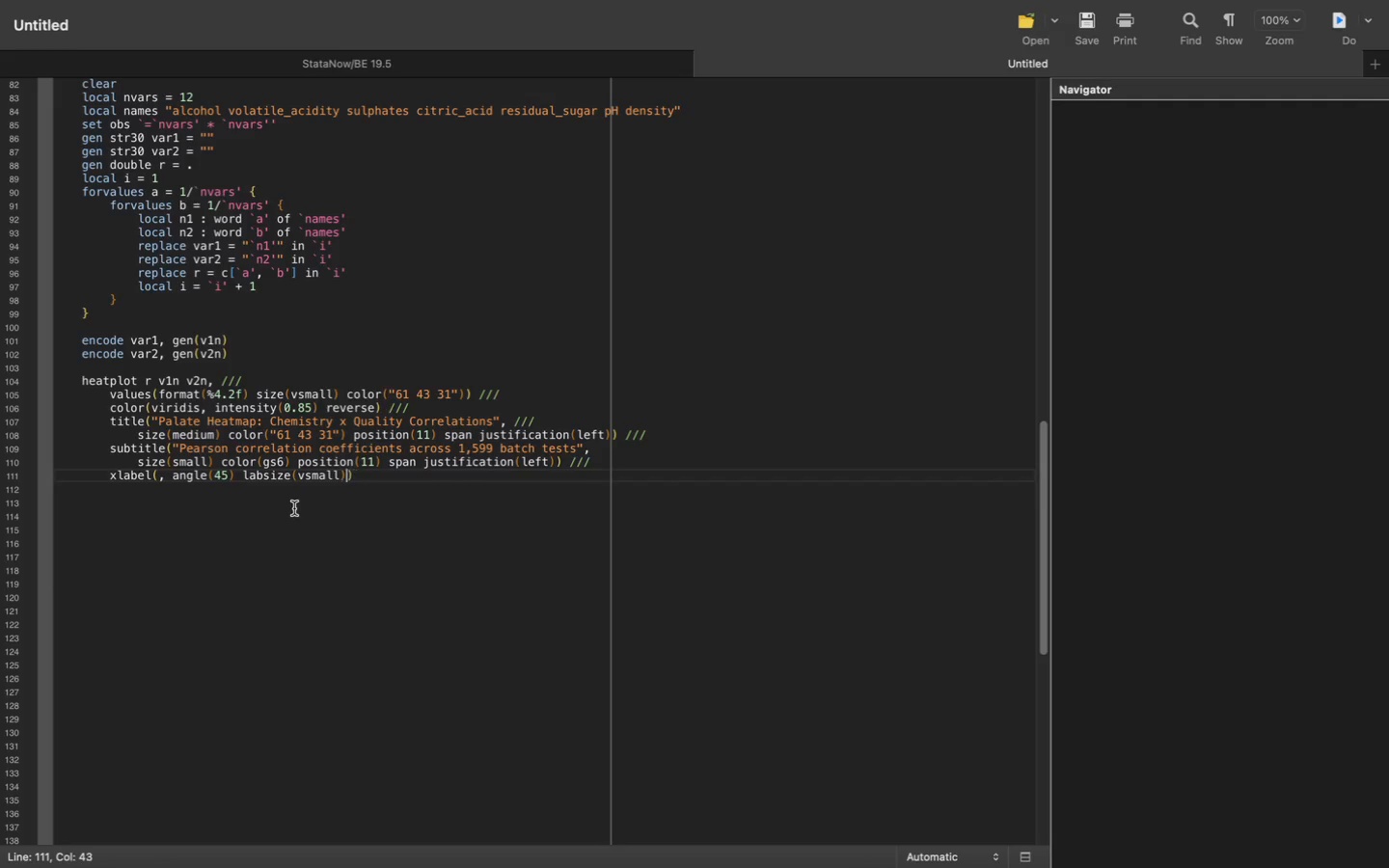 
key(Backspace)
 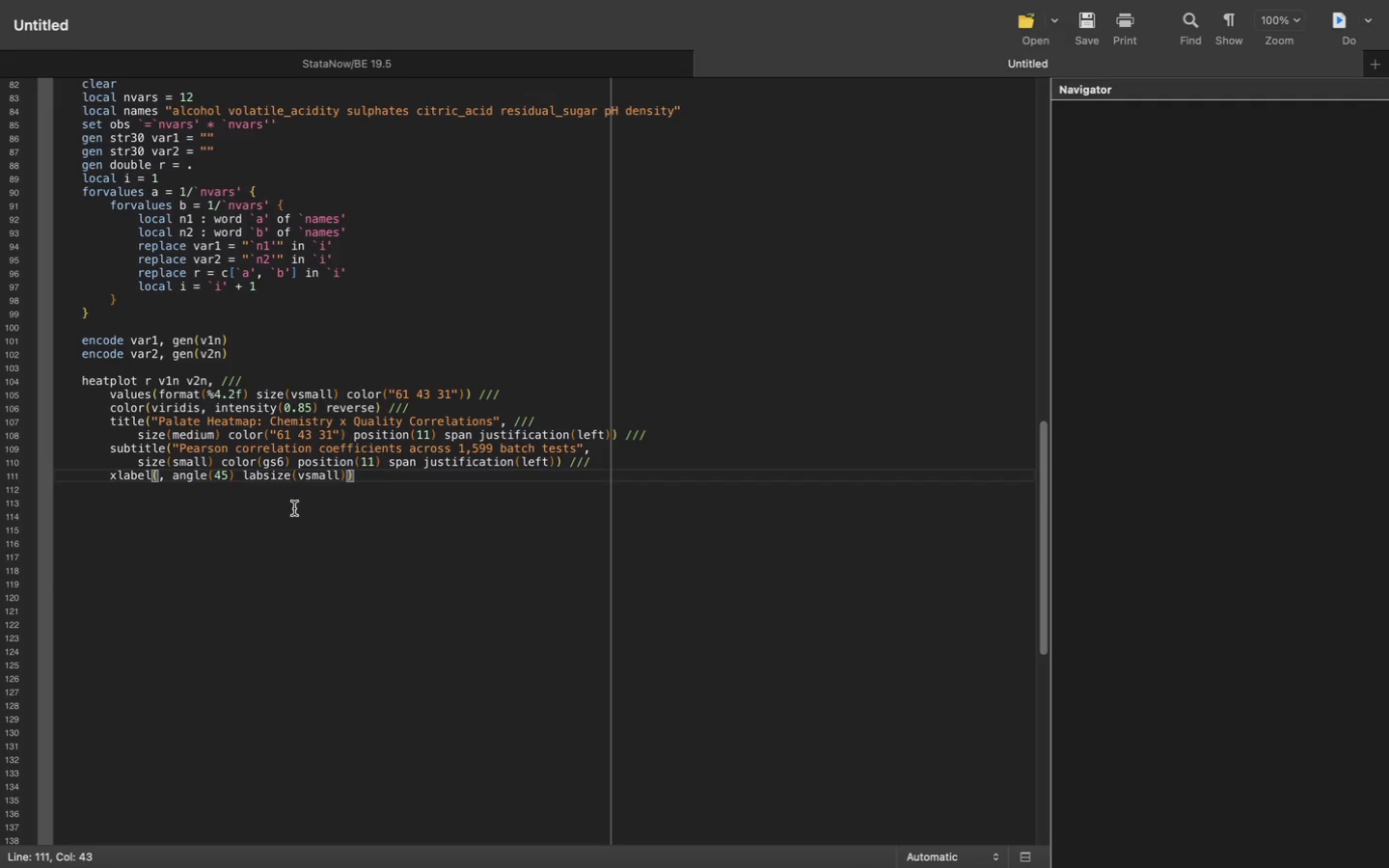 
key(ArrowRight)
 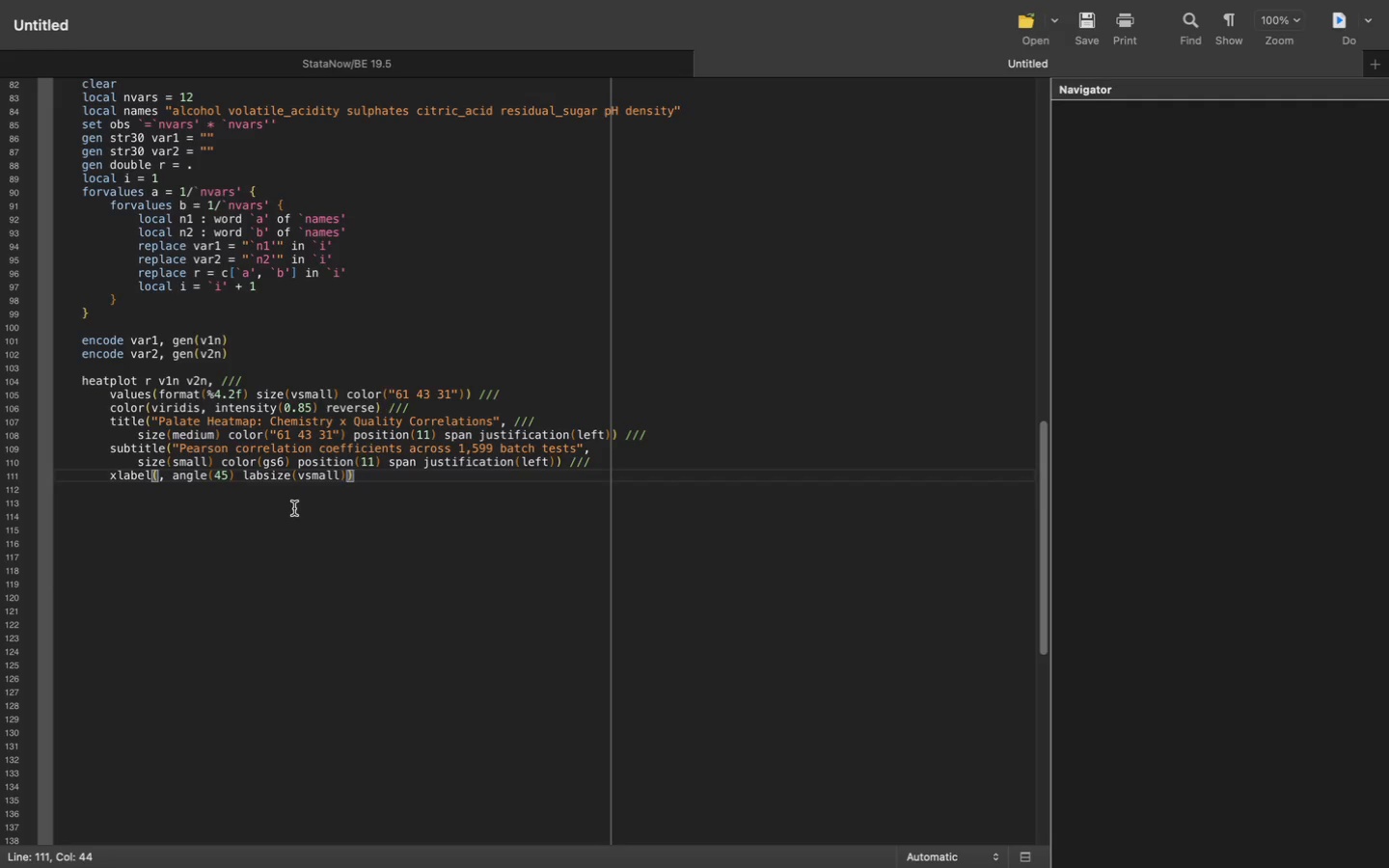 
key(Slash)
 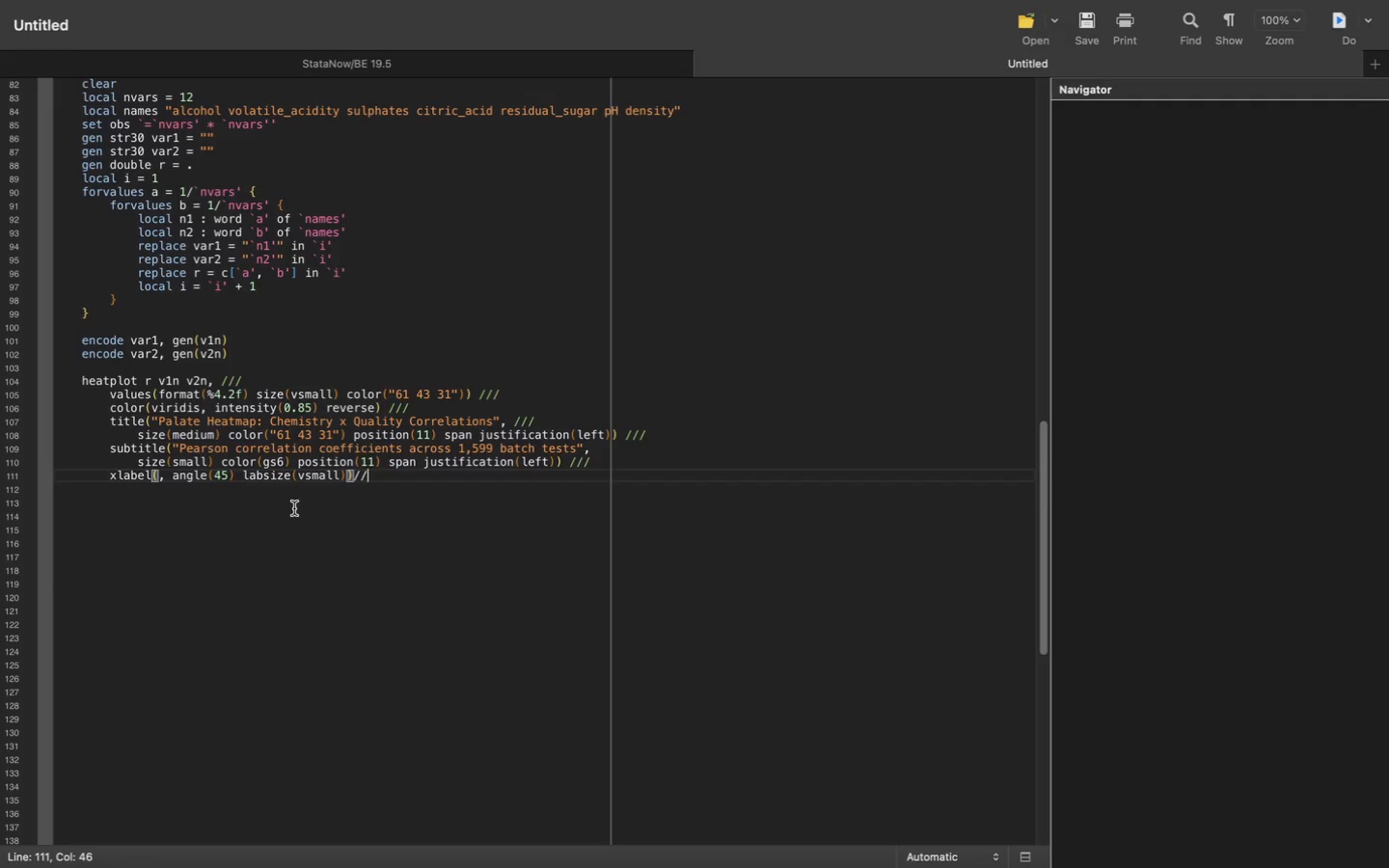 
key(Slash)
 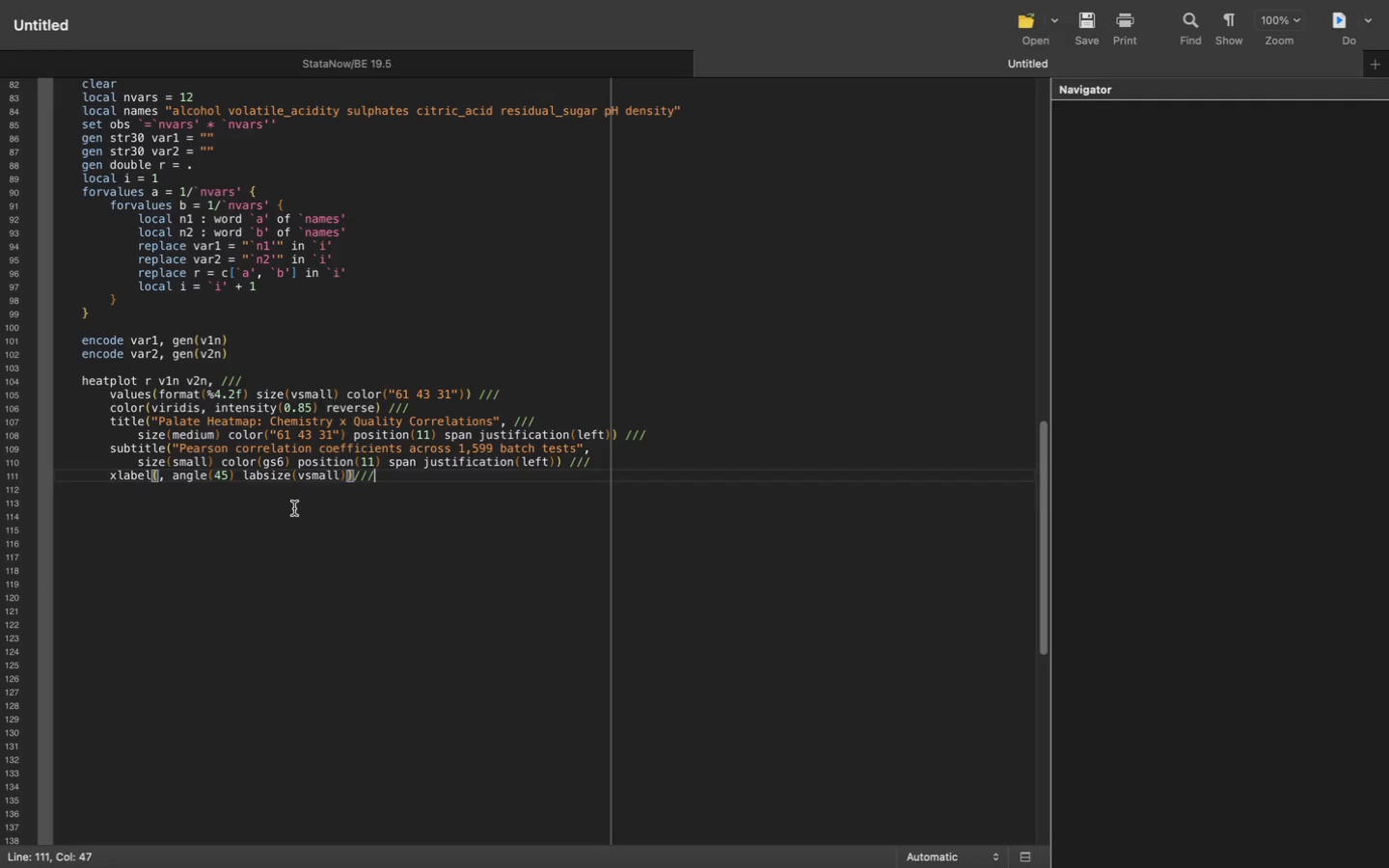 
key(Slash)
 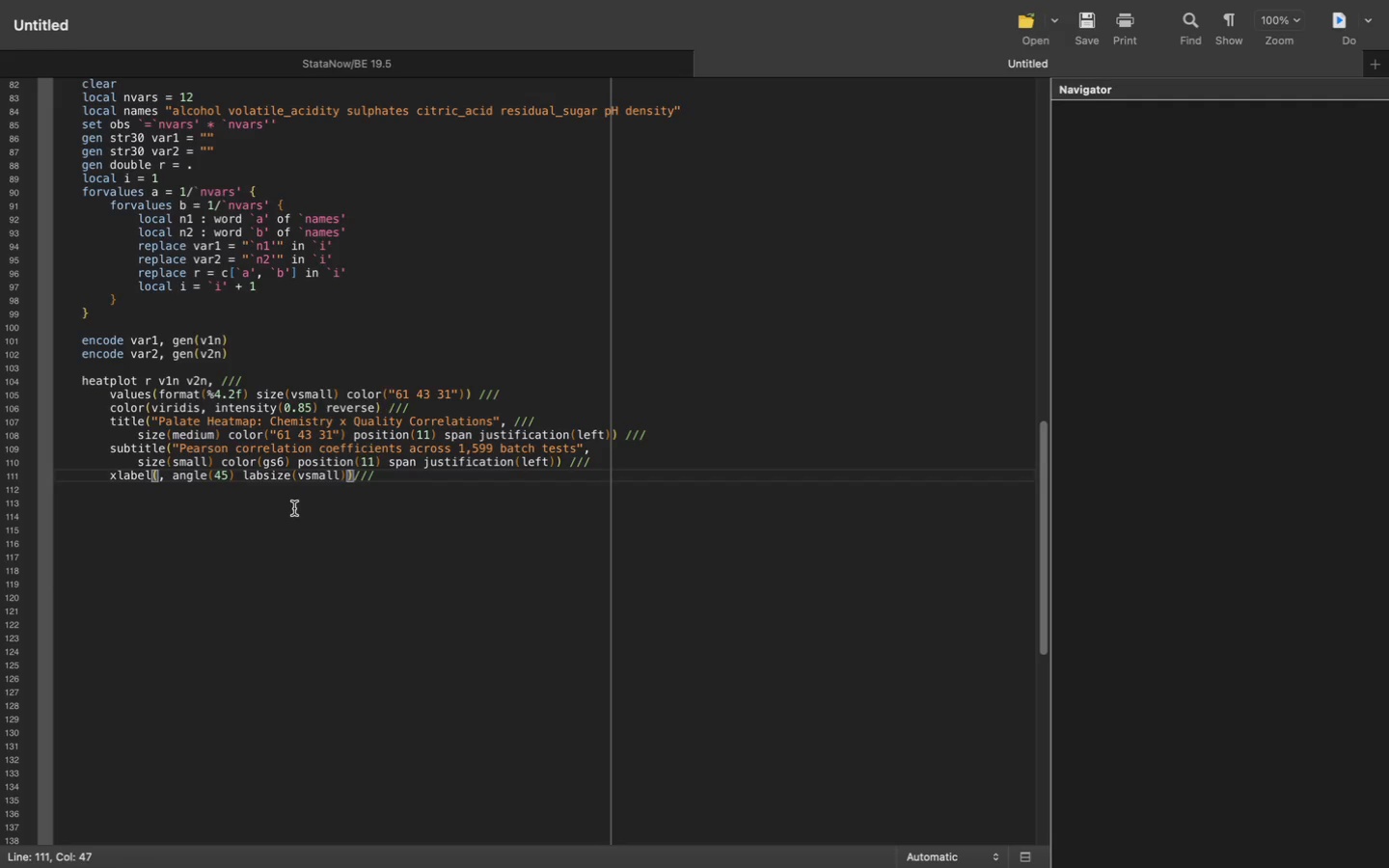 
key(Enter)
 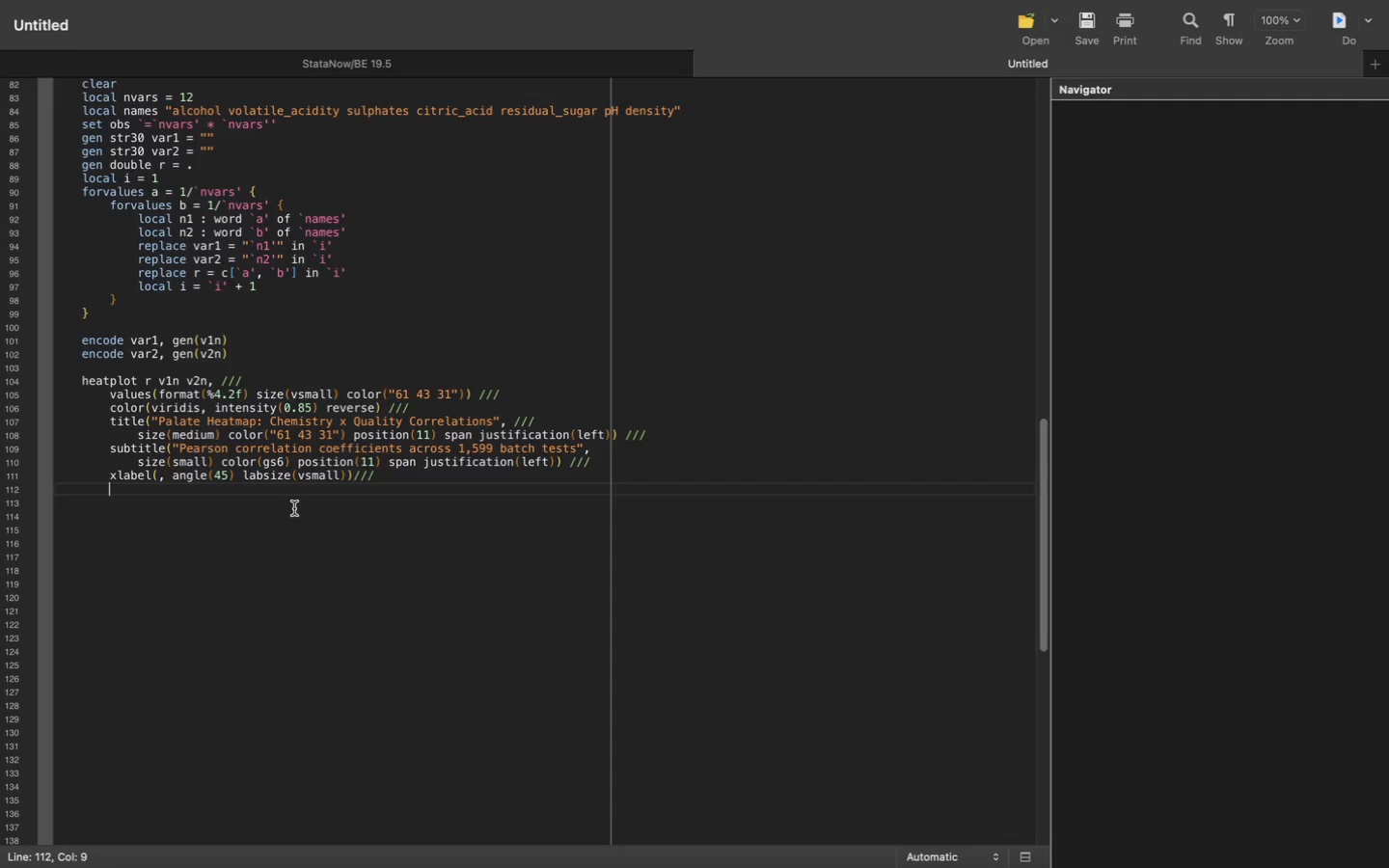 
type(ylabel(, labsize(vsmall)
 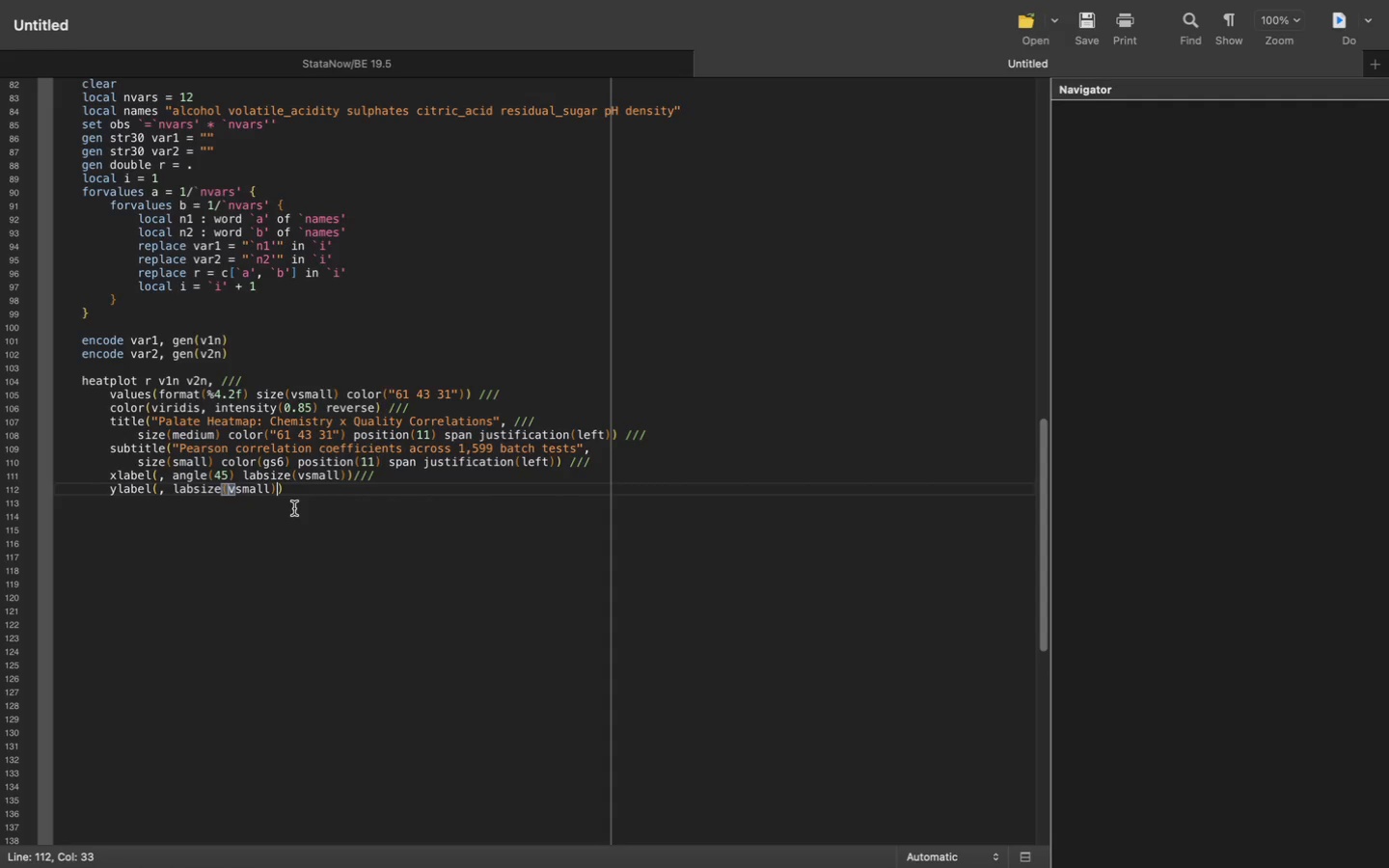 
 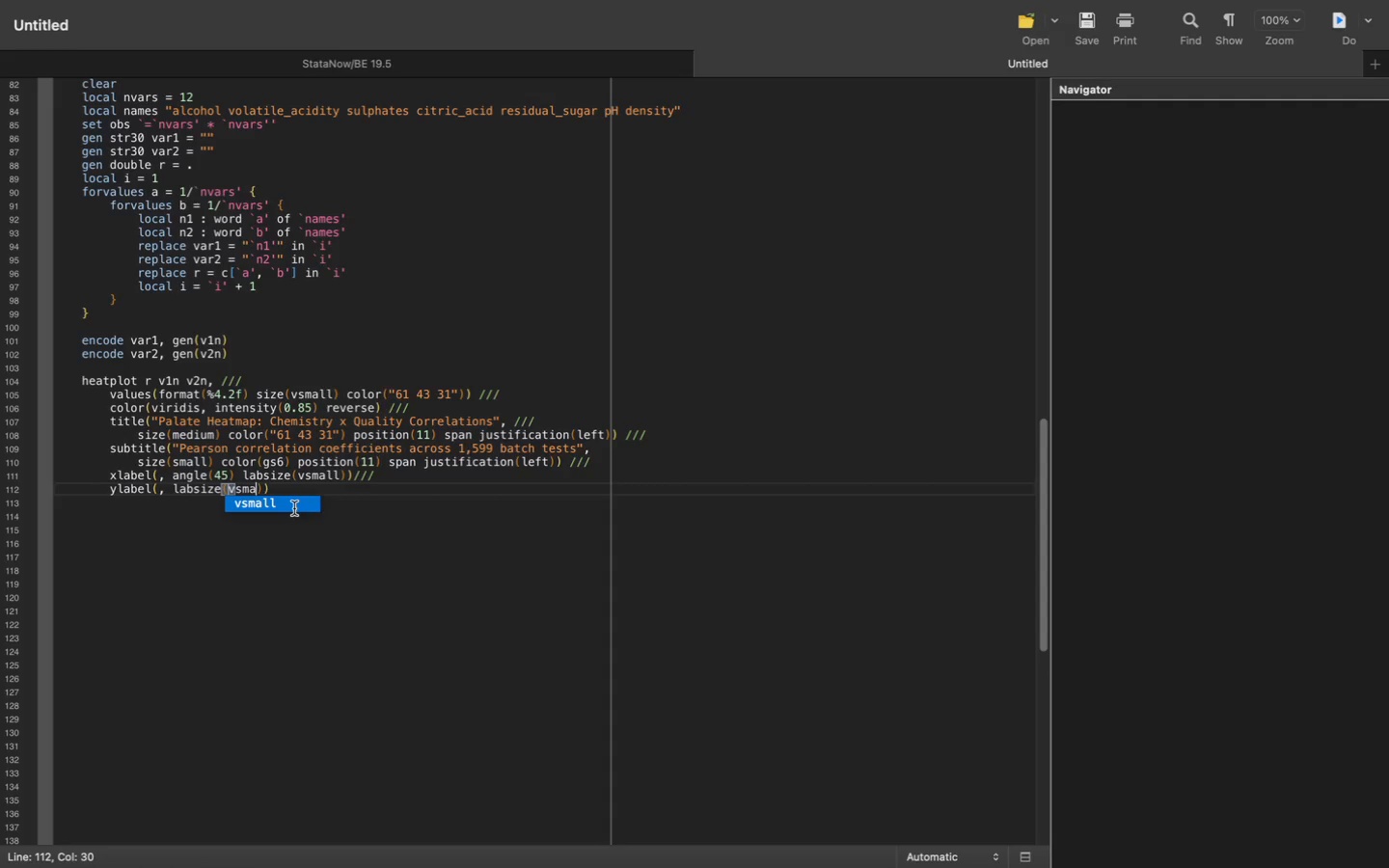 
key(ArrowRight)
 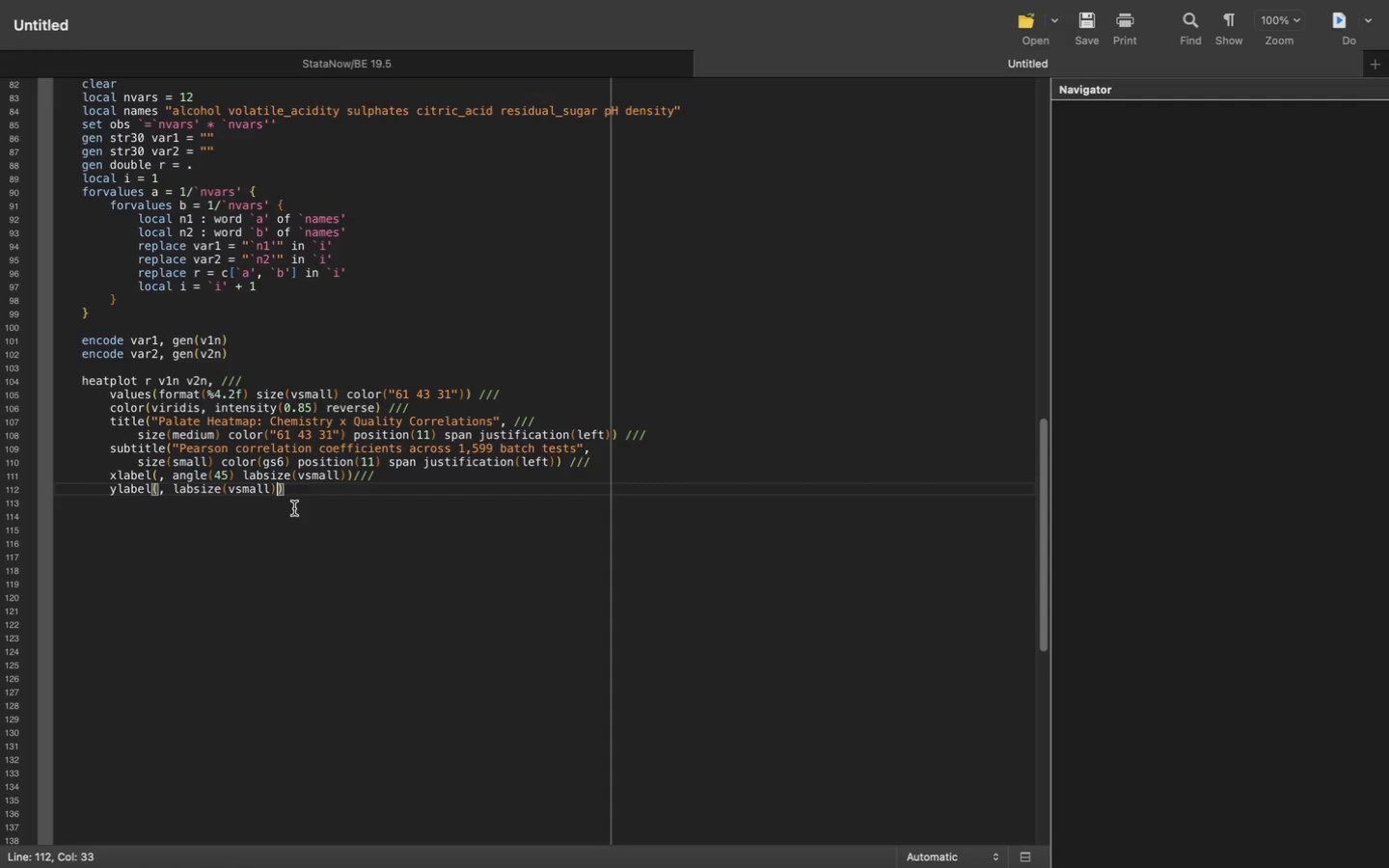 
key(ArrowRight)
 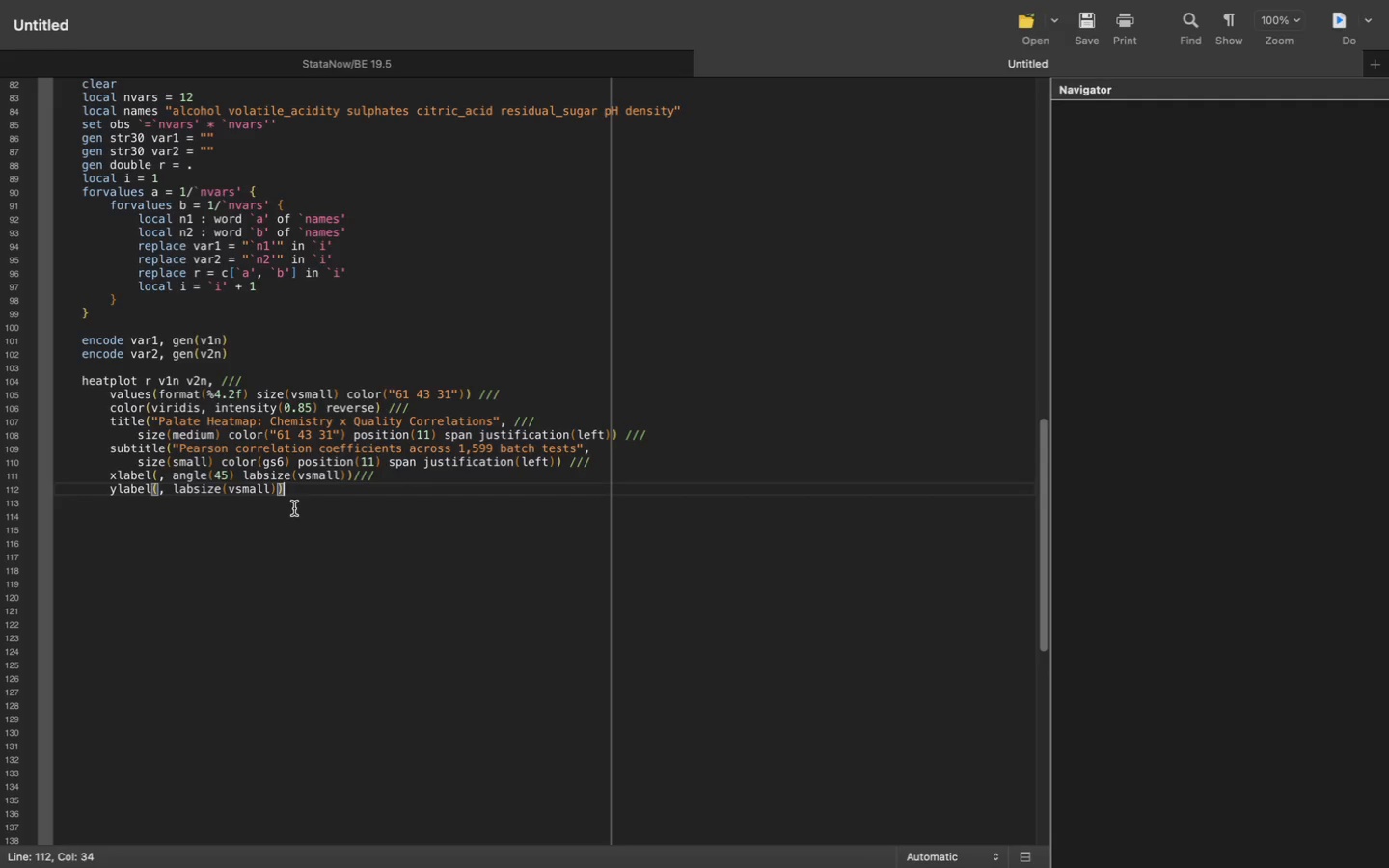 
key(Space)
 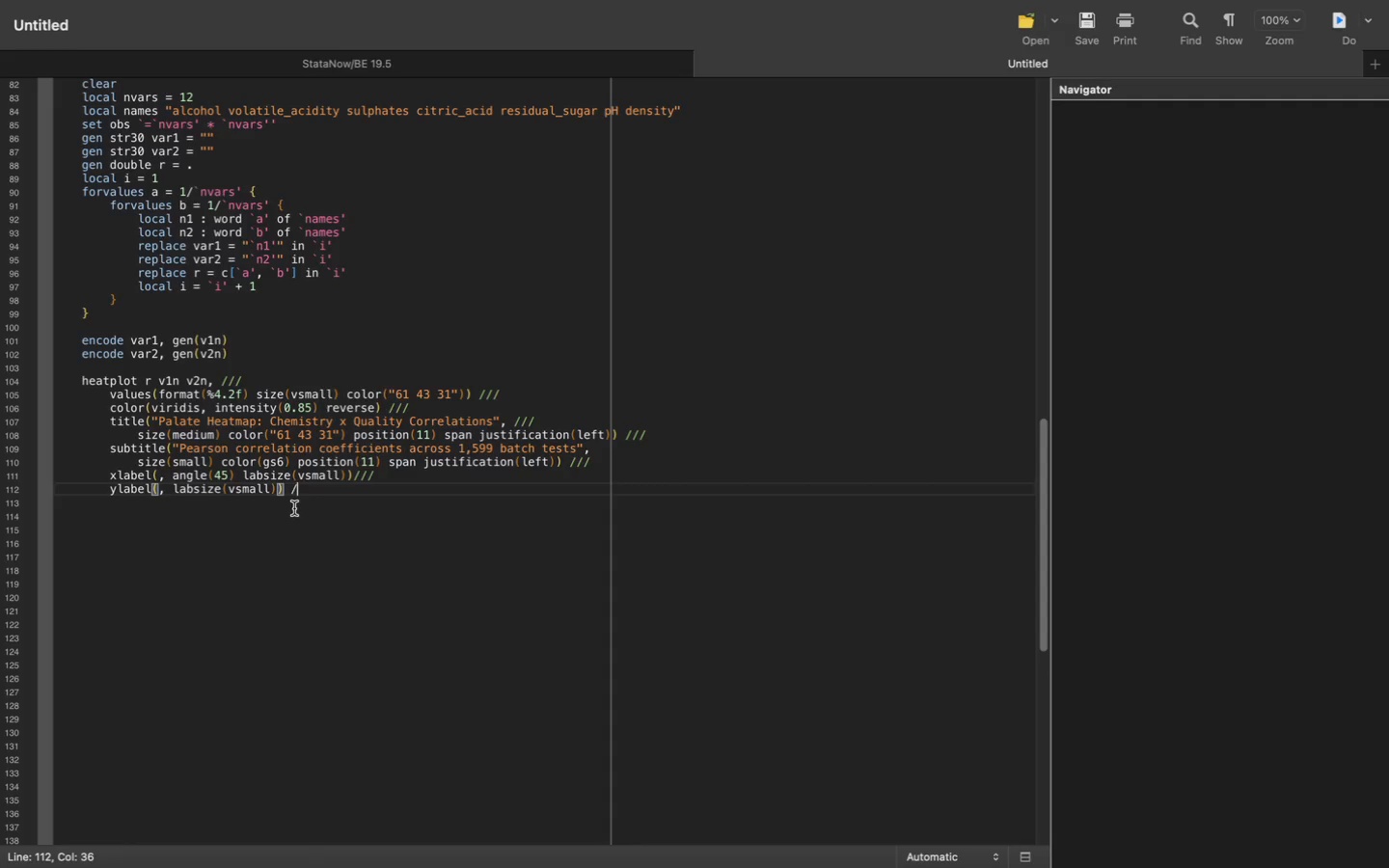 
key(Slash)
 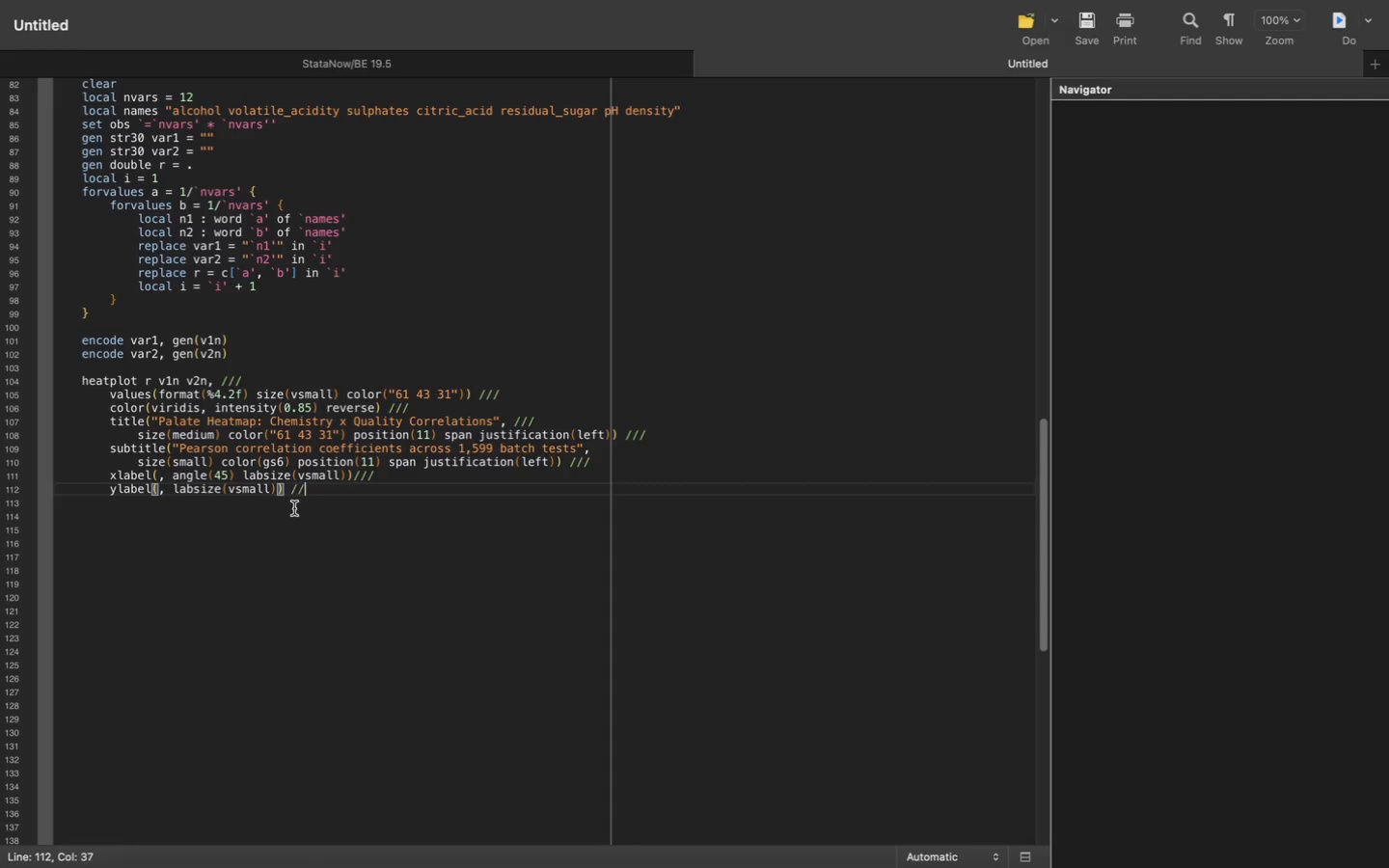 
key(Slash)
 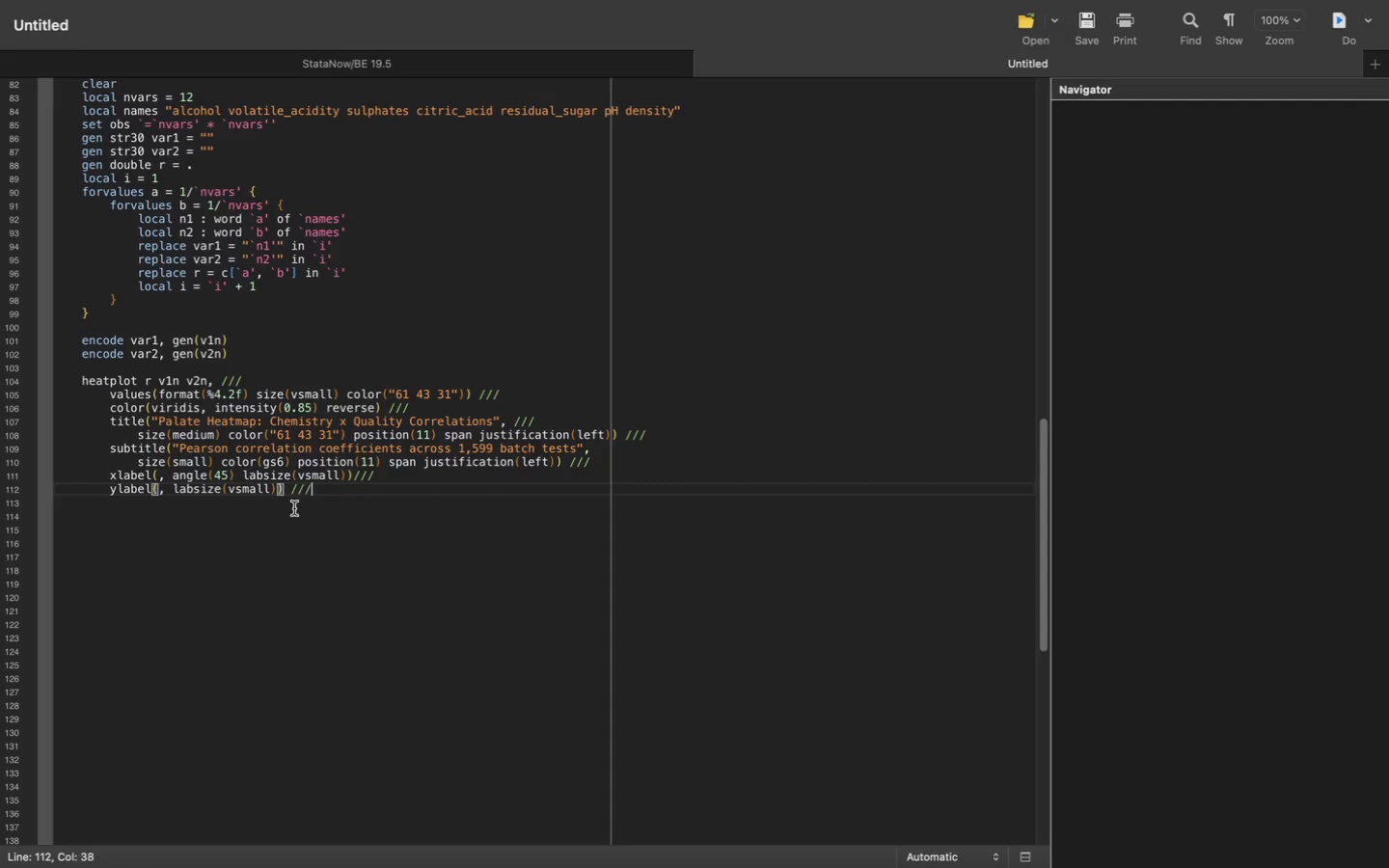 
key(Slash)
 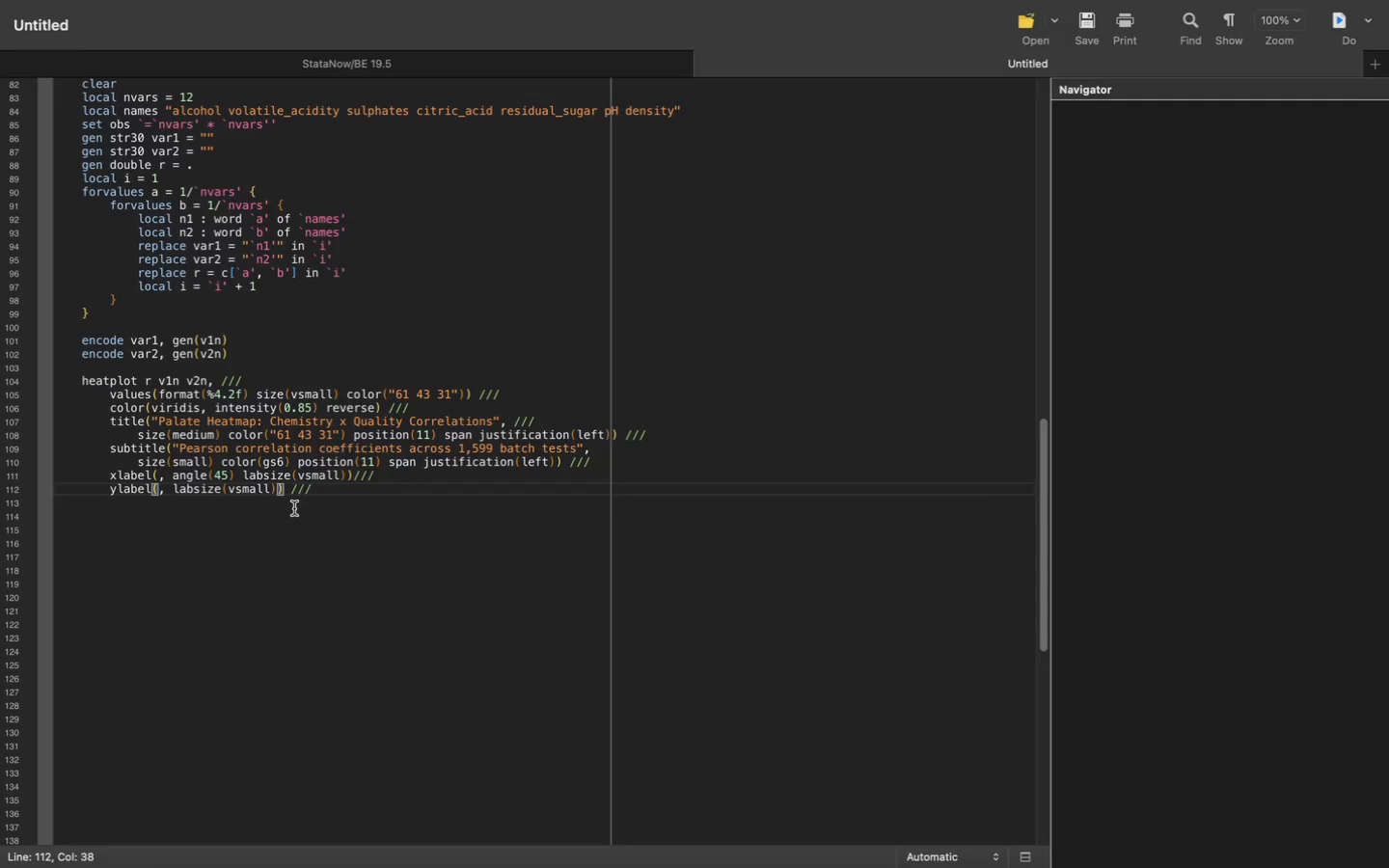 
key(Enter)
 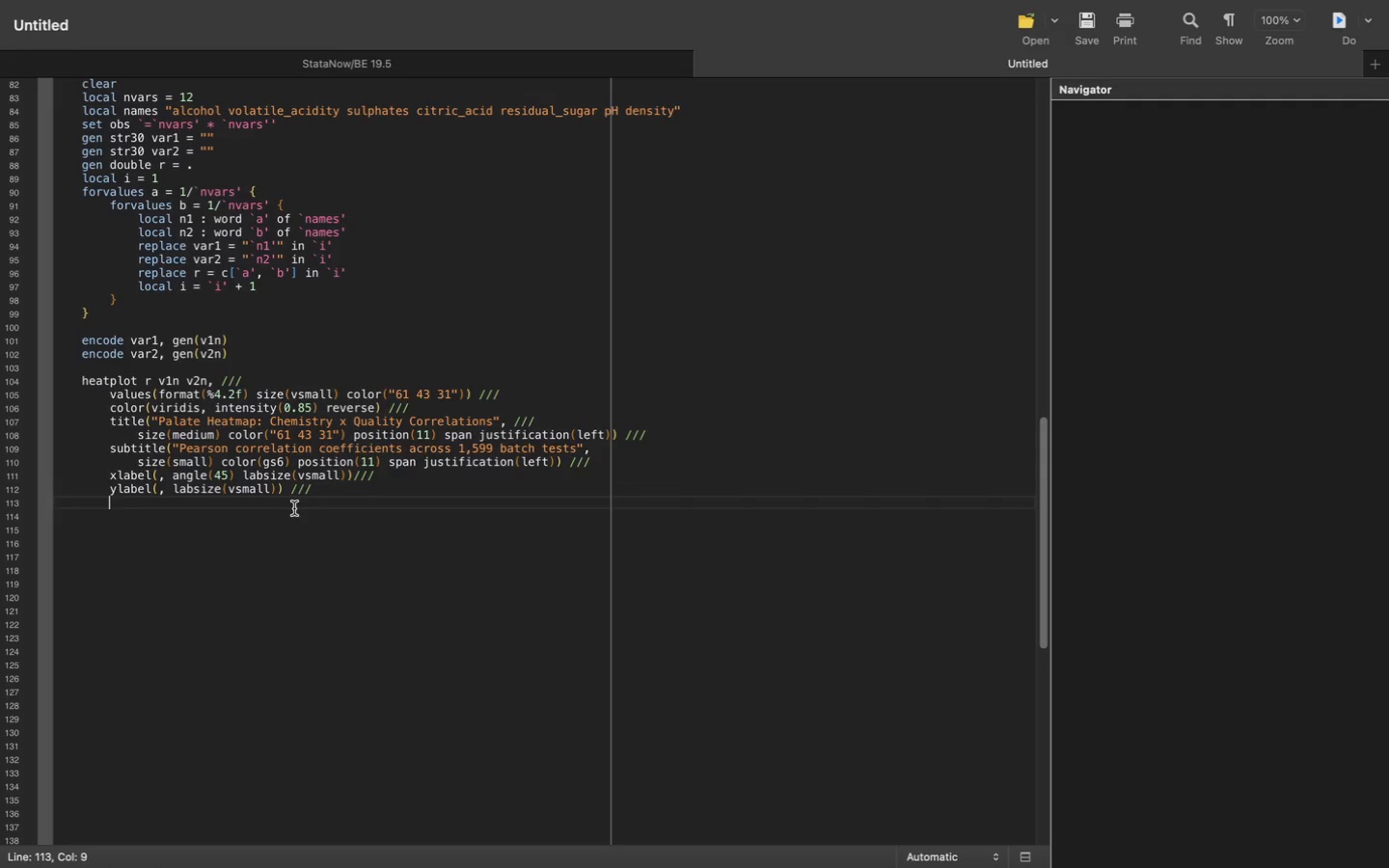 
wait(13.47)
 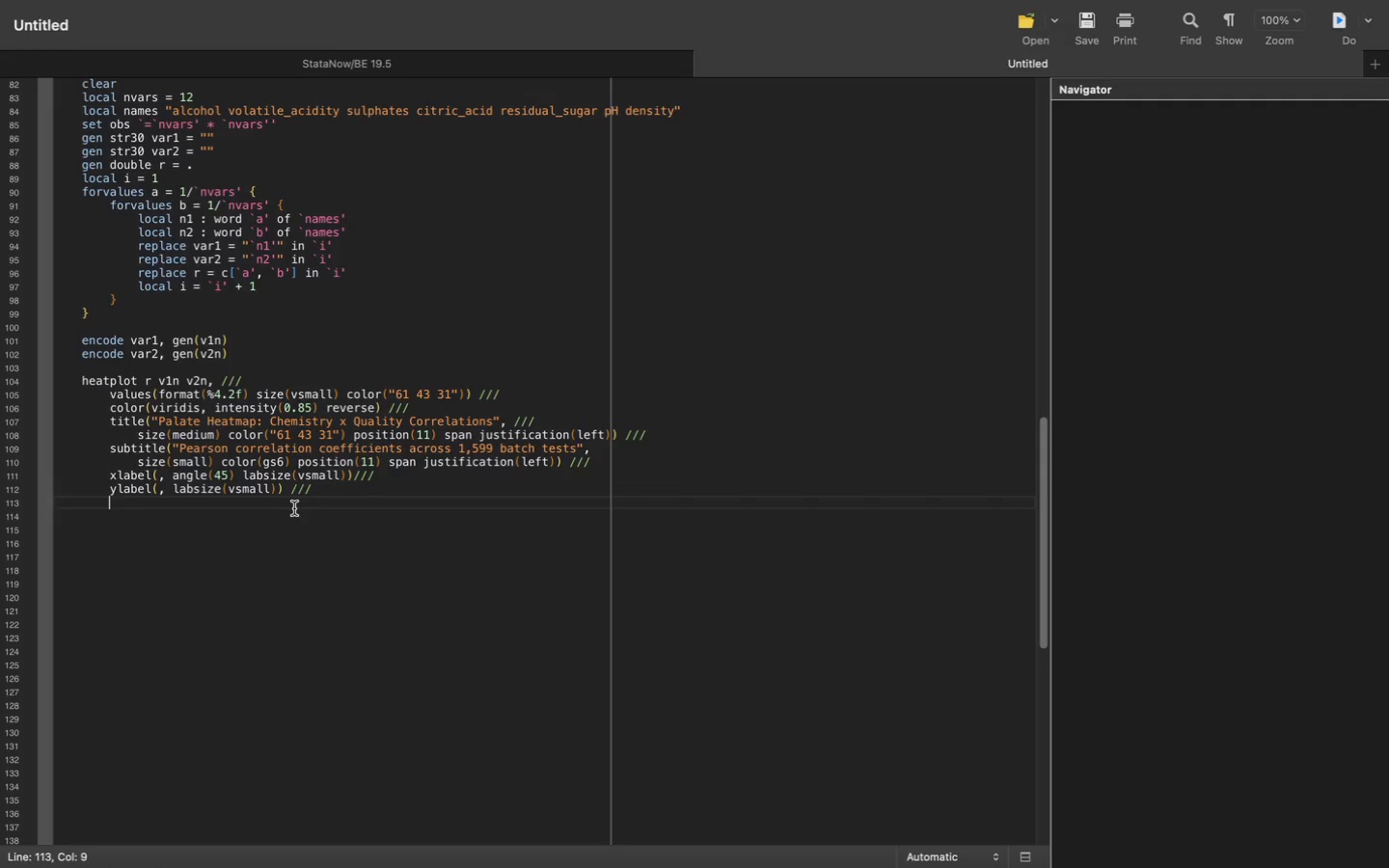 
type(ylabel))
key(Backspace)
type((, labsize)
 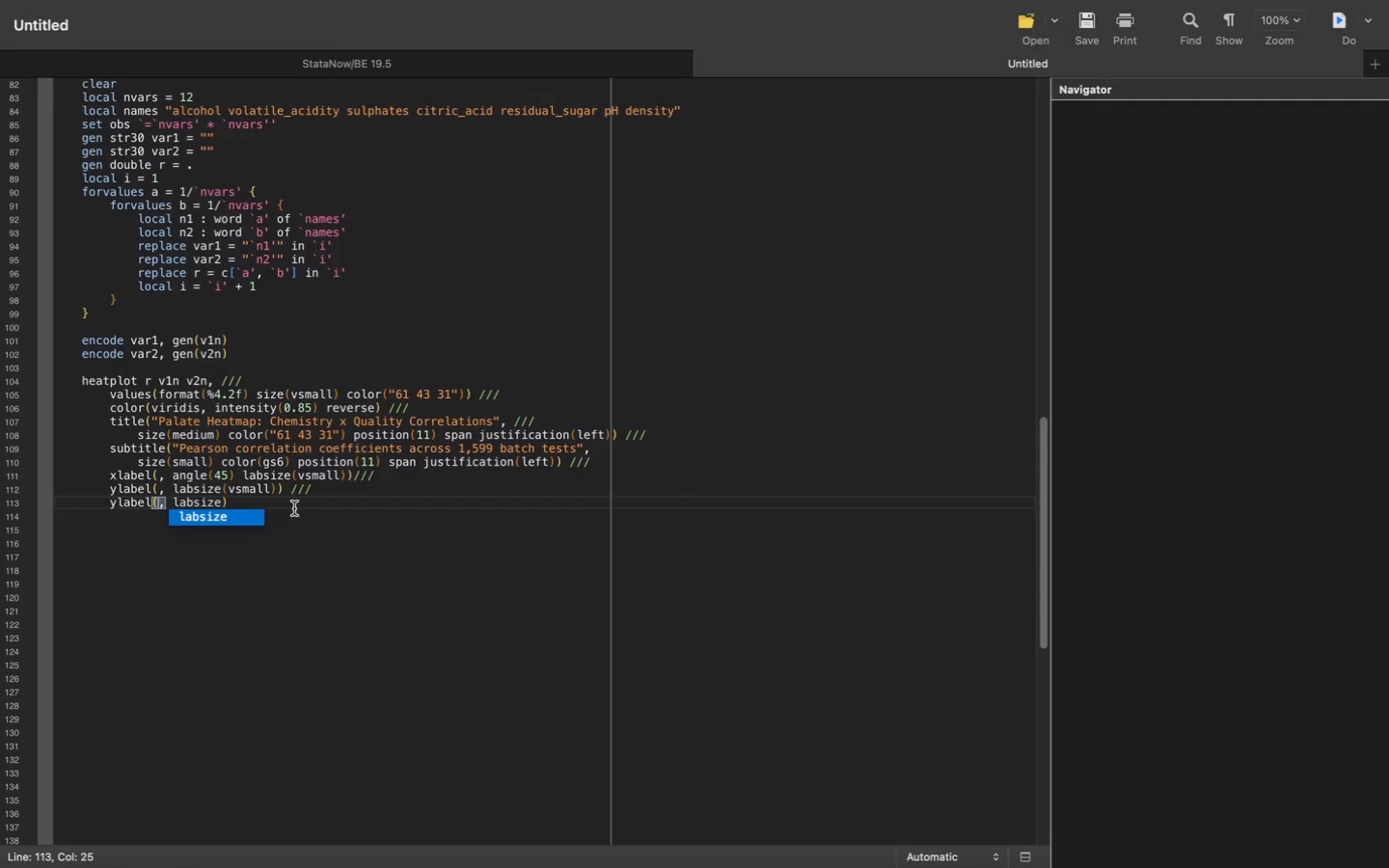 
wait(6.48)
 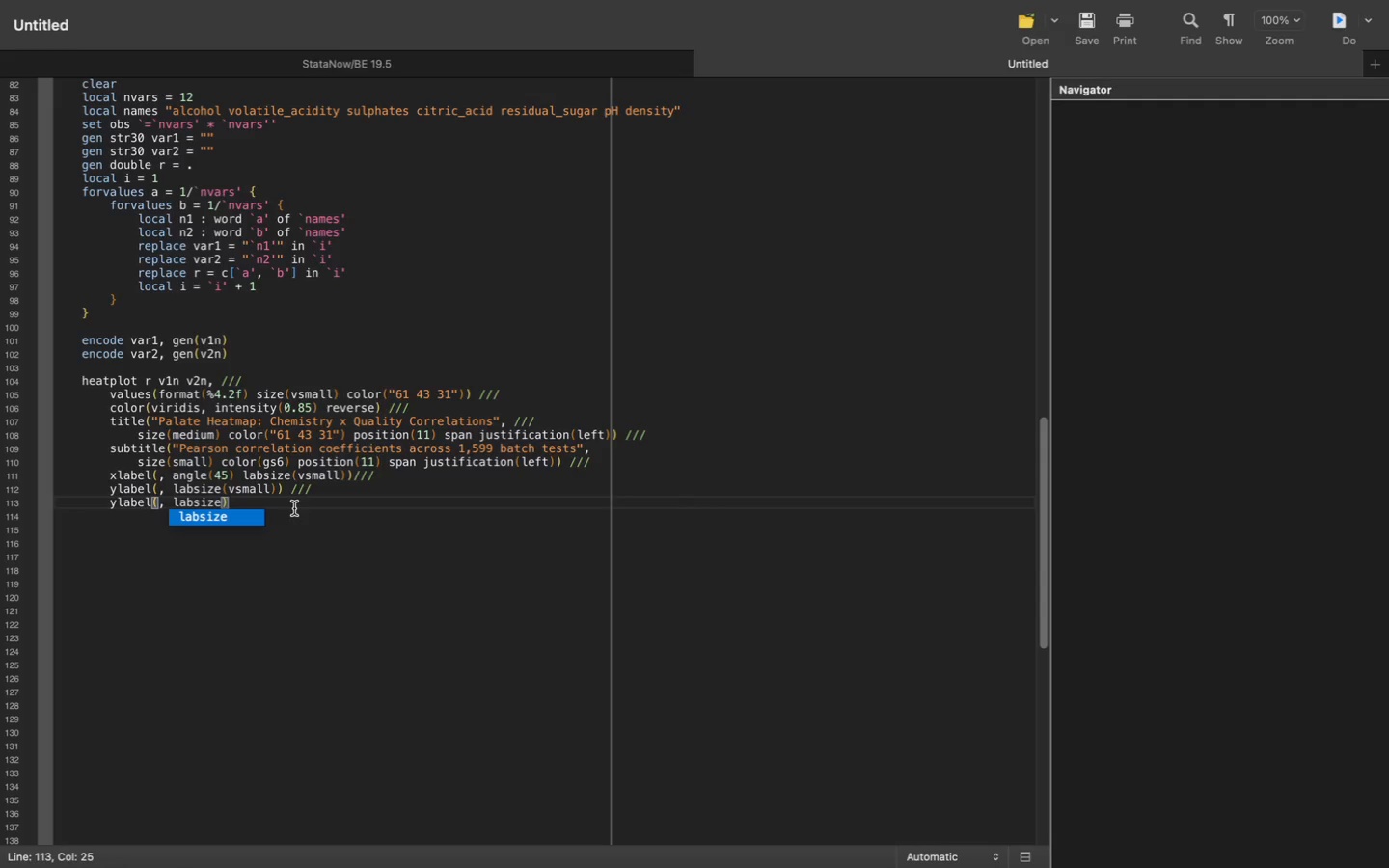 
hold_key(key=Backspace, duration=1.16)
 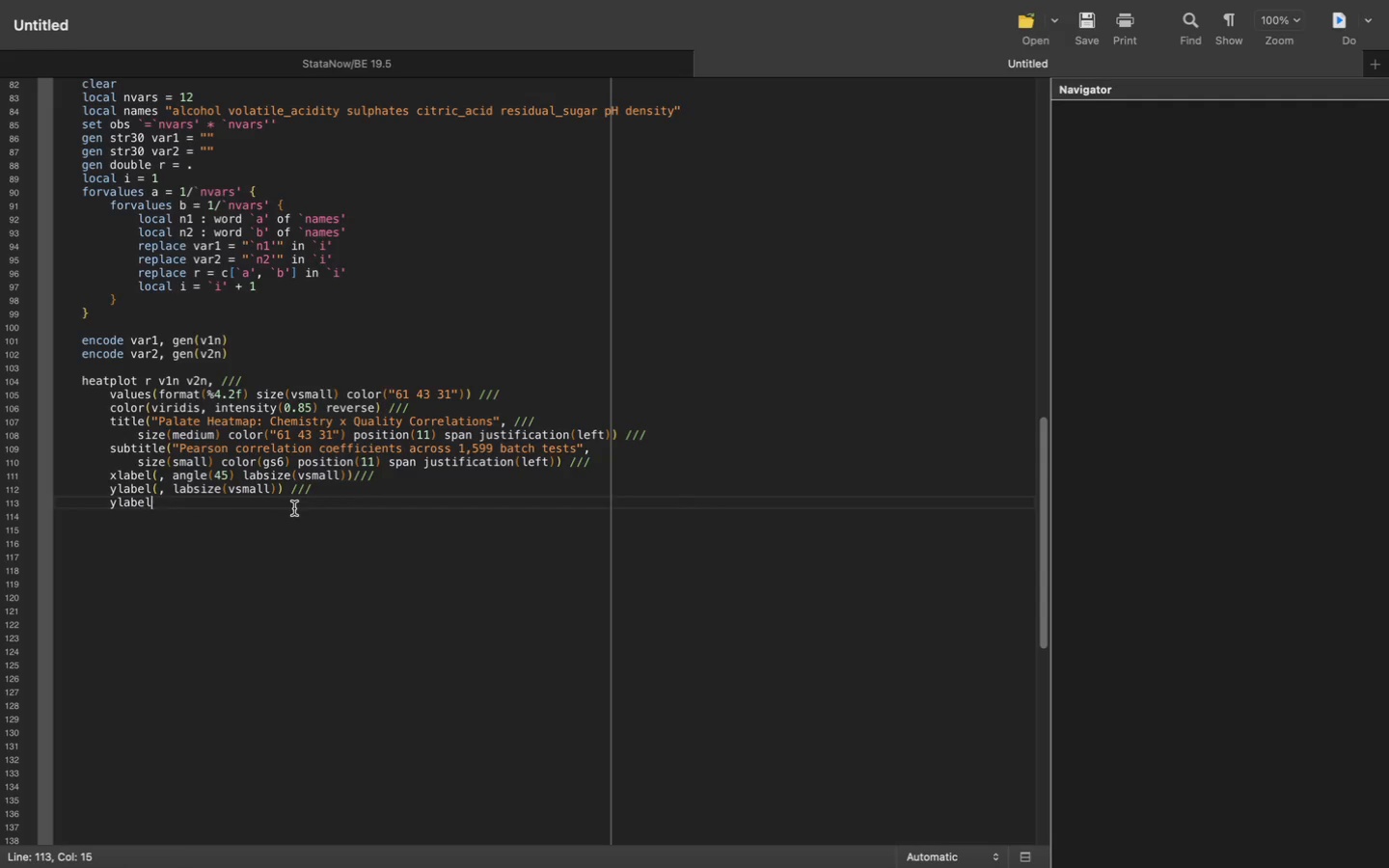 
key(Backspace)
key(Backspace)
key(Backspace)
key(Backspace)
key(Backspace)
key(Backspace)
key(Backspace)
type(xlabel)
key(Backspace)
key(Backspace)
key(Backspace)
key(Backspace)
key(Backspace)
type(title()
 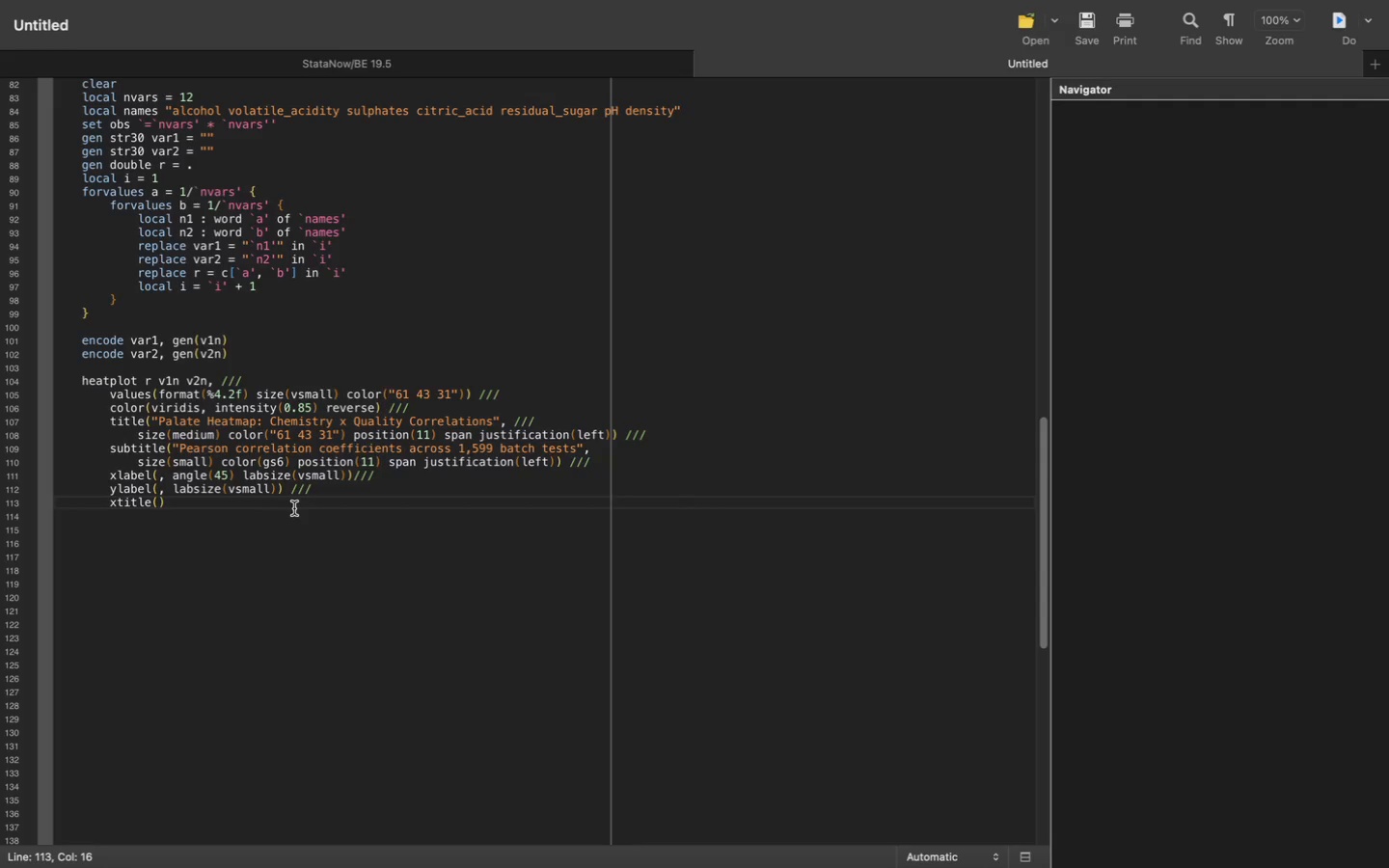 
key(Shift+ArrowUp)
 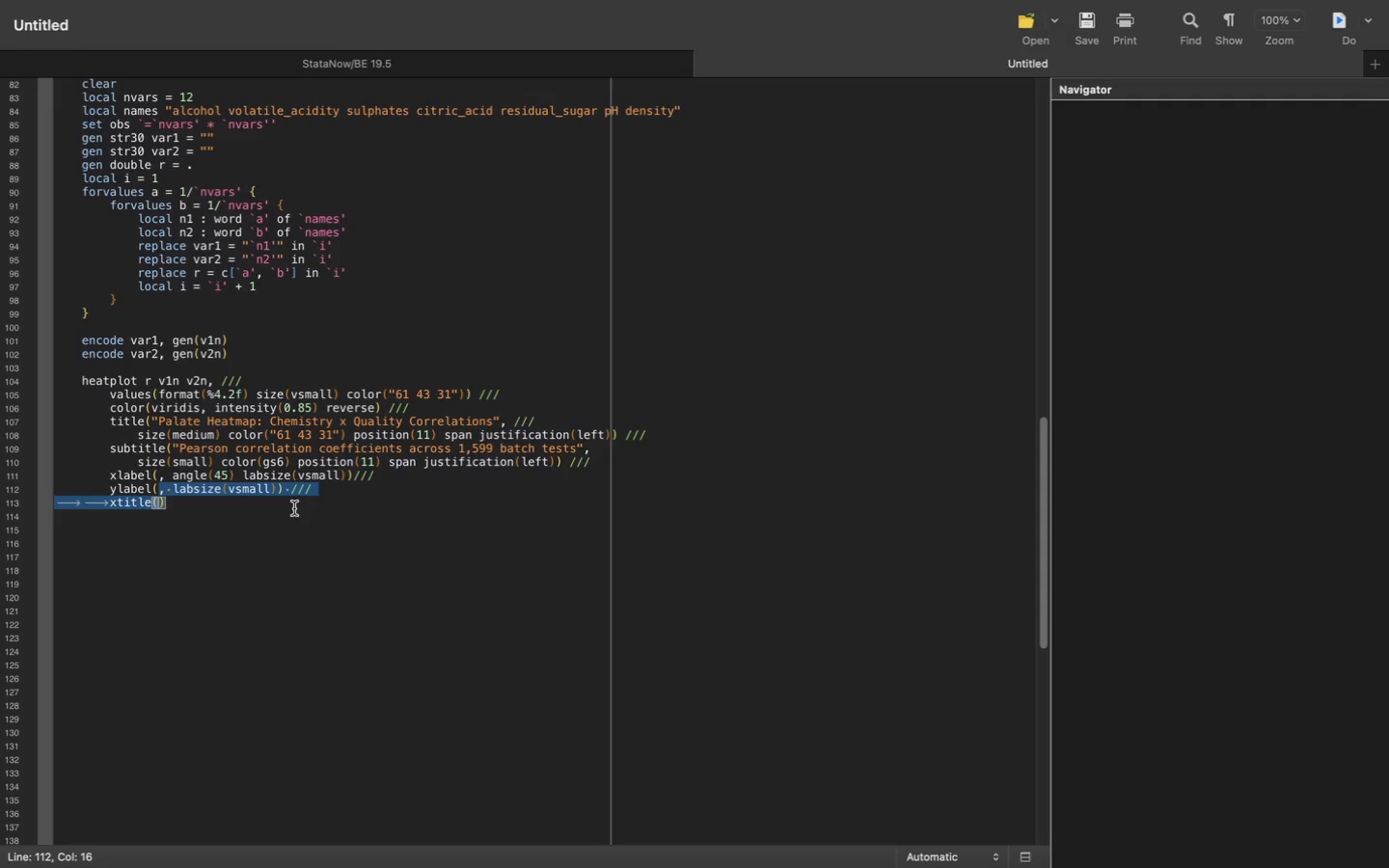 
key(ArrowDown)
 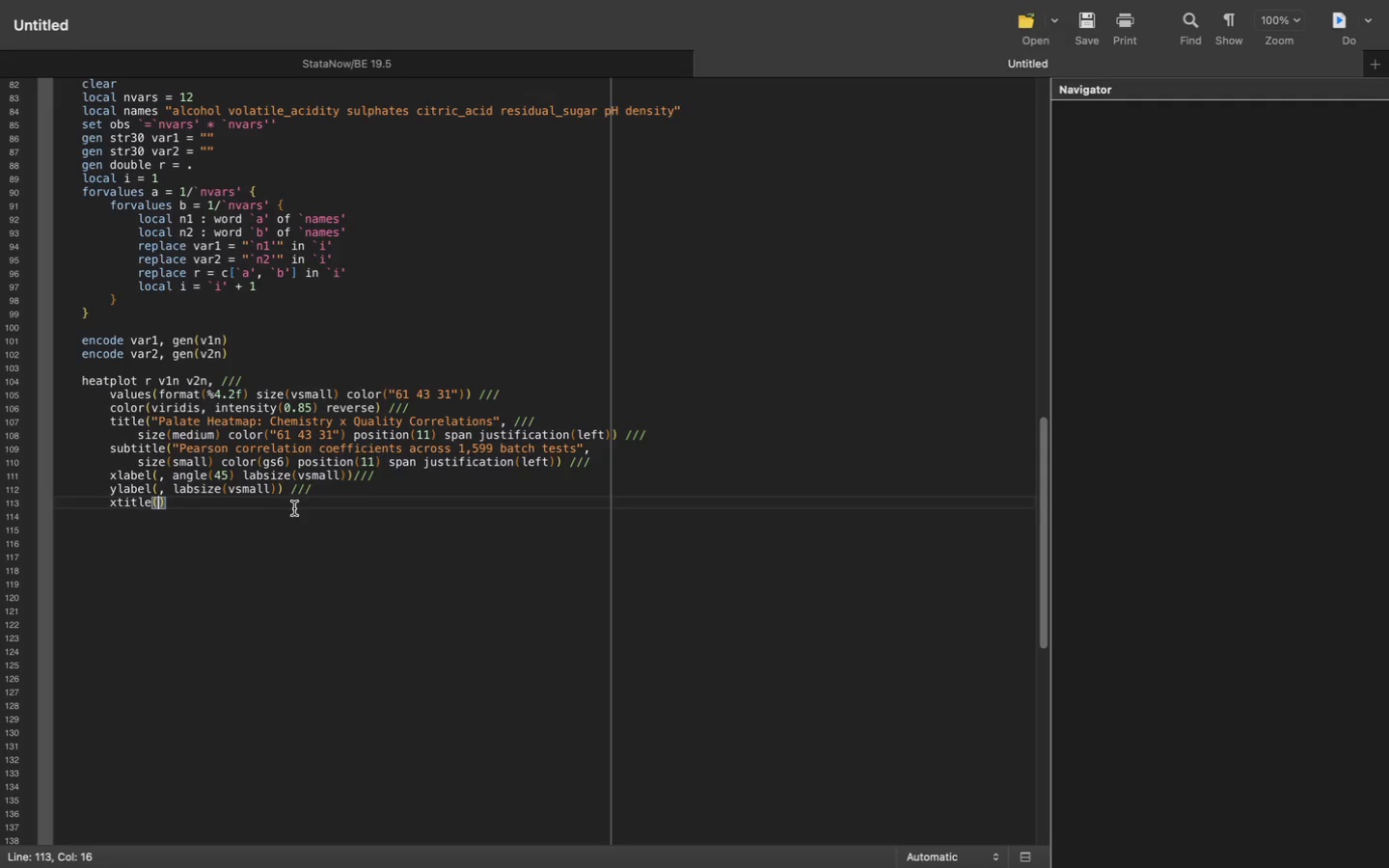 
key(Shift+Quote)
 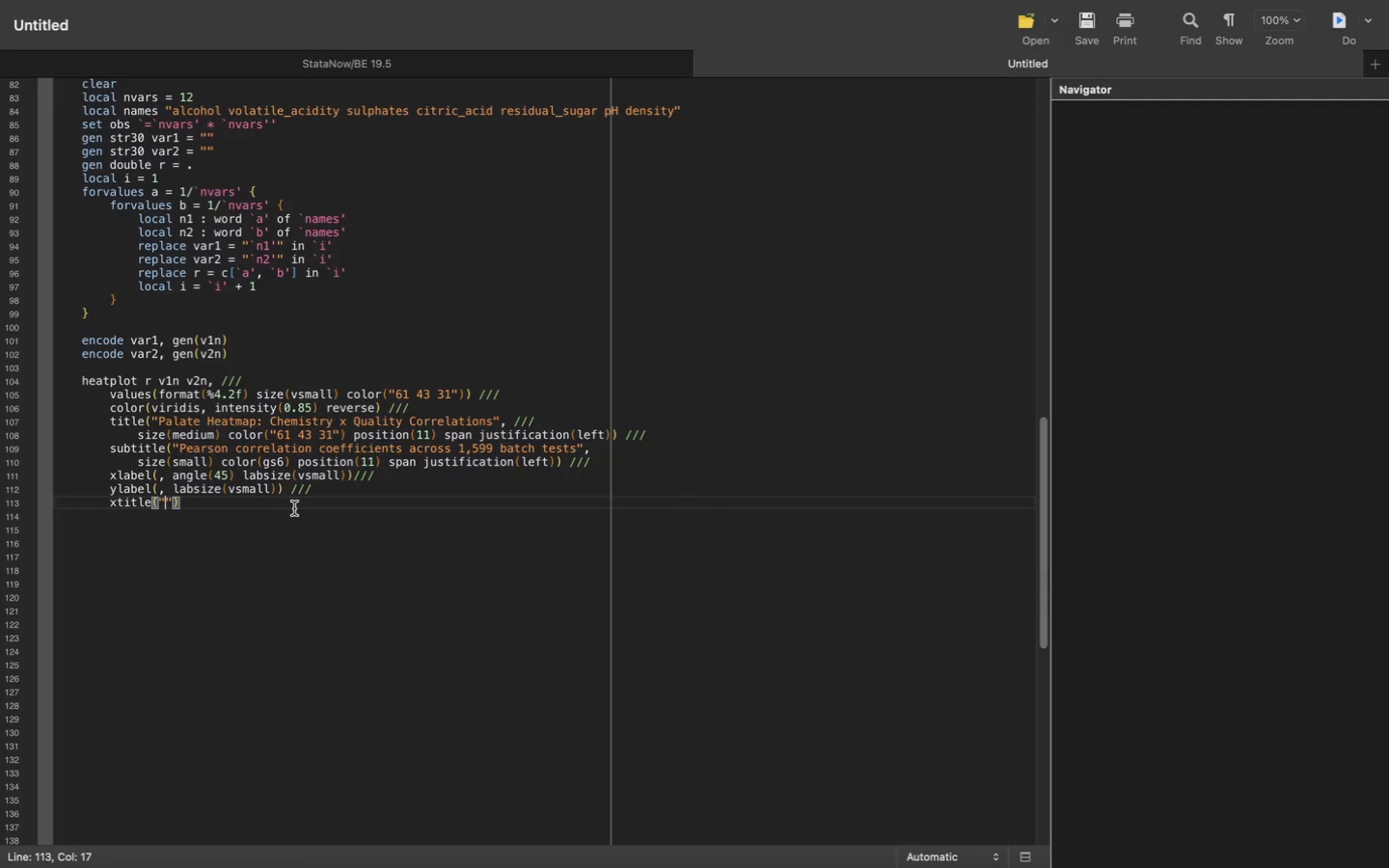 
key(ArrowRight)
 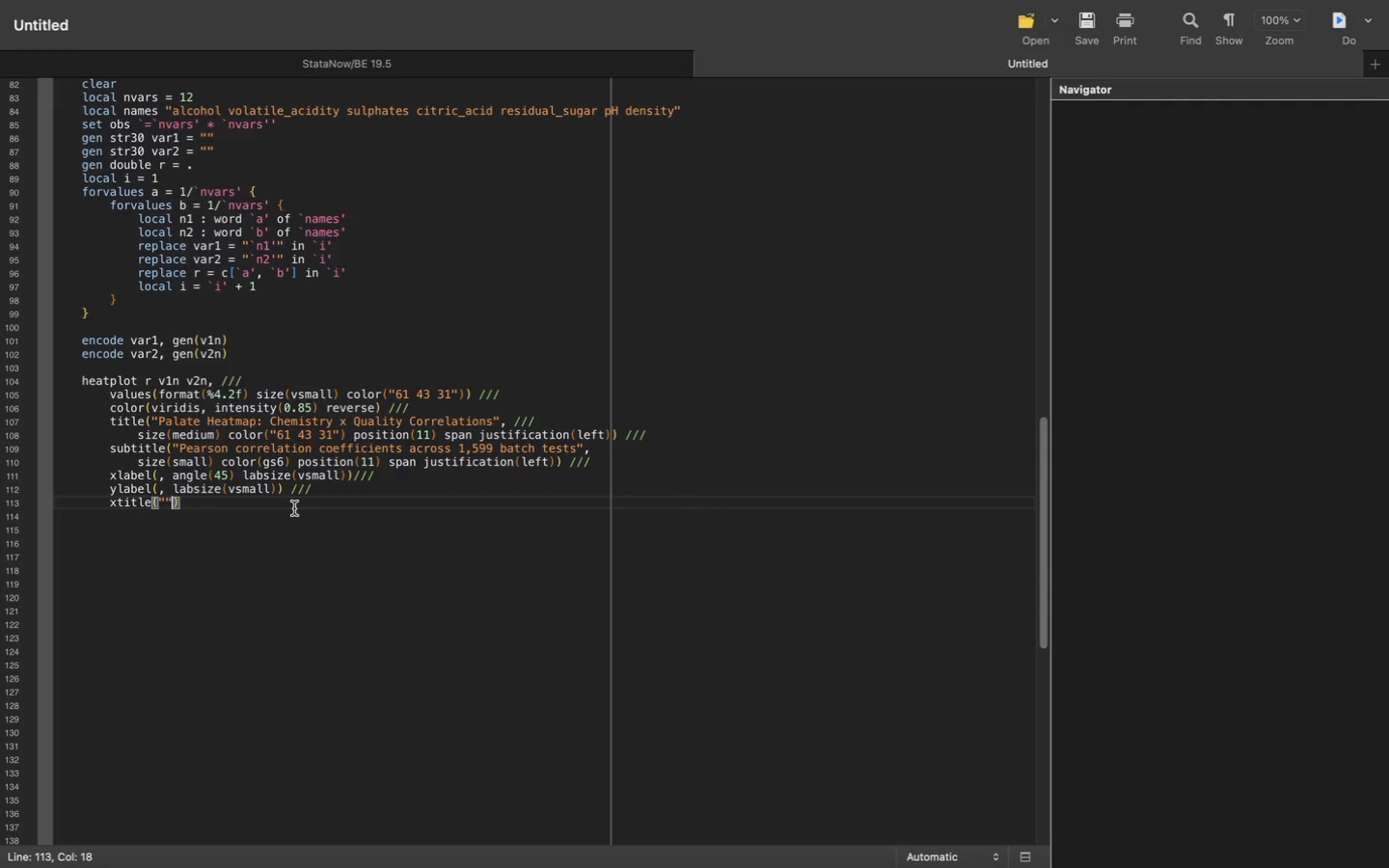 
key(ArrowRight)
 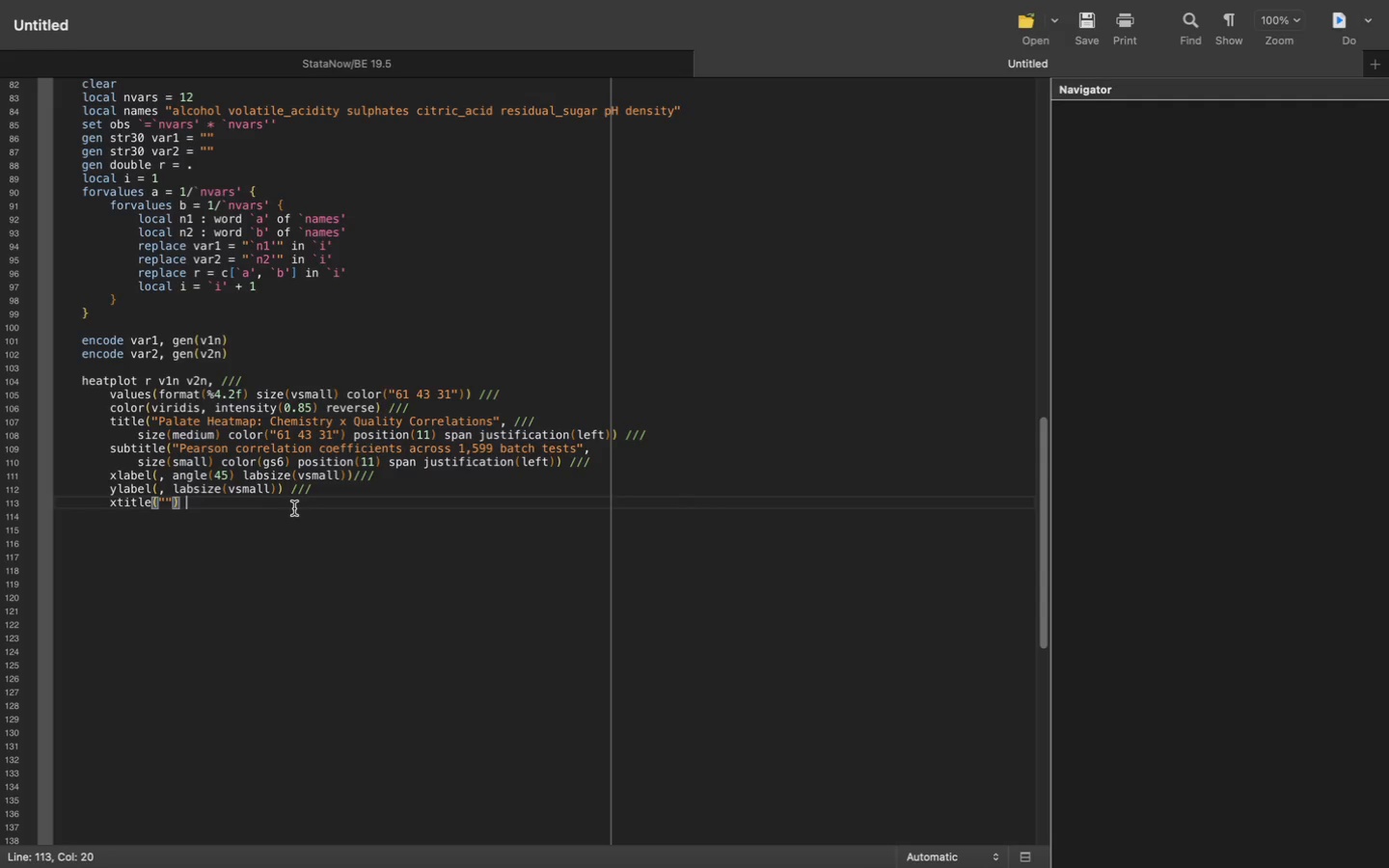 
type( ytitle(")
 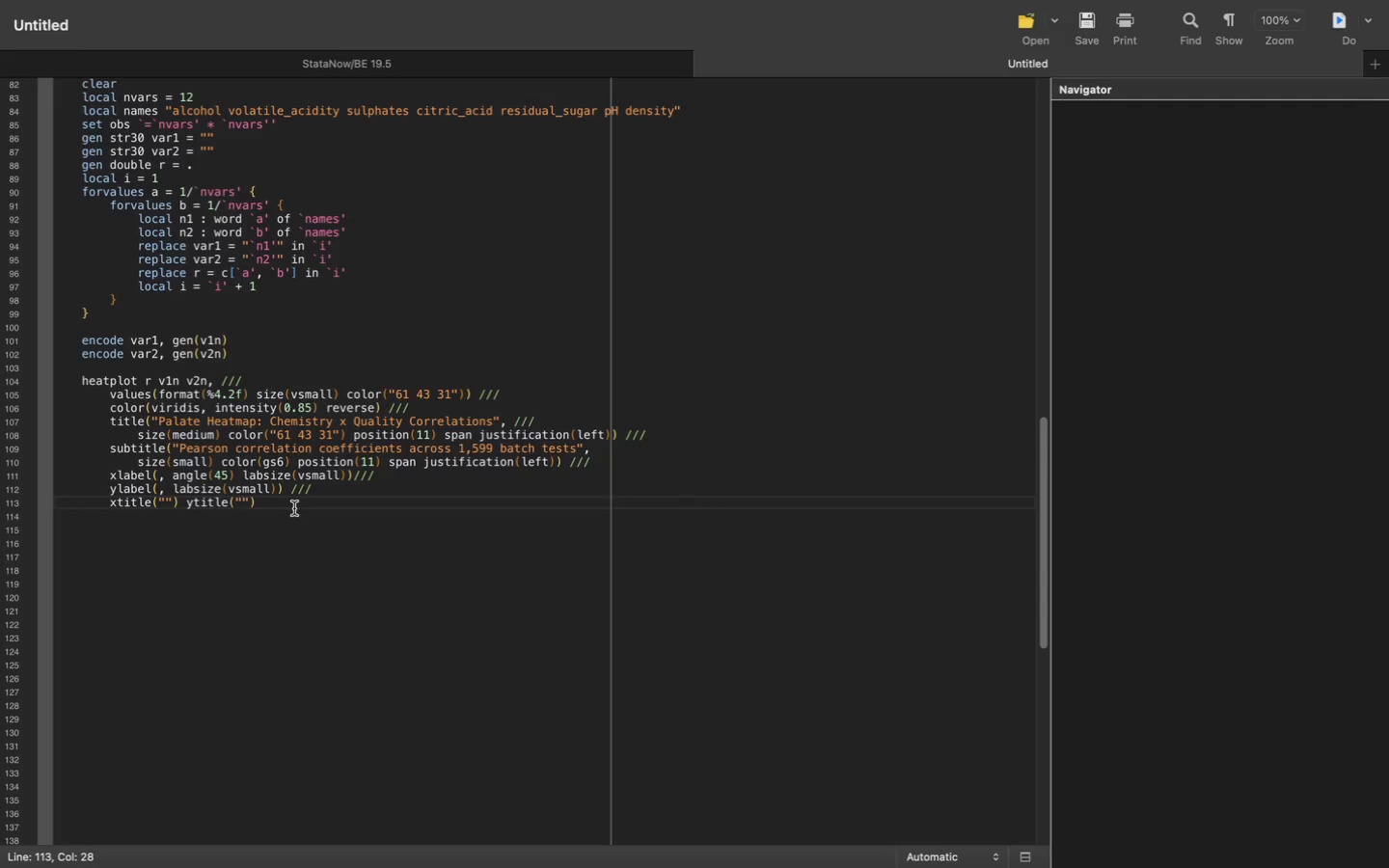 
 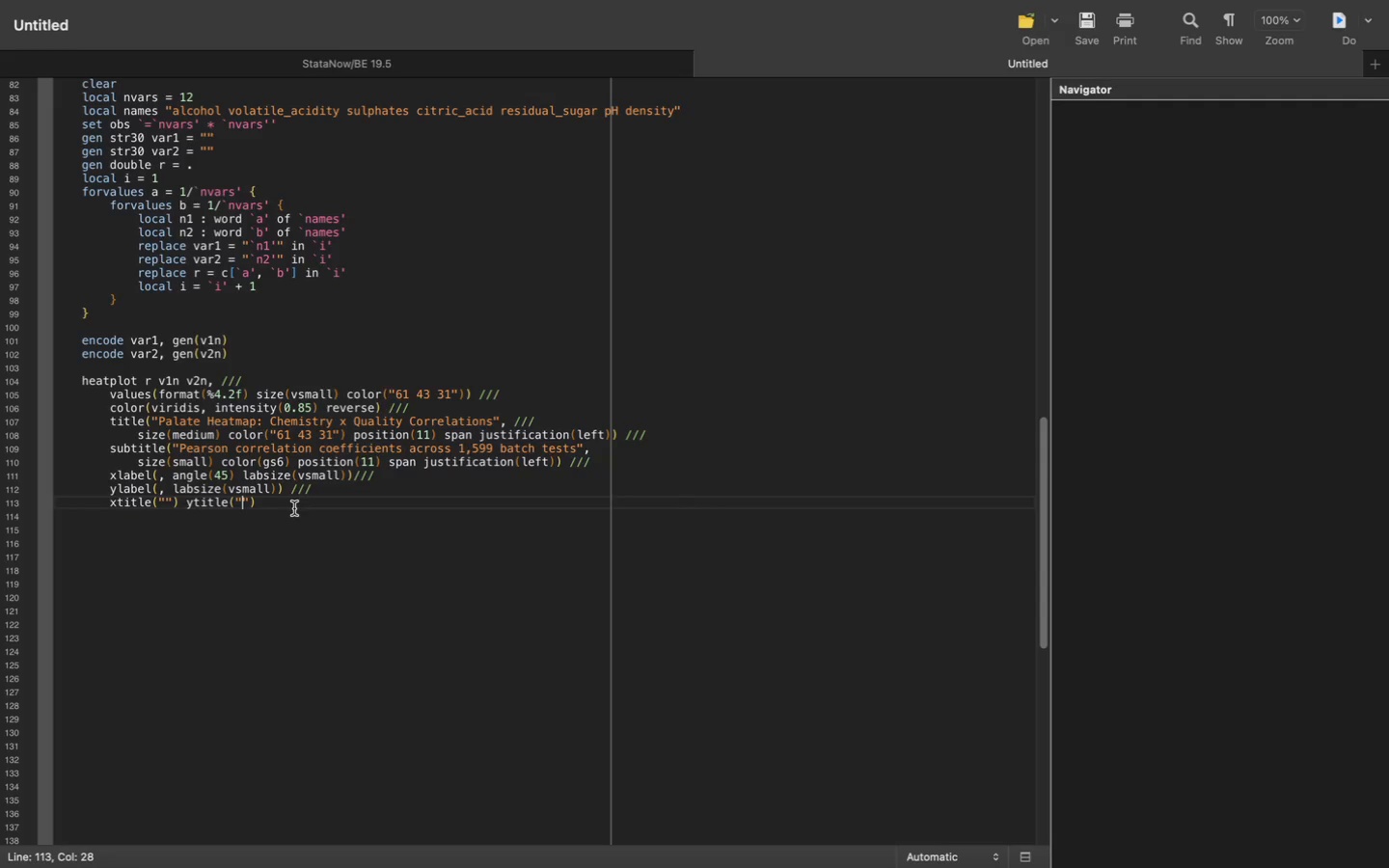 
key(ArrowRight)
 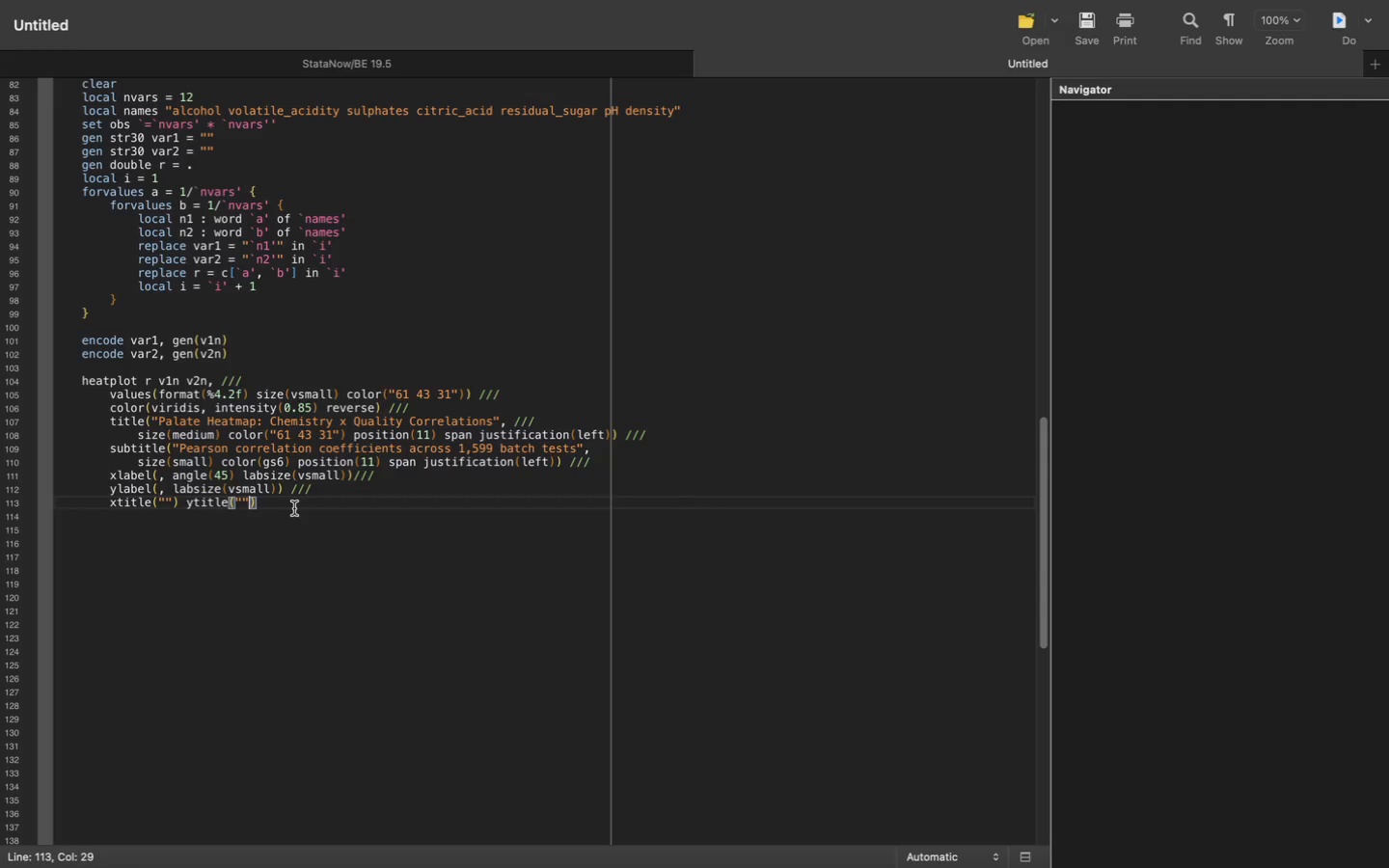 
key(ArrowRight)
 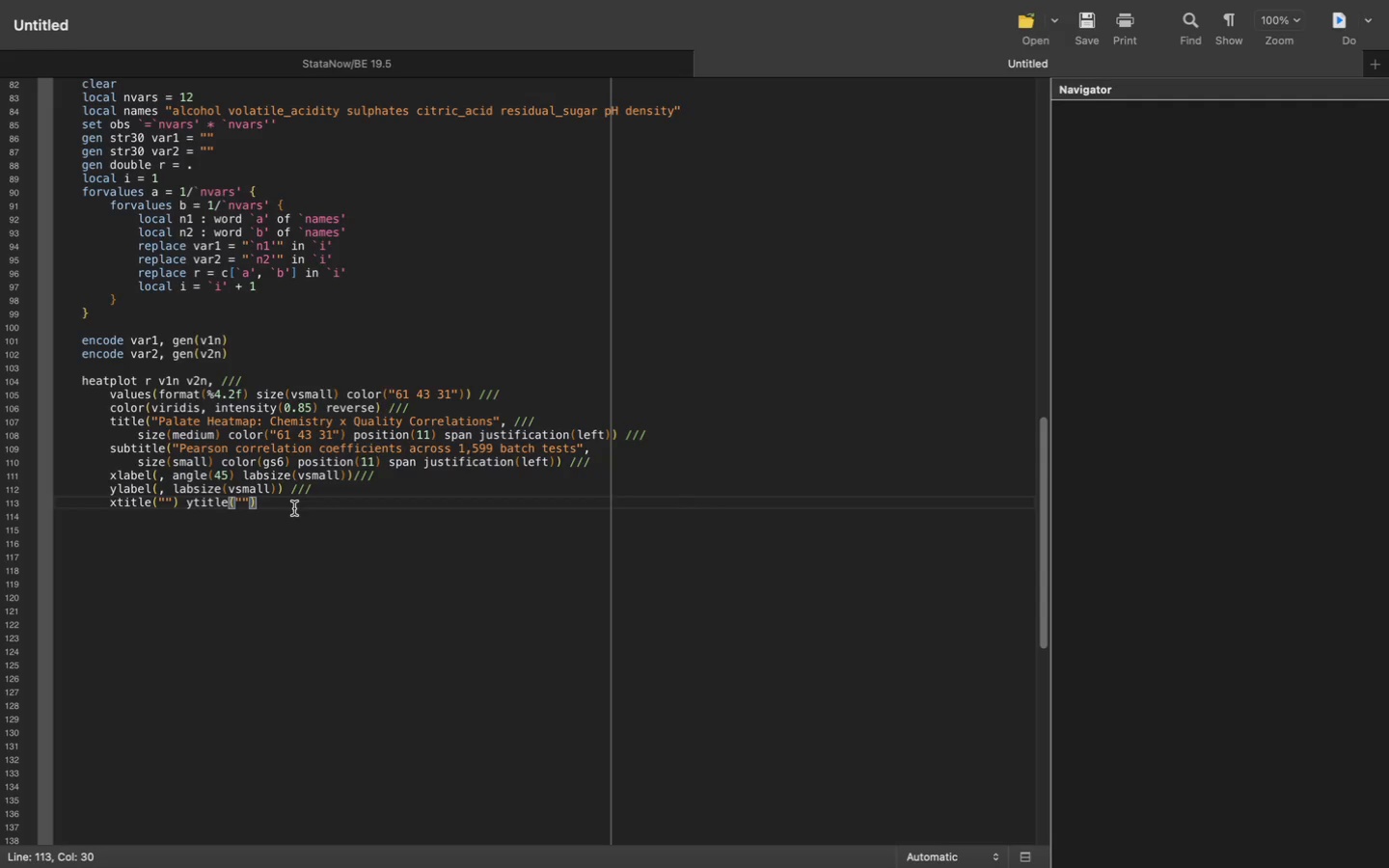 
key(Space)
 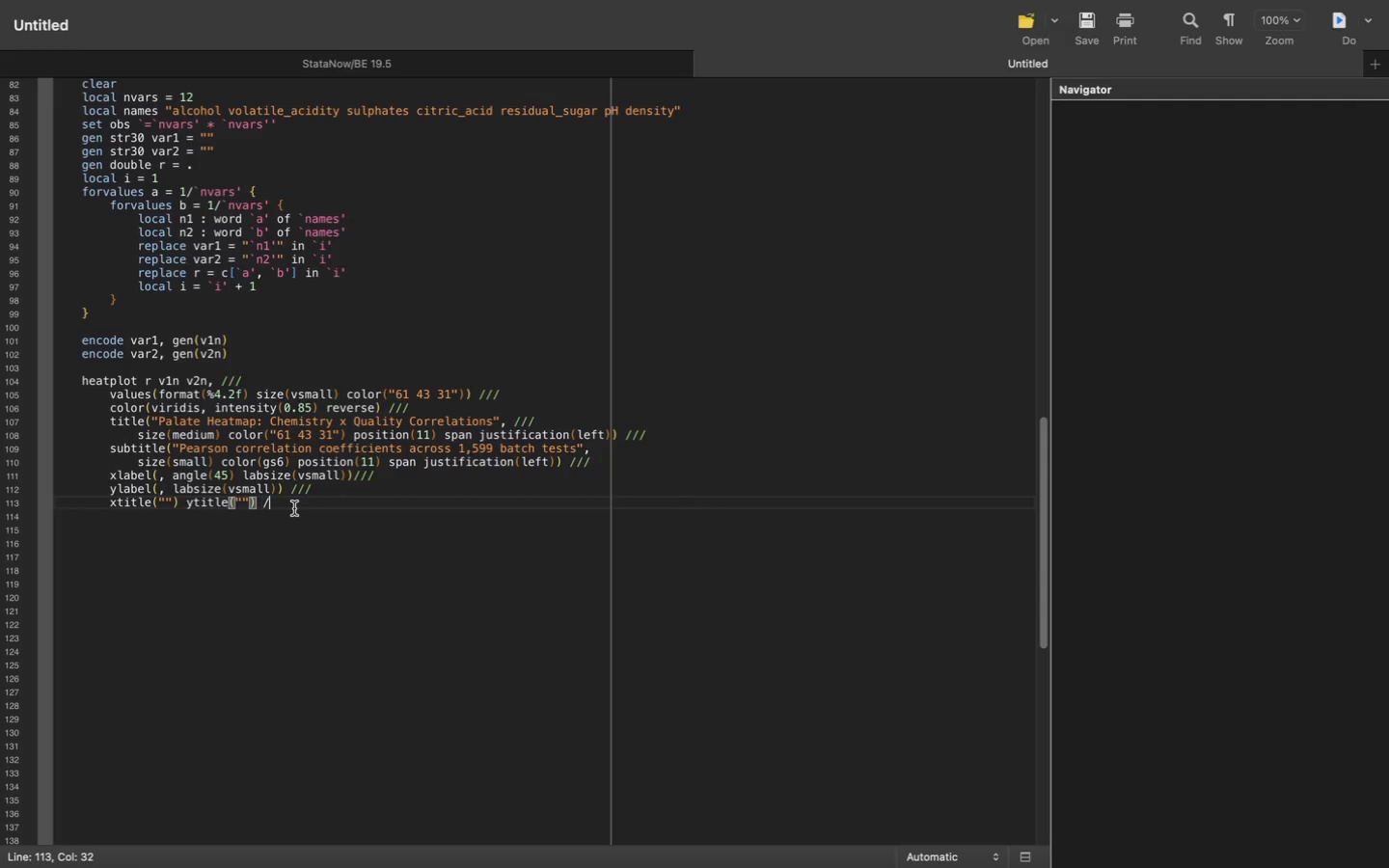 
key(Slash)
 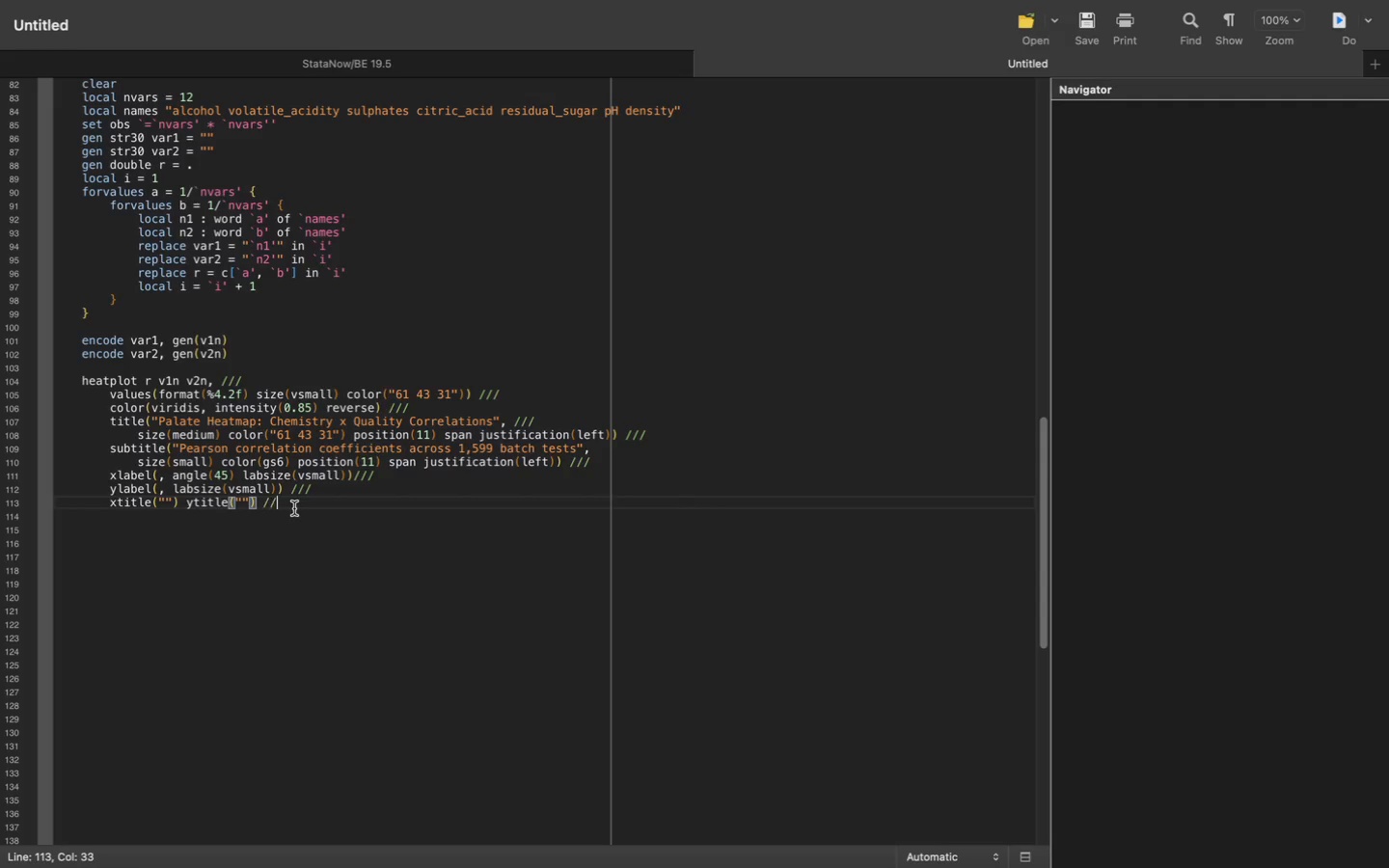 
key(Slash)
 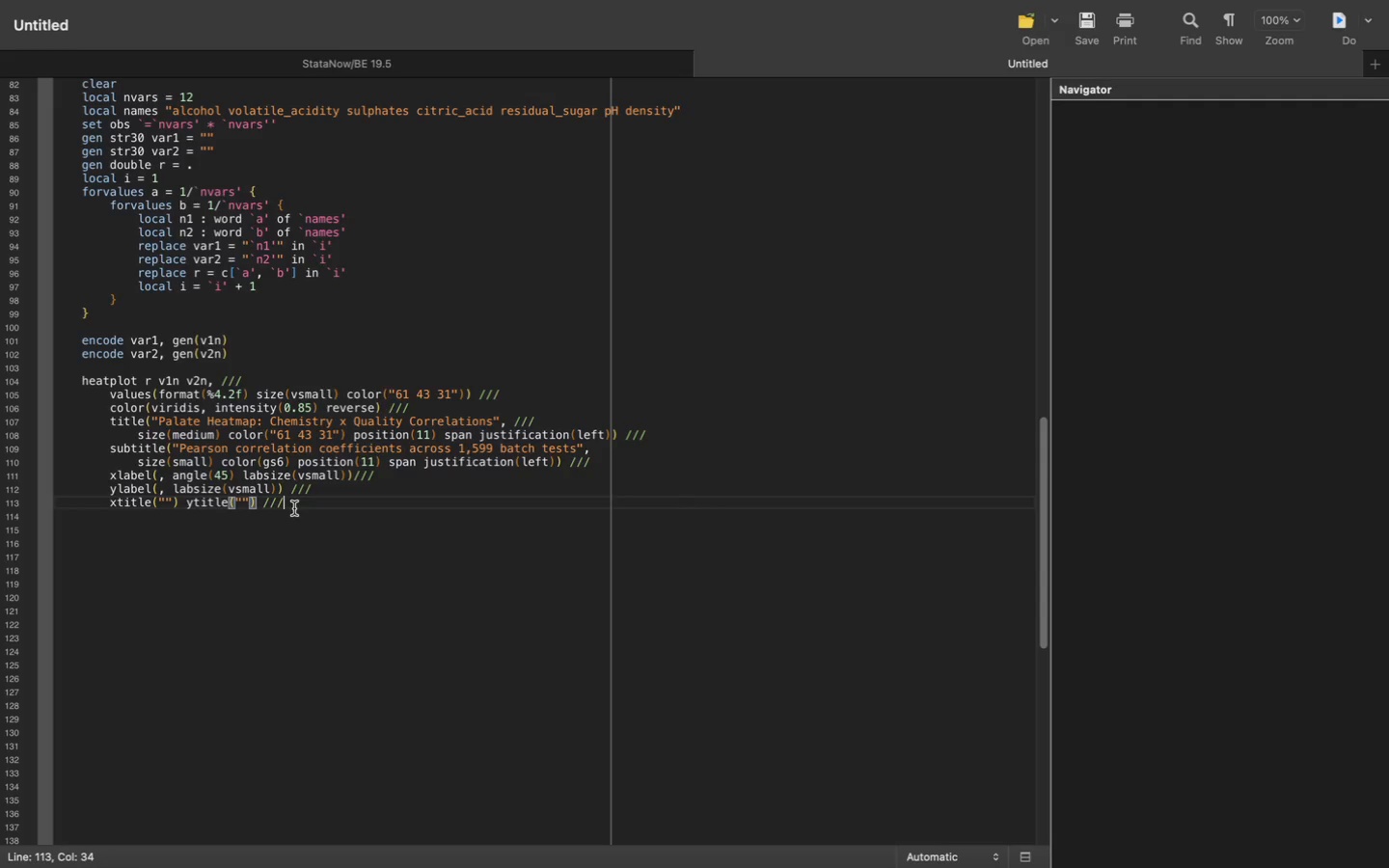 
key(Slash)
 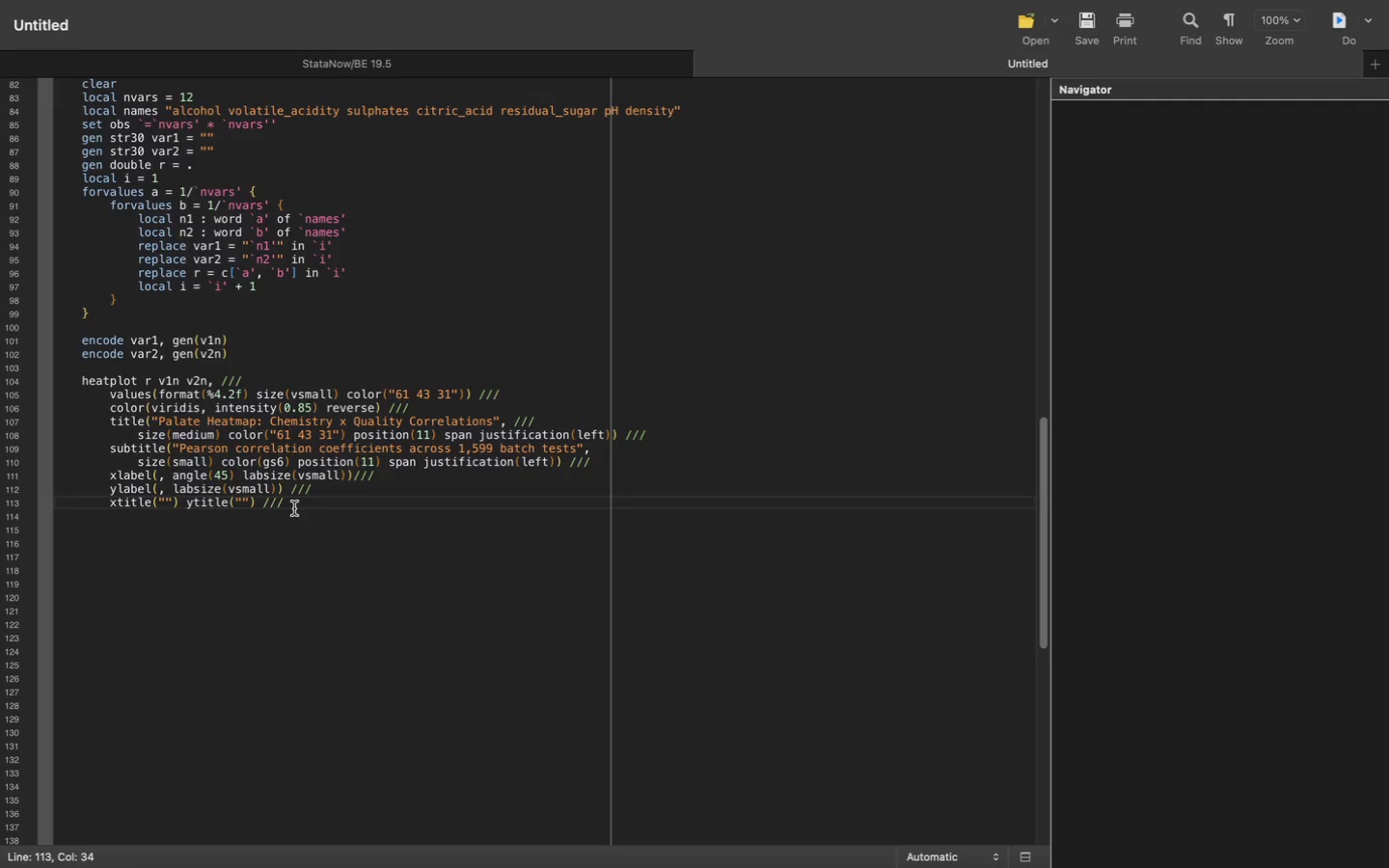 
key(Enter)
 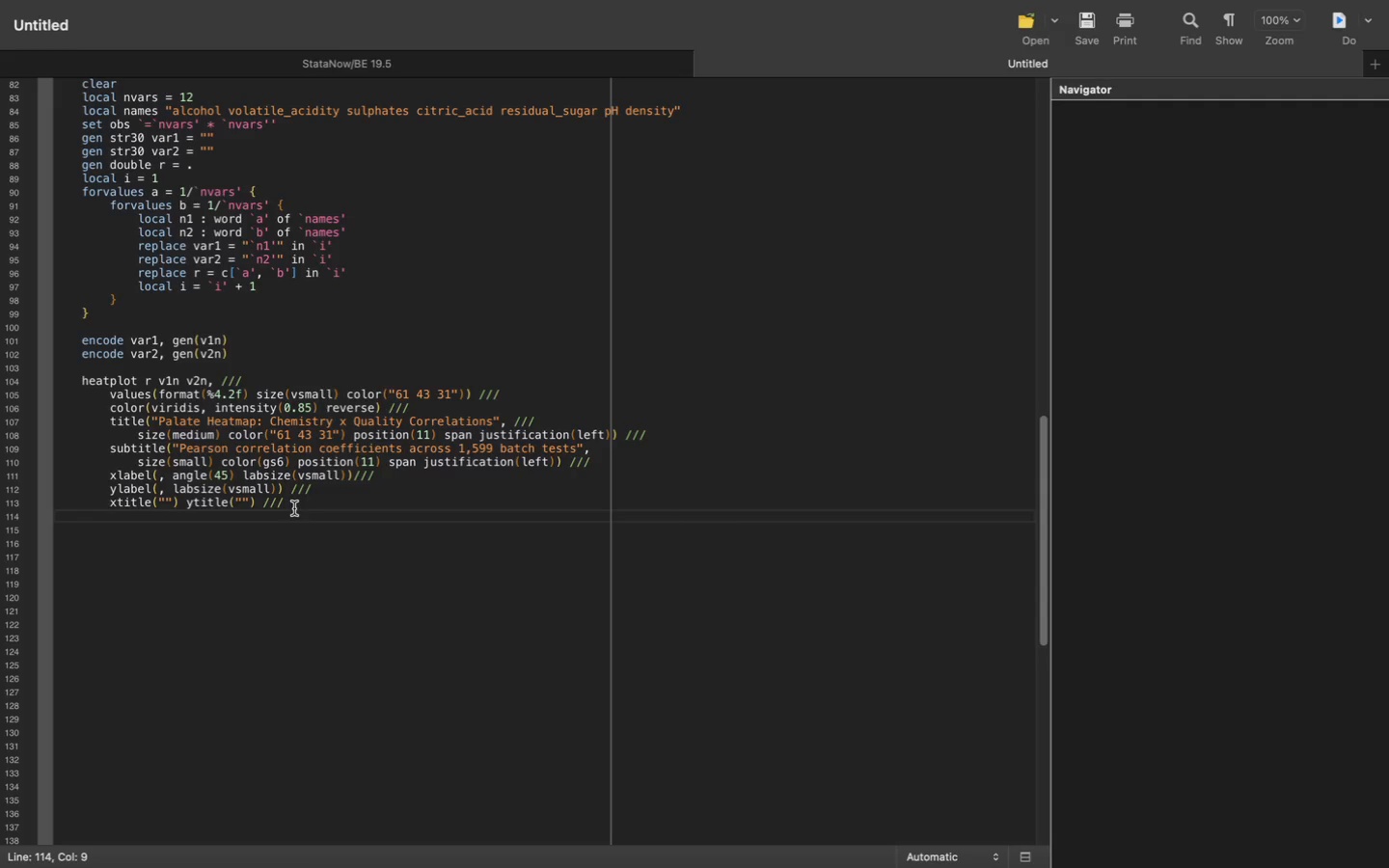 
type(graphregon)color(ehite)
 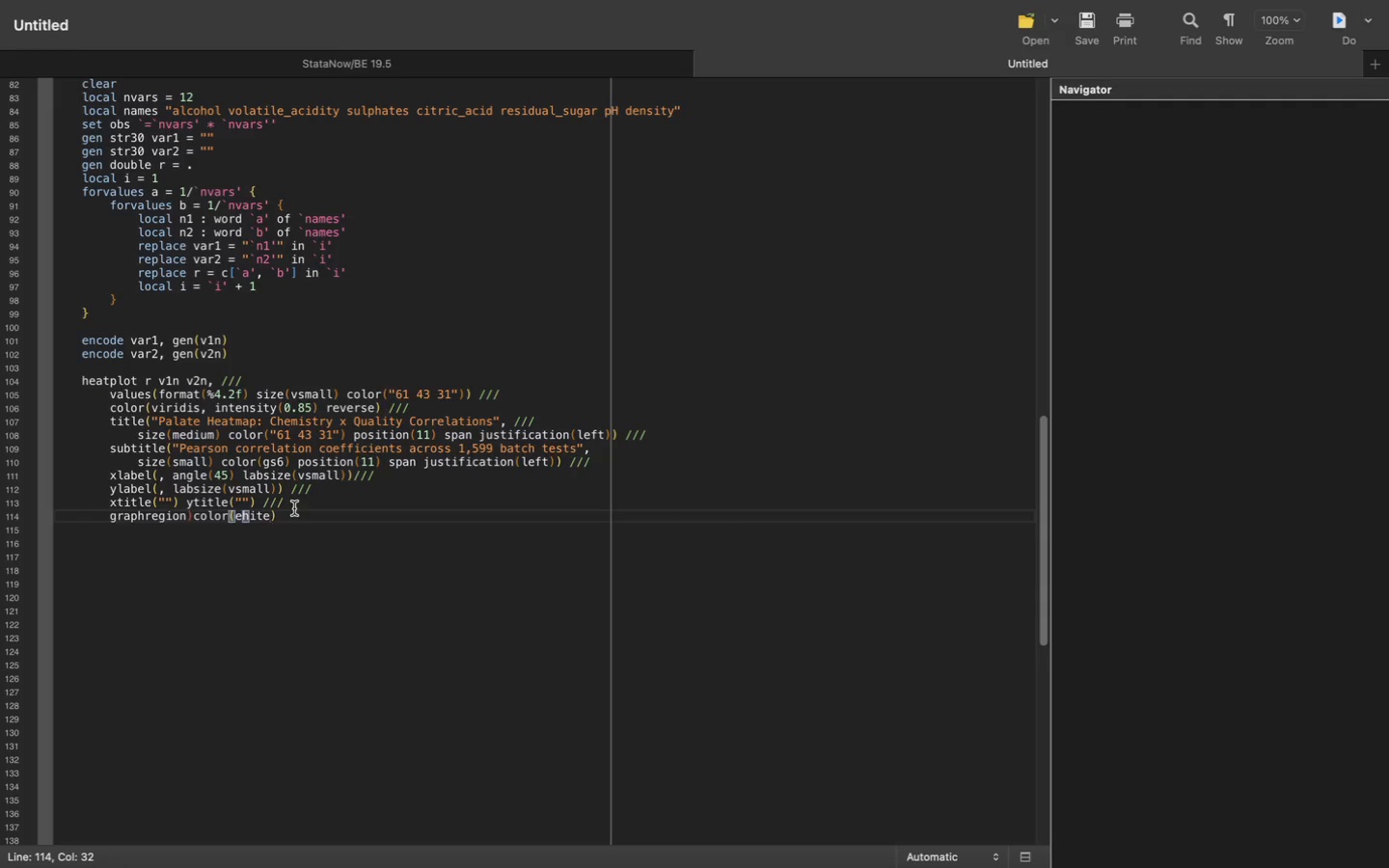 
key(ArrowLeft)
 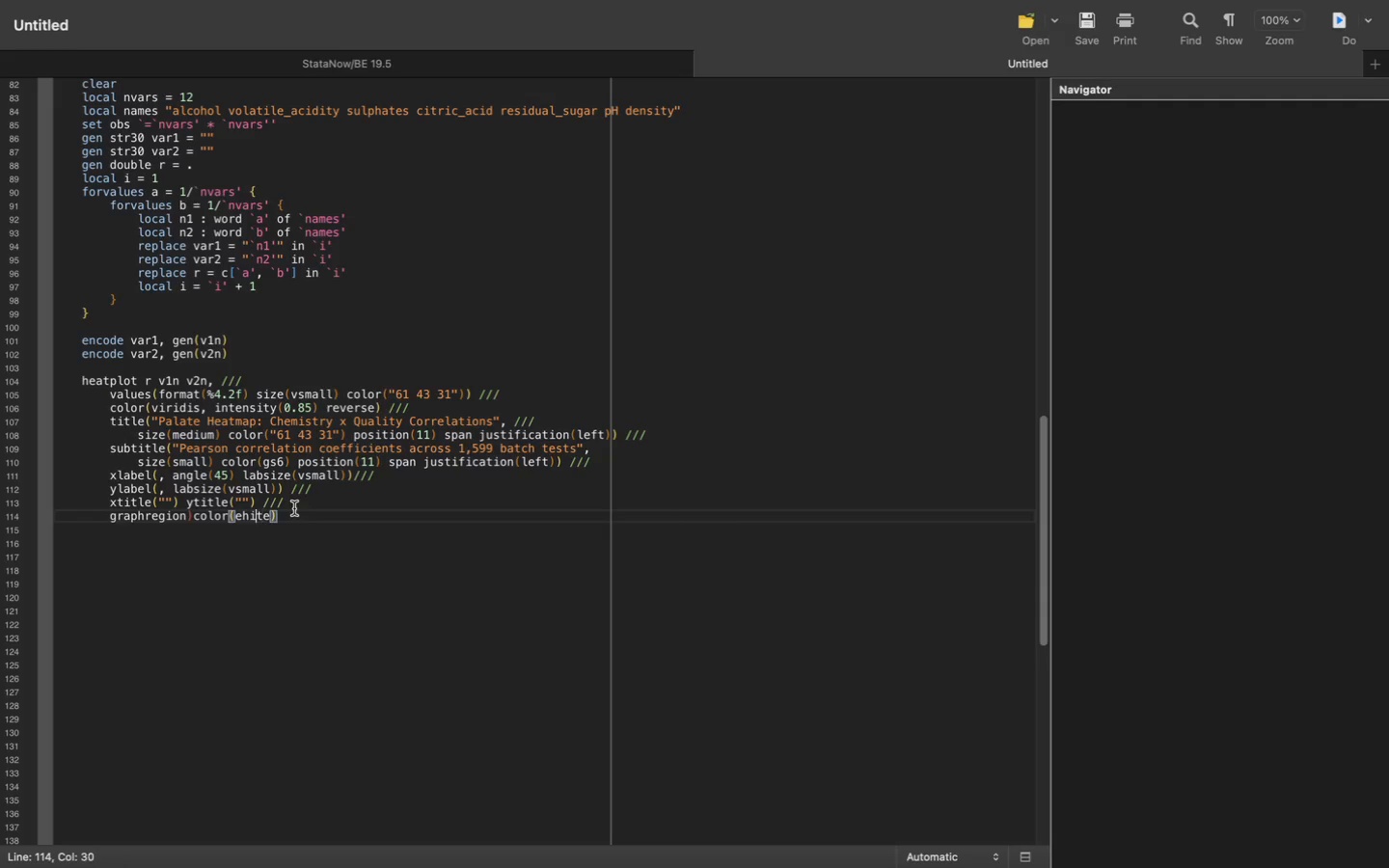 
key(ArrowLeft)
 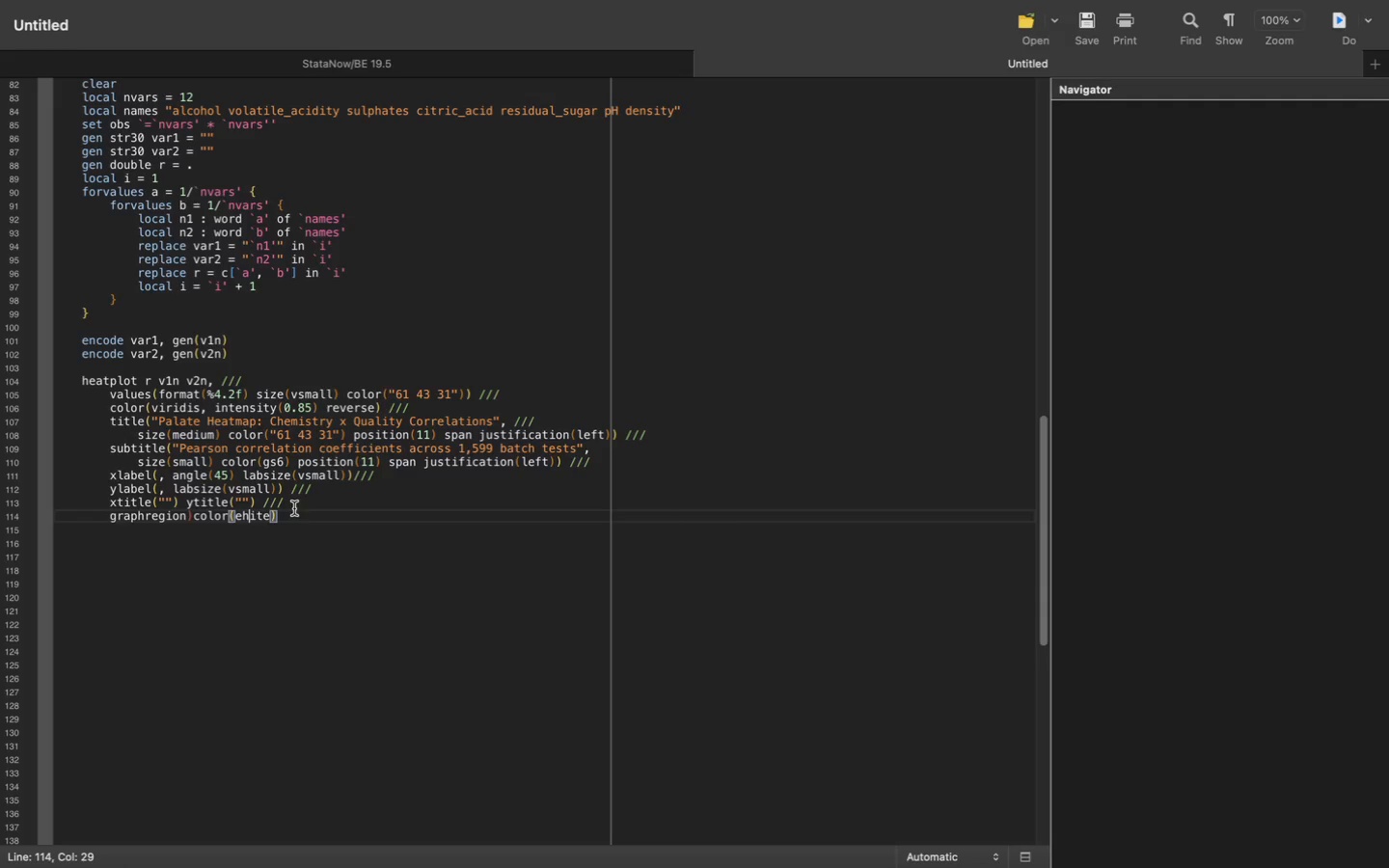 
key(ArrowLeft)
 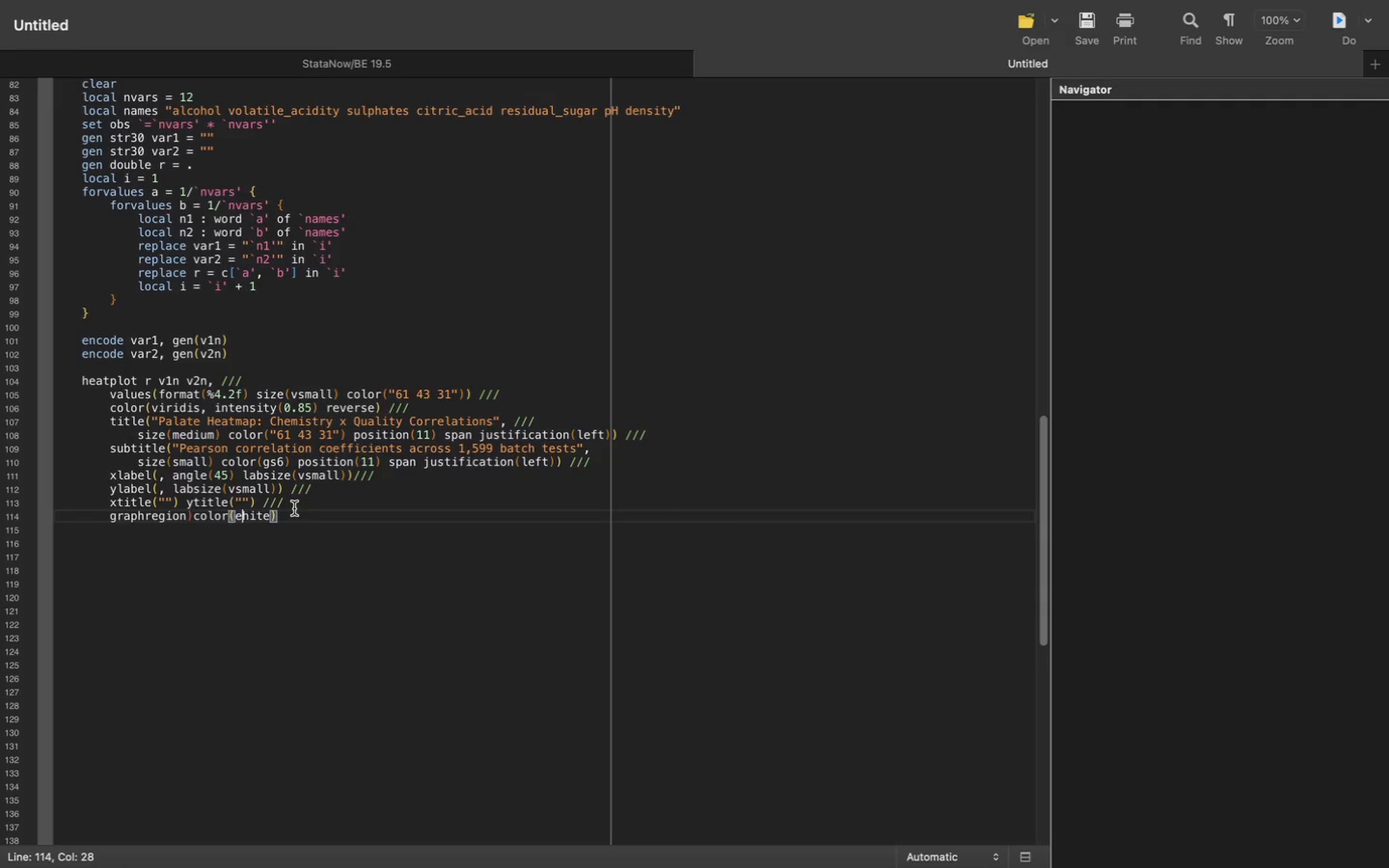 
key(ArrowLeft)
 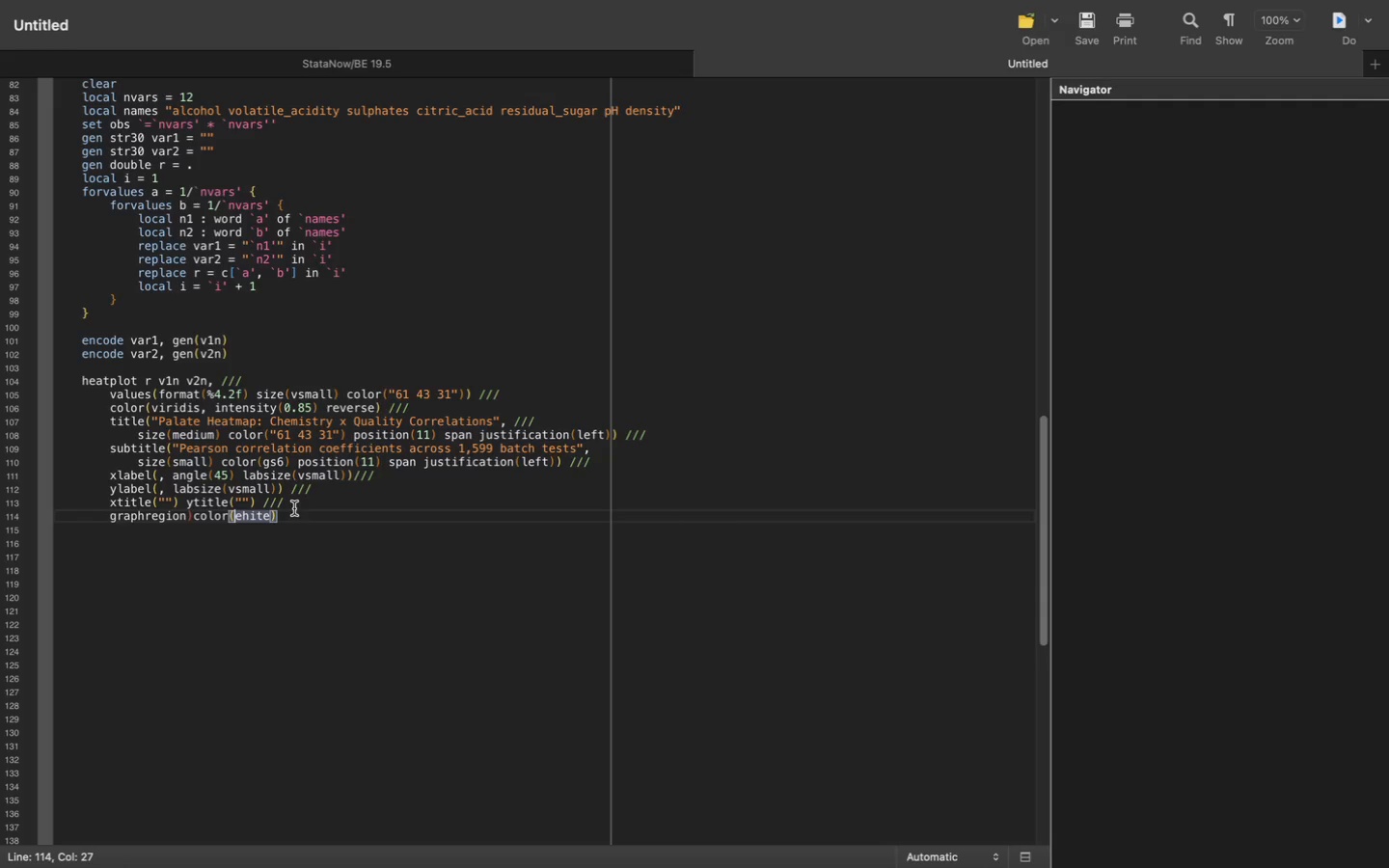 
key(ArrowLeft)
 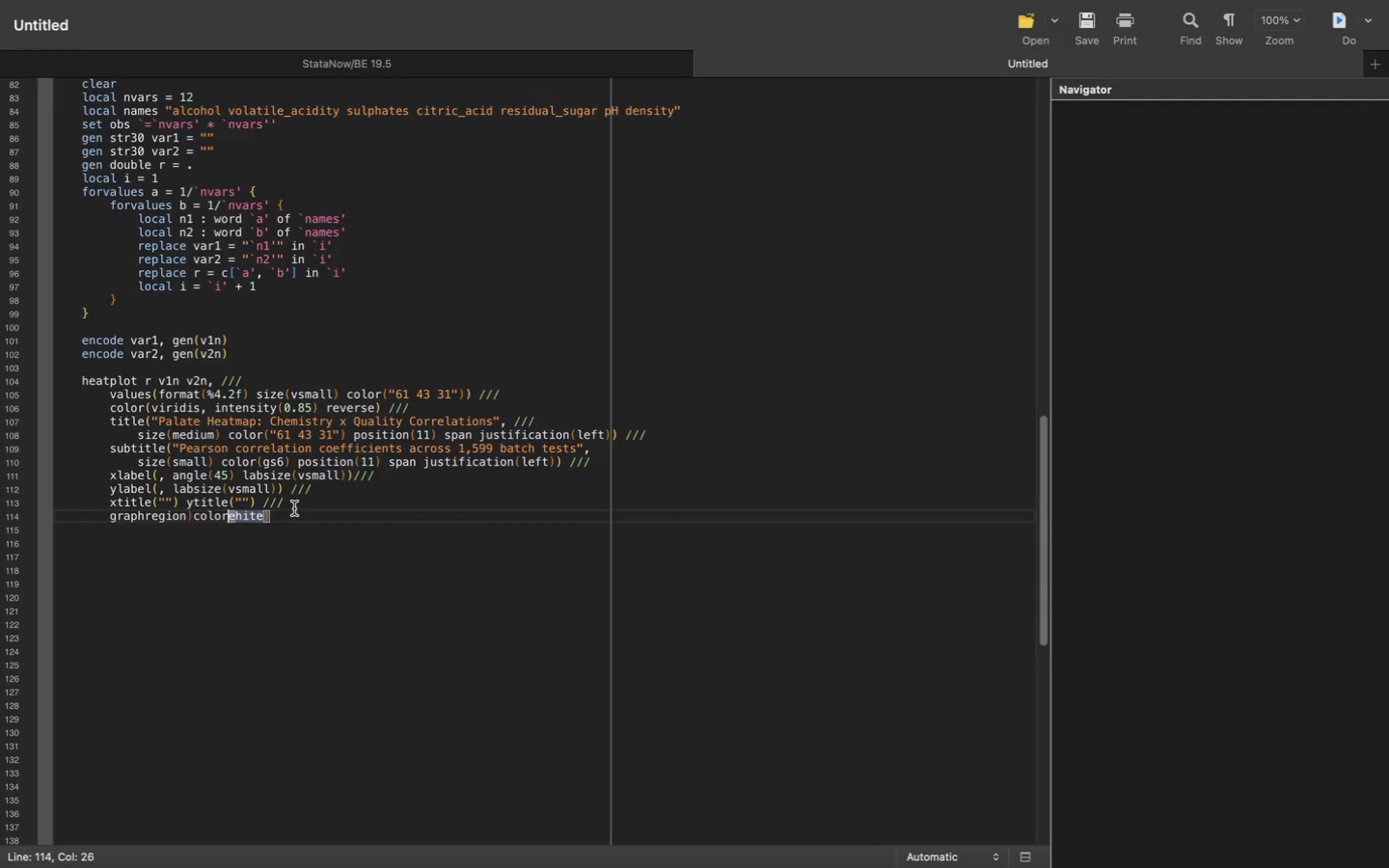 
key(Backspace)
 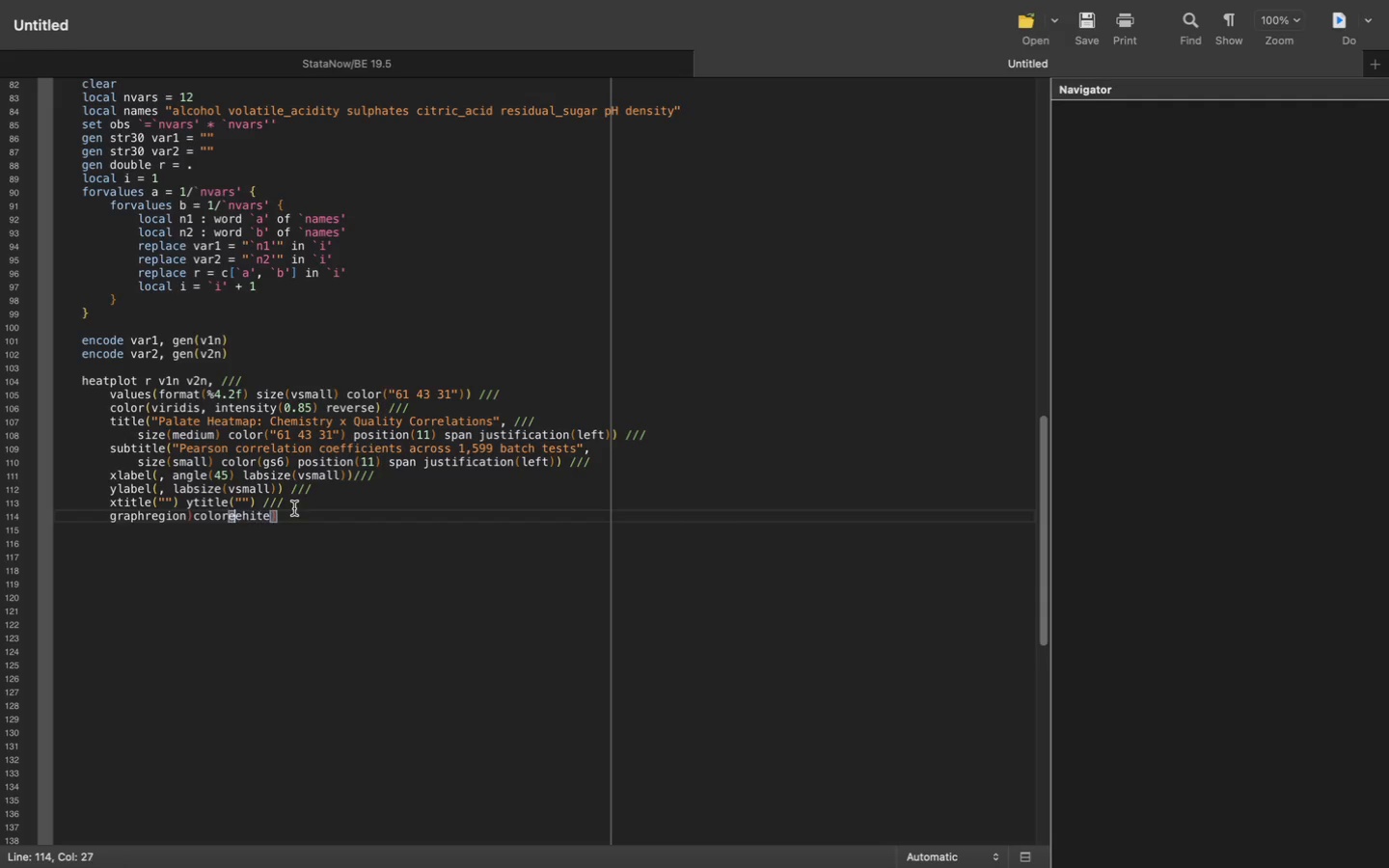 
key(E)
 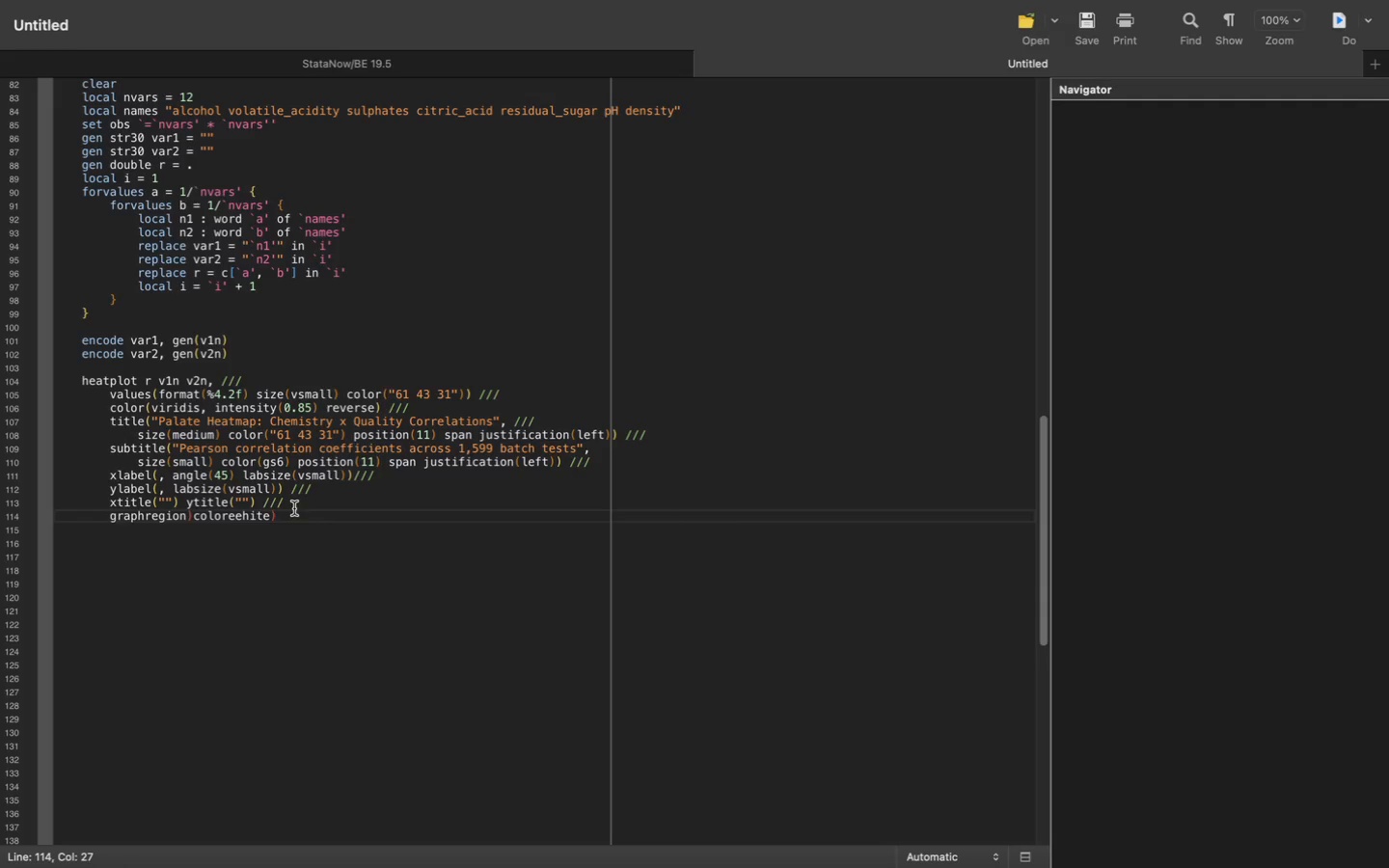 
key(Backspace)
 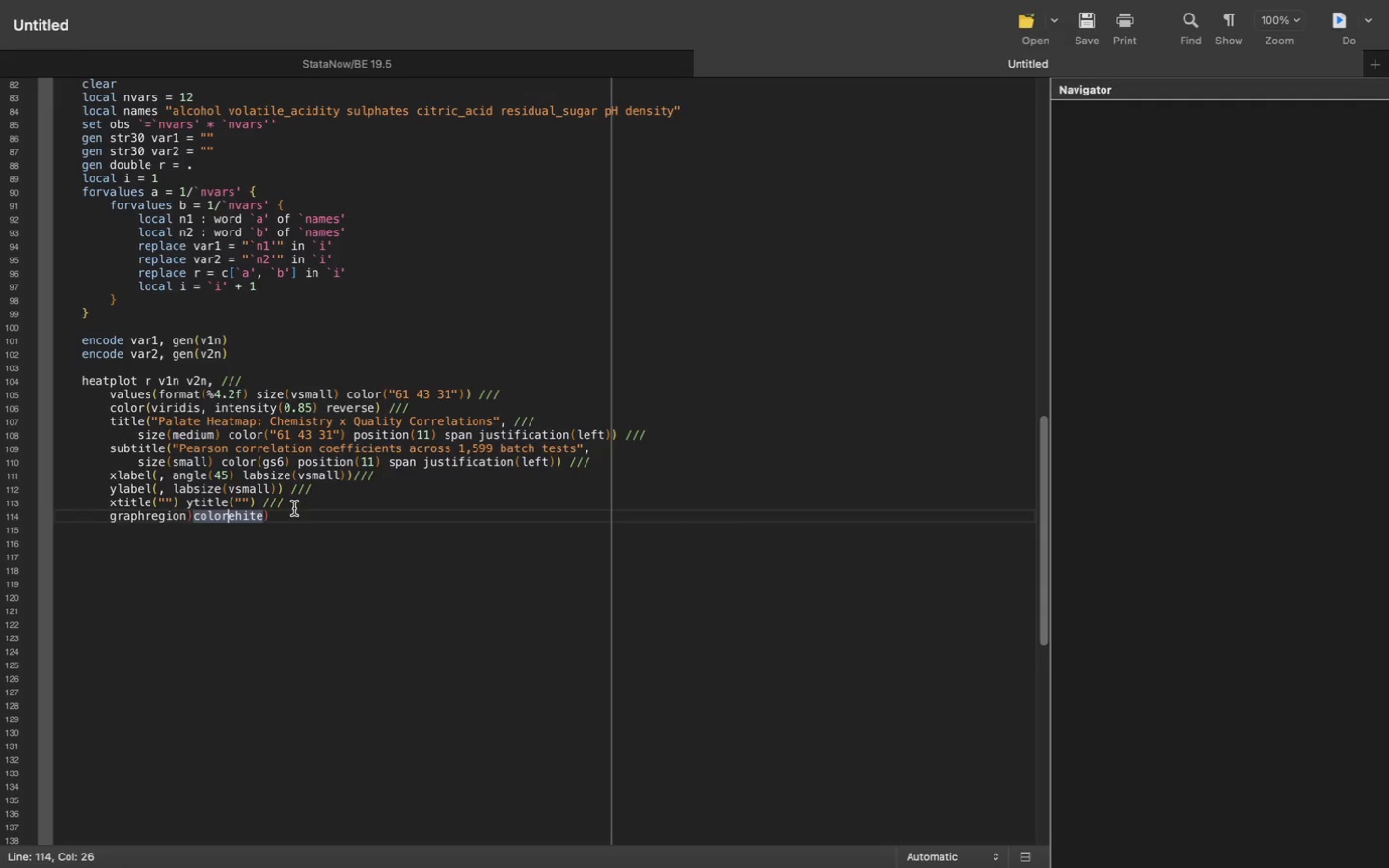 
key(Shift+9)
 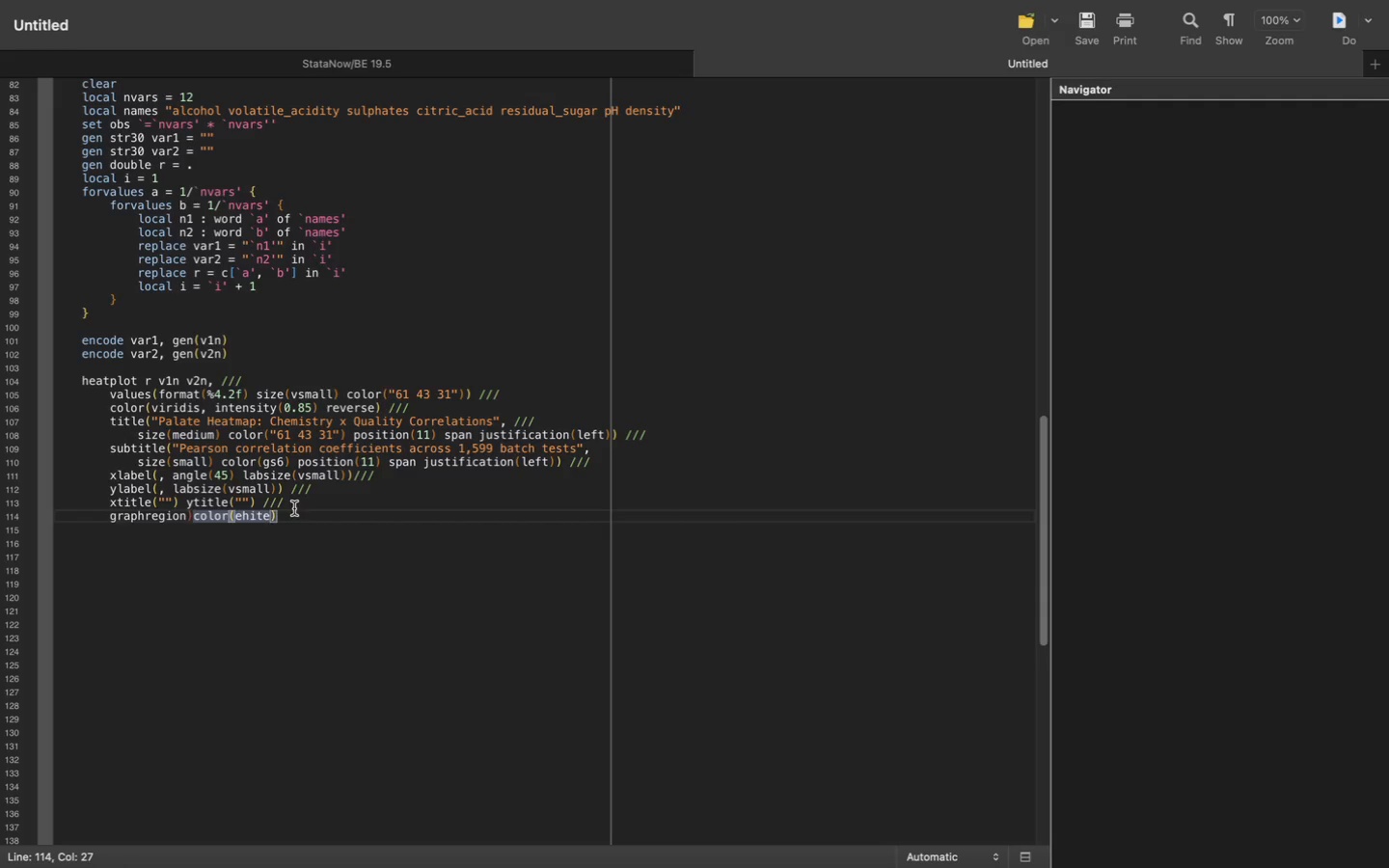 
hold_key(key=ShiftRight, duration=0.37)
 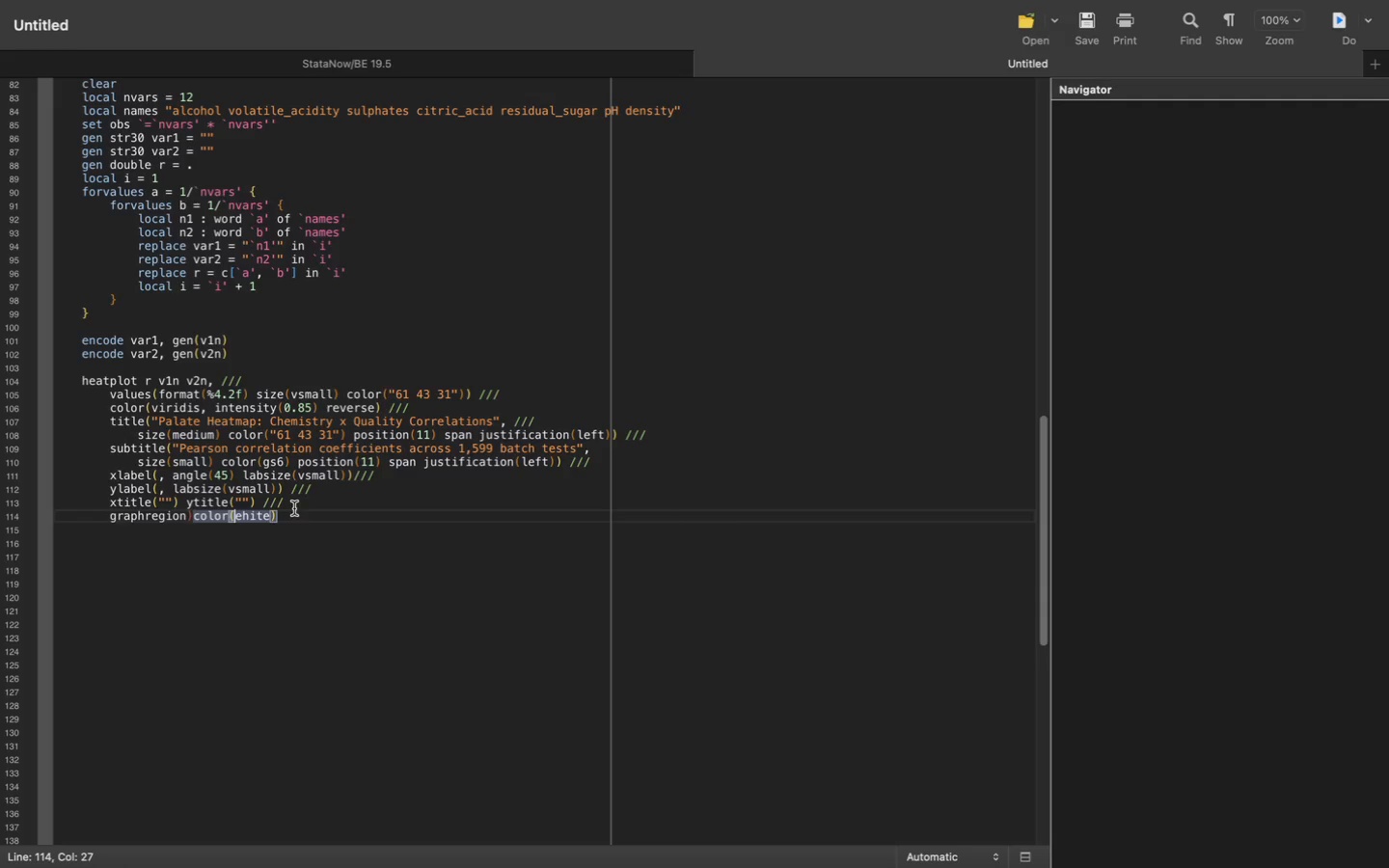 
key(ArrowRight)
 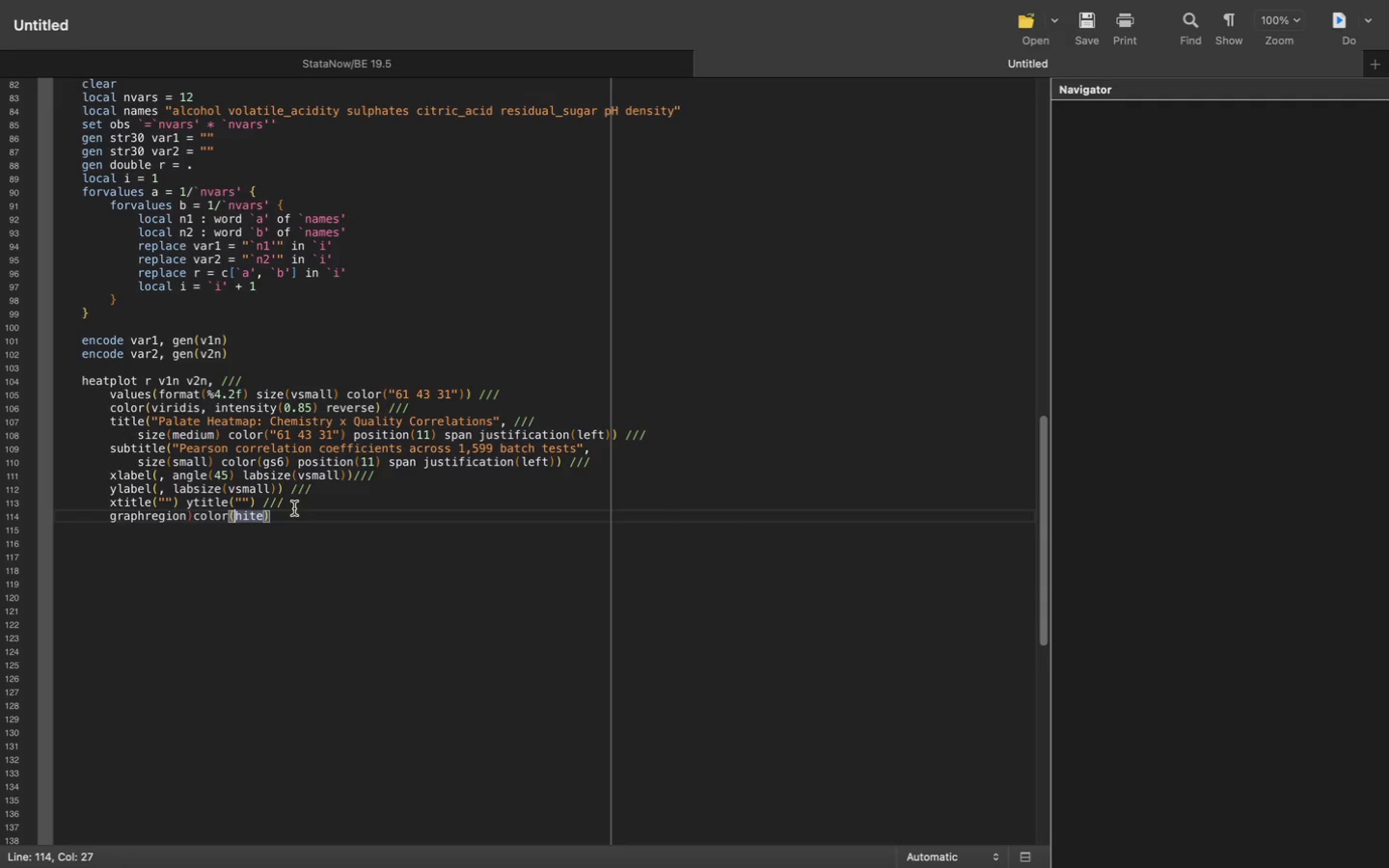 
key(Backspace)
 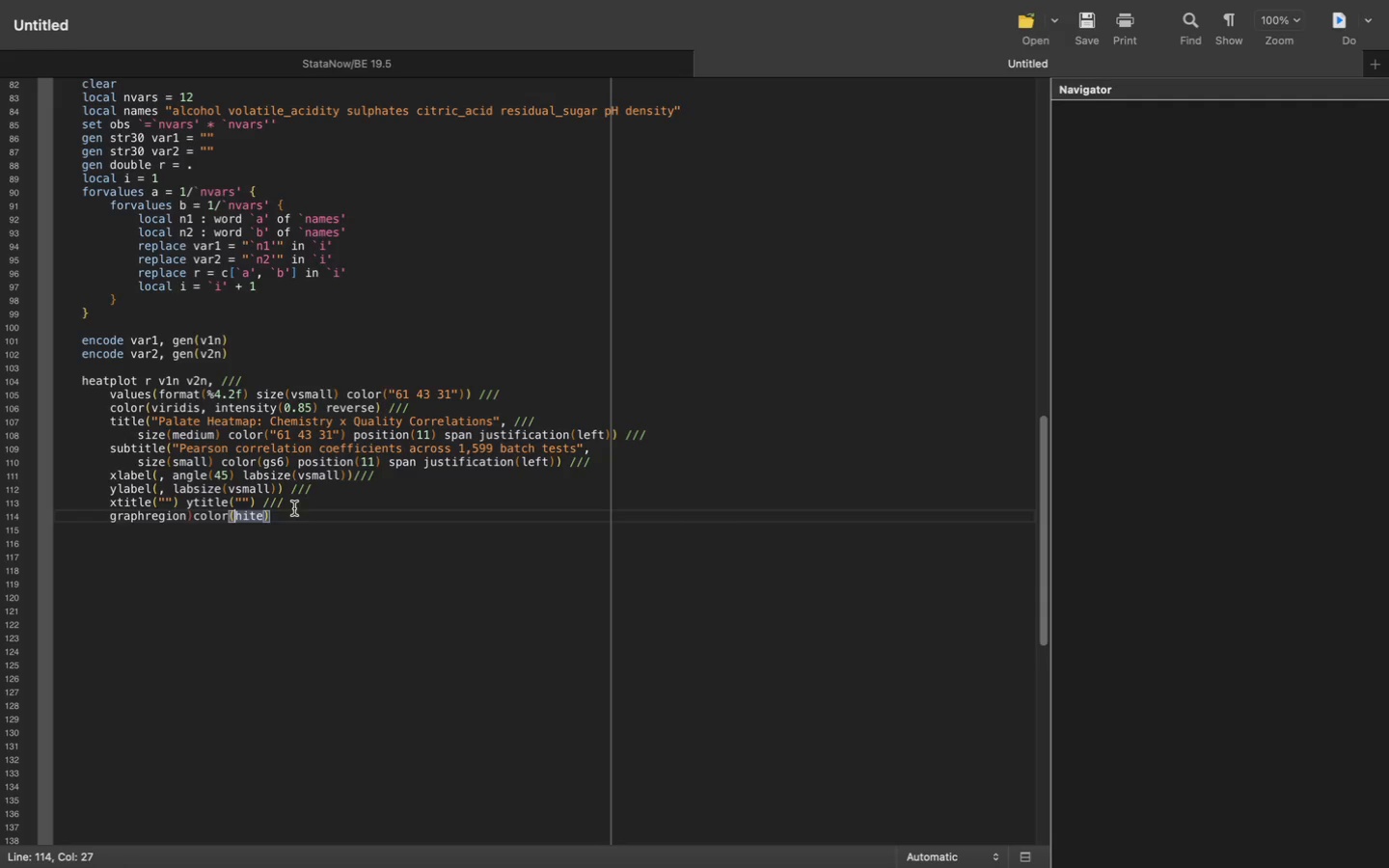 
key(Shift+ShiftRight)
 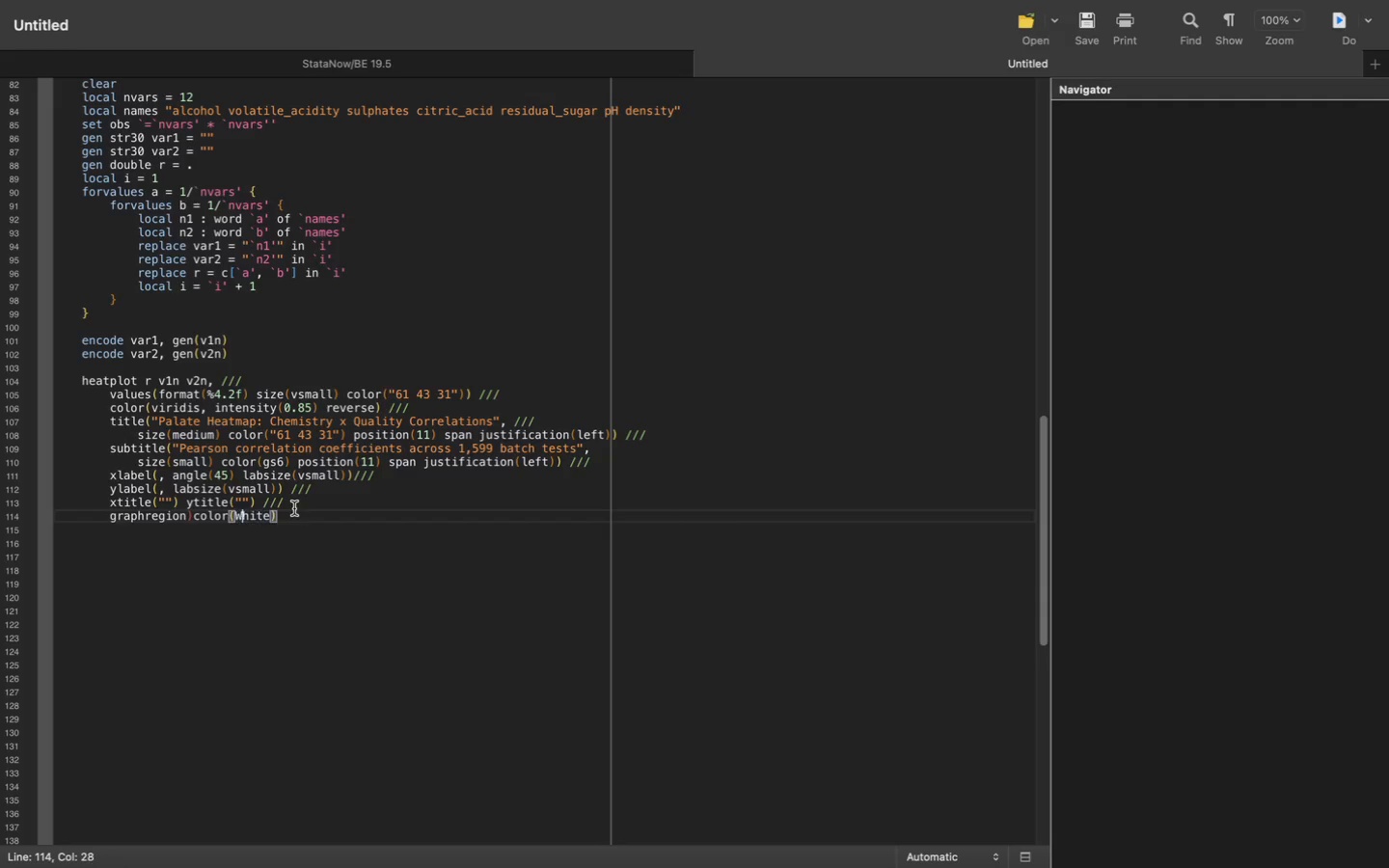 
key(Shift+W)
 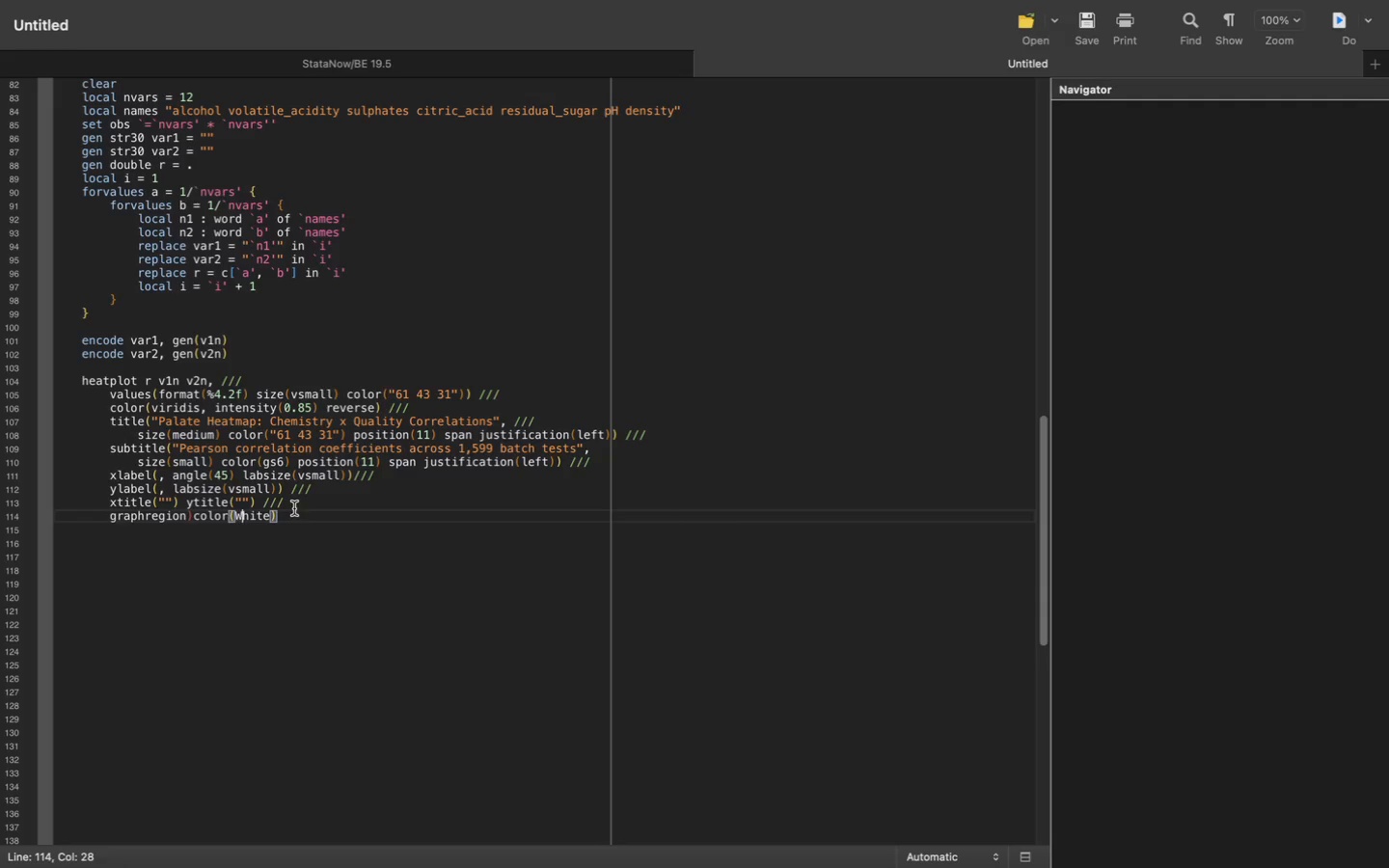 
hold_key(key=ArrowLeft, duration=0.91)
 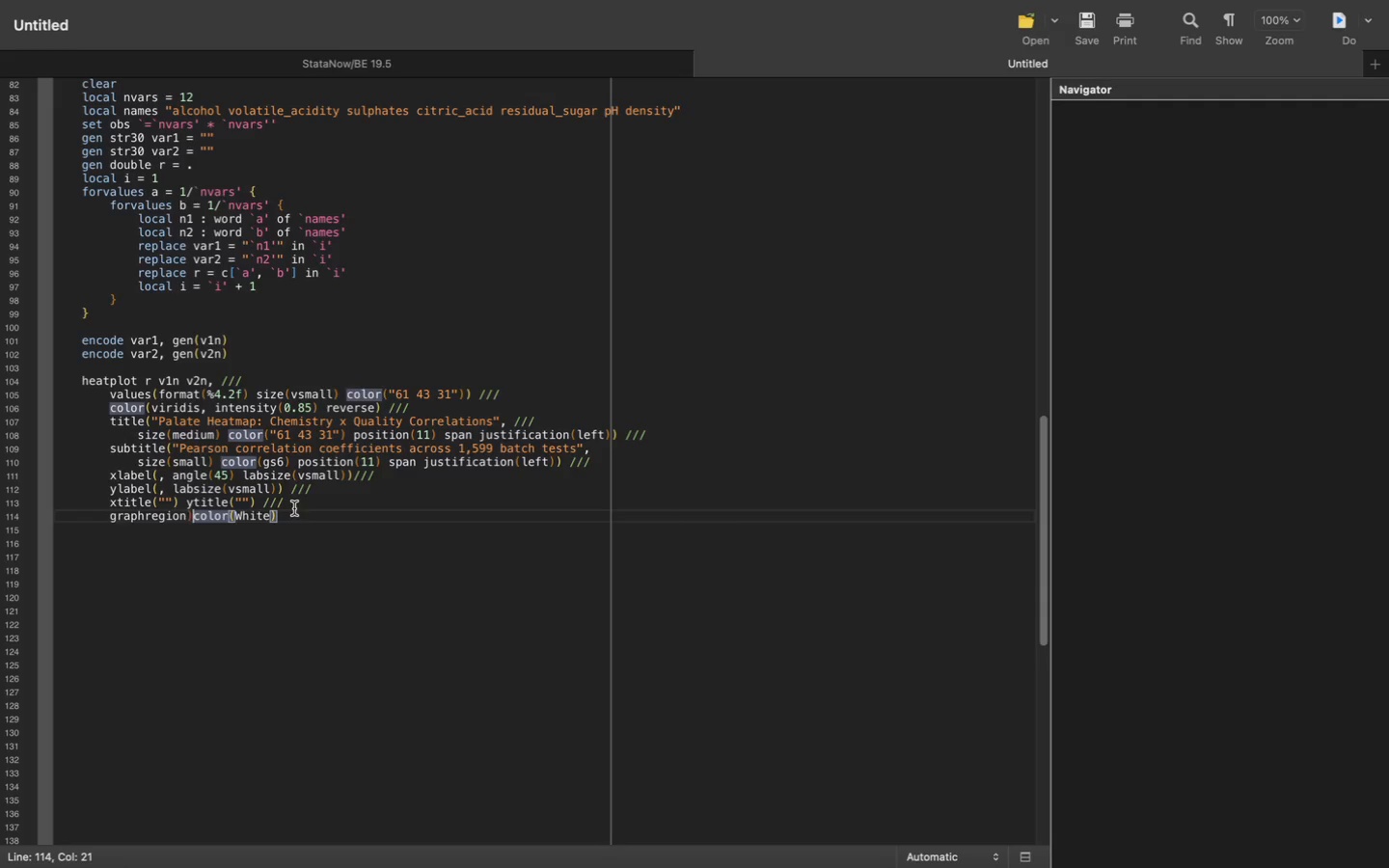 
key(ArrowLeft)
 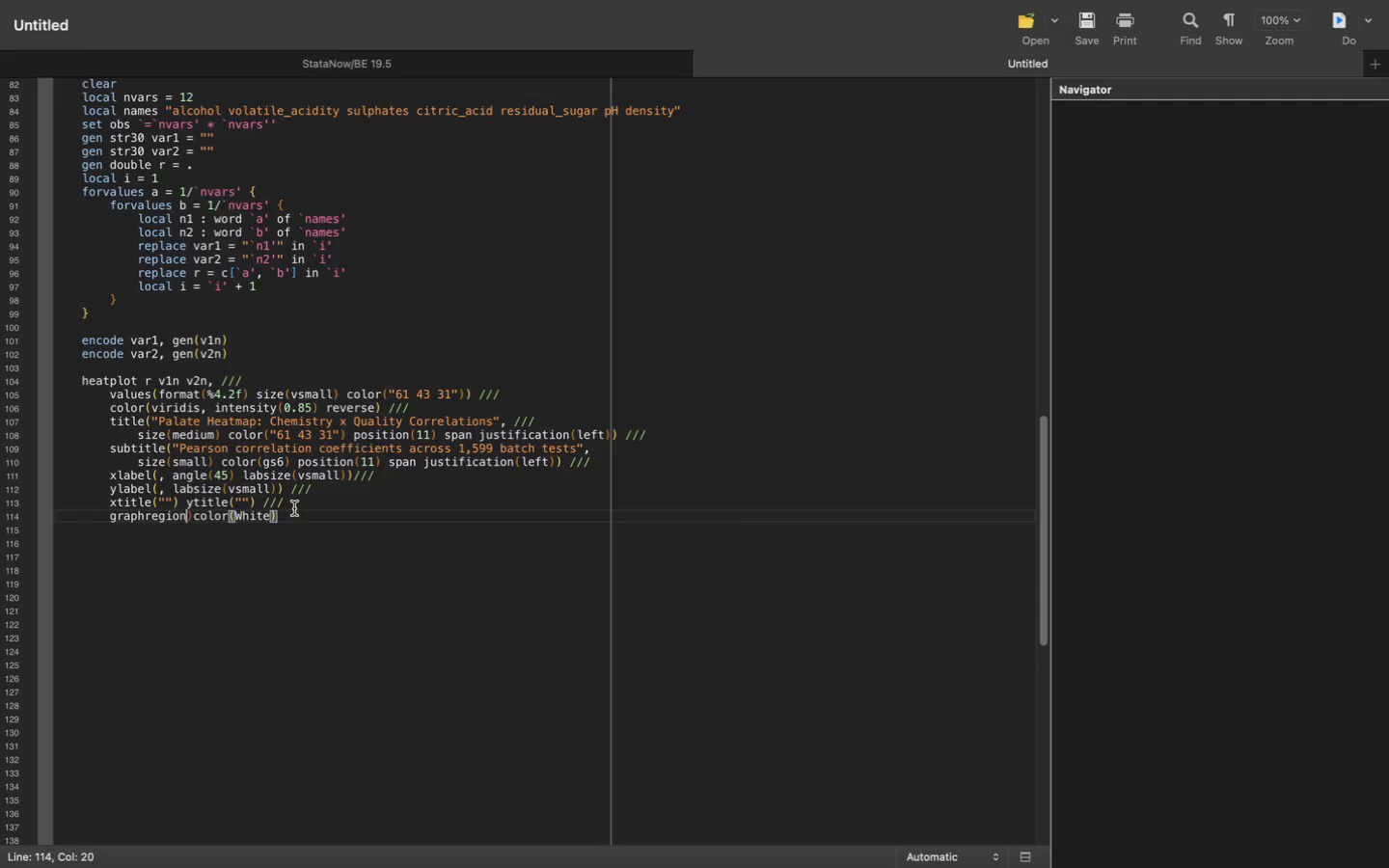 
key(ArrowLeft)
 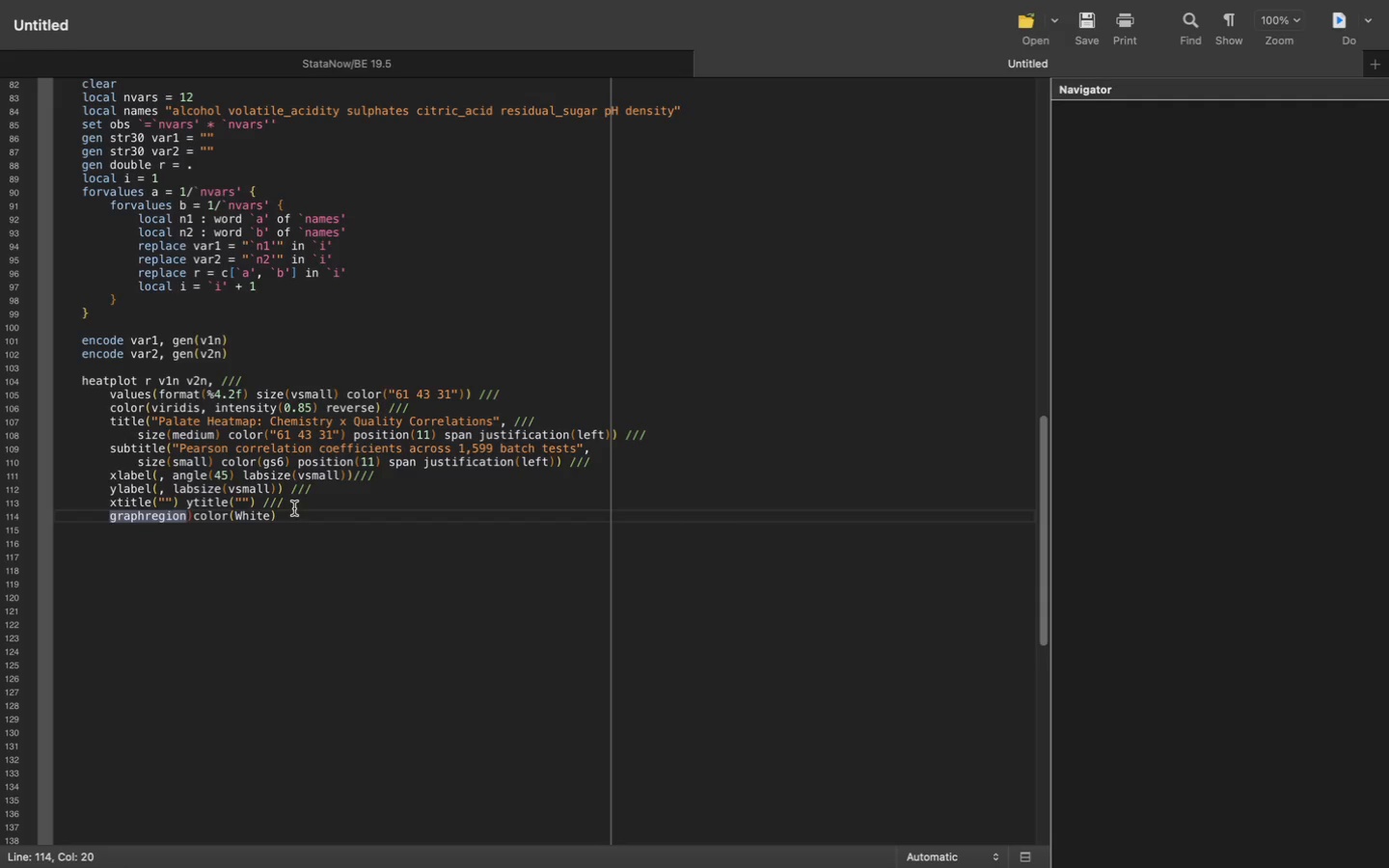 
key(ArrowRight)
 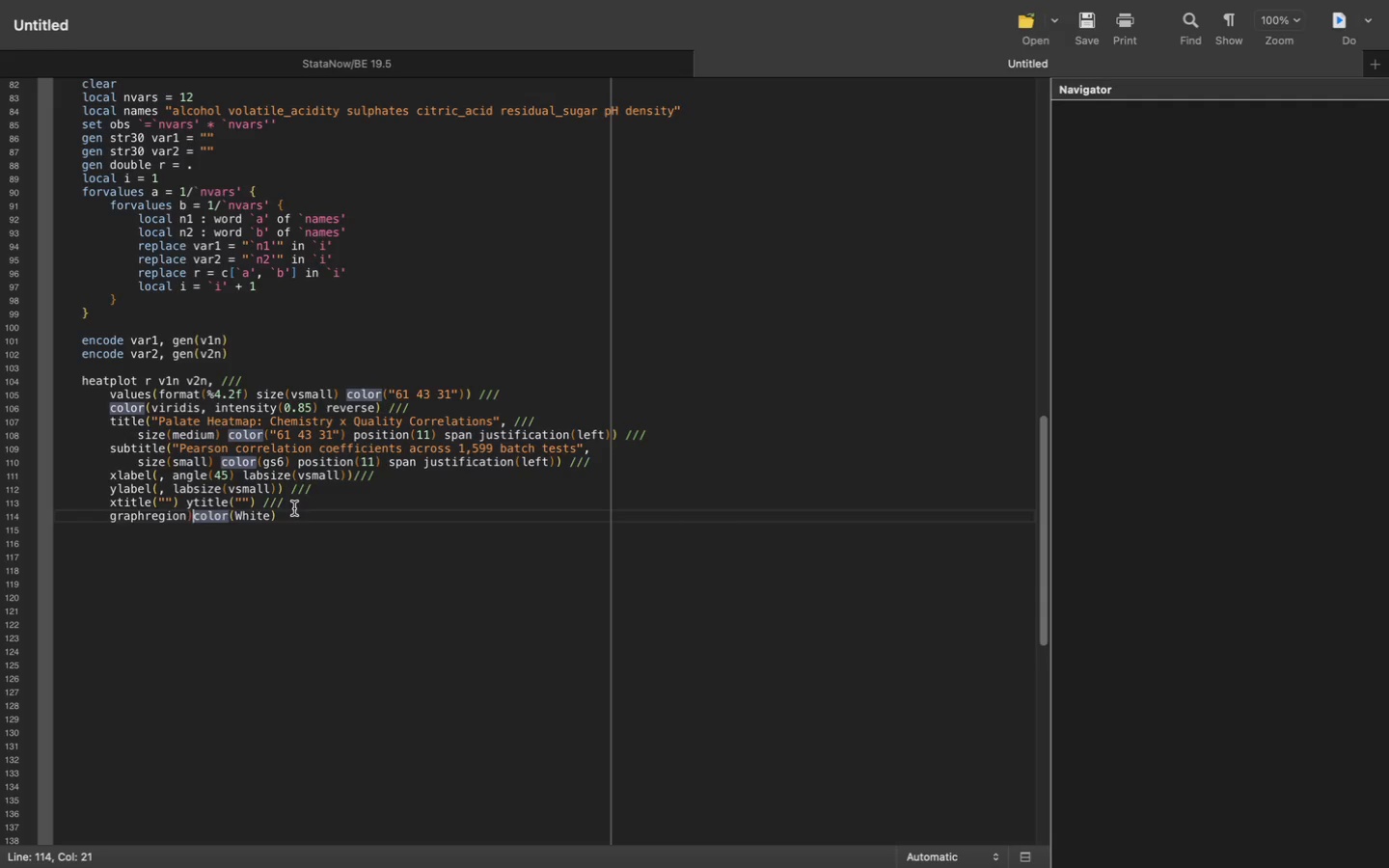 
key(Backspace)
 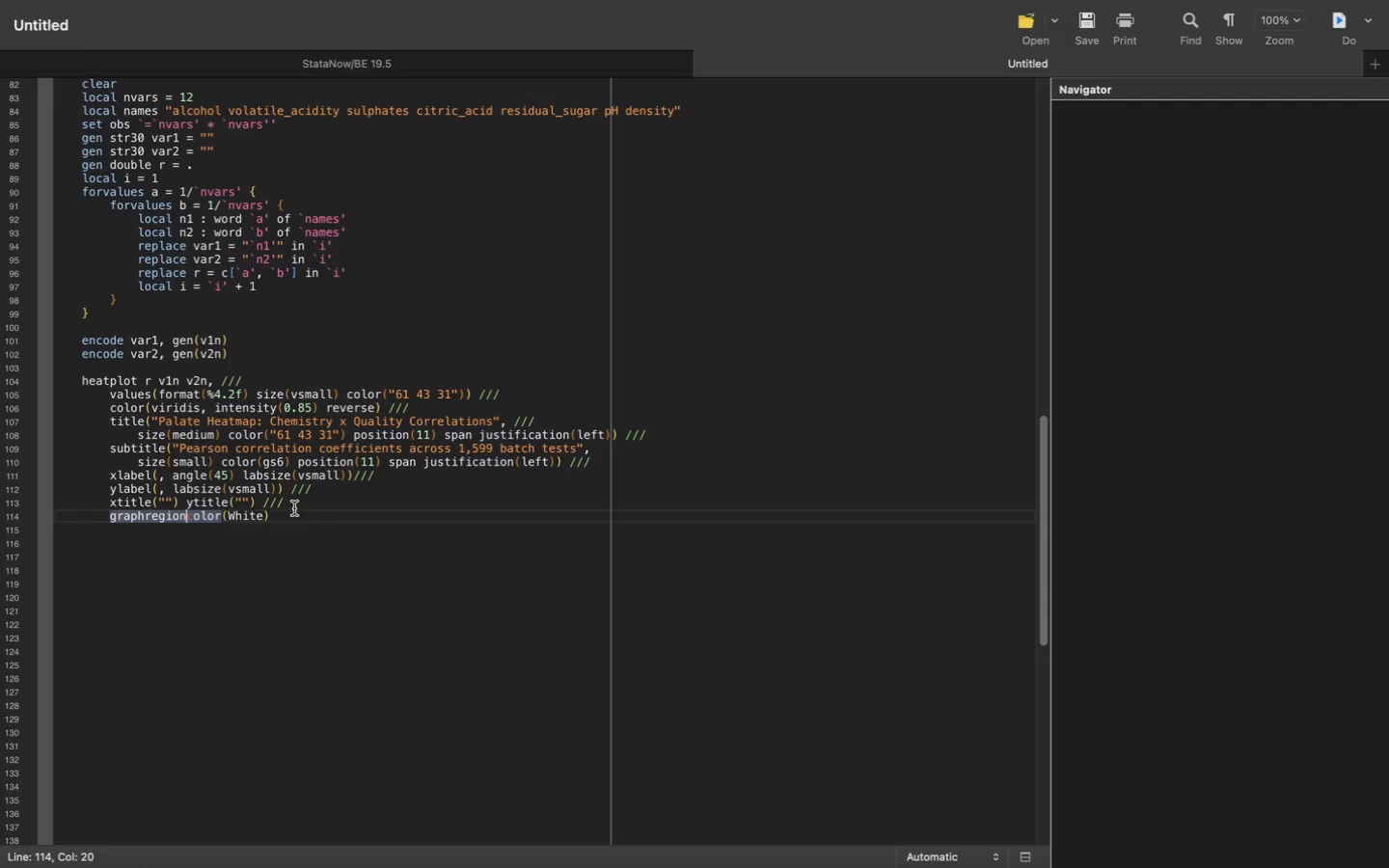 
key(Shift+9)
 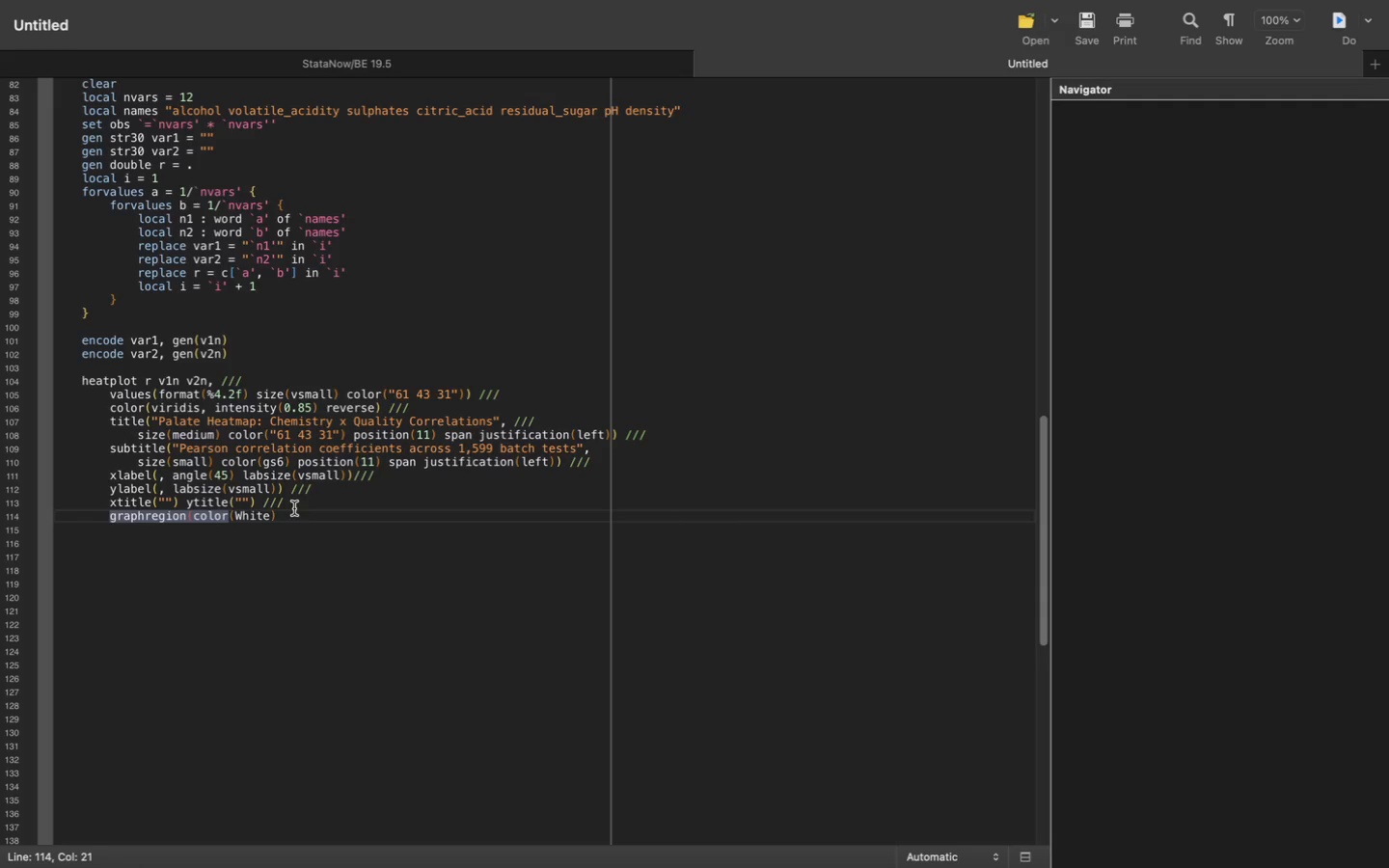 
key(Meta+CommandLeft)
 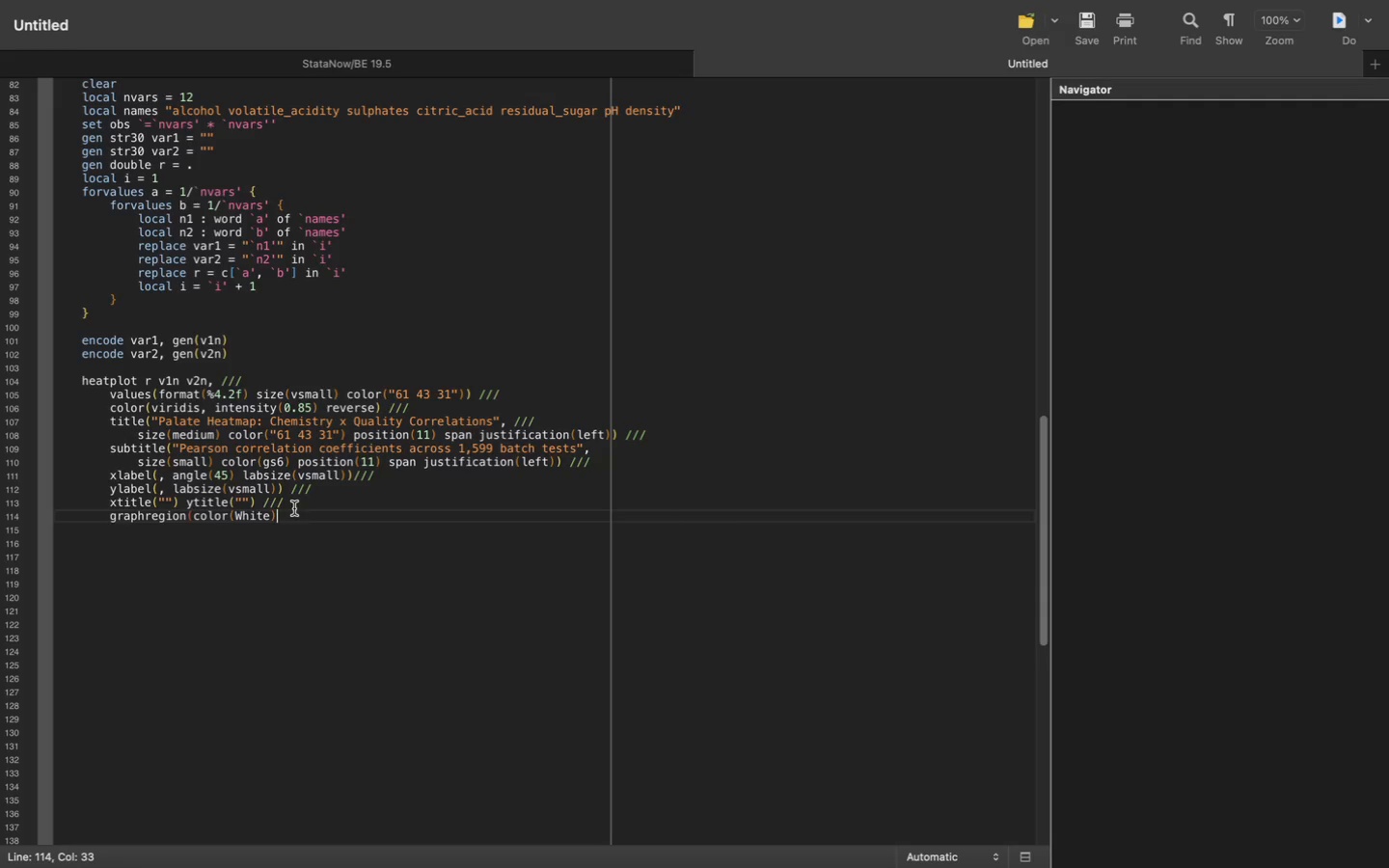 
key(Meta+ArrowRight)
 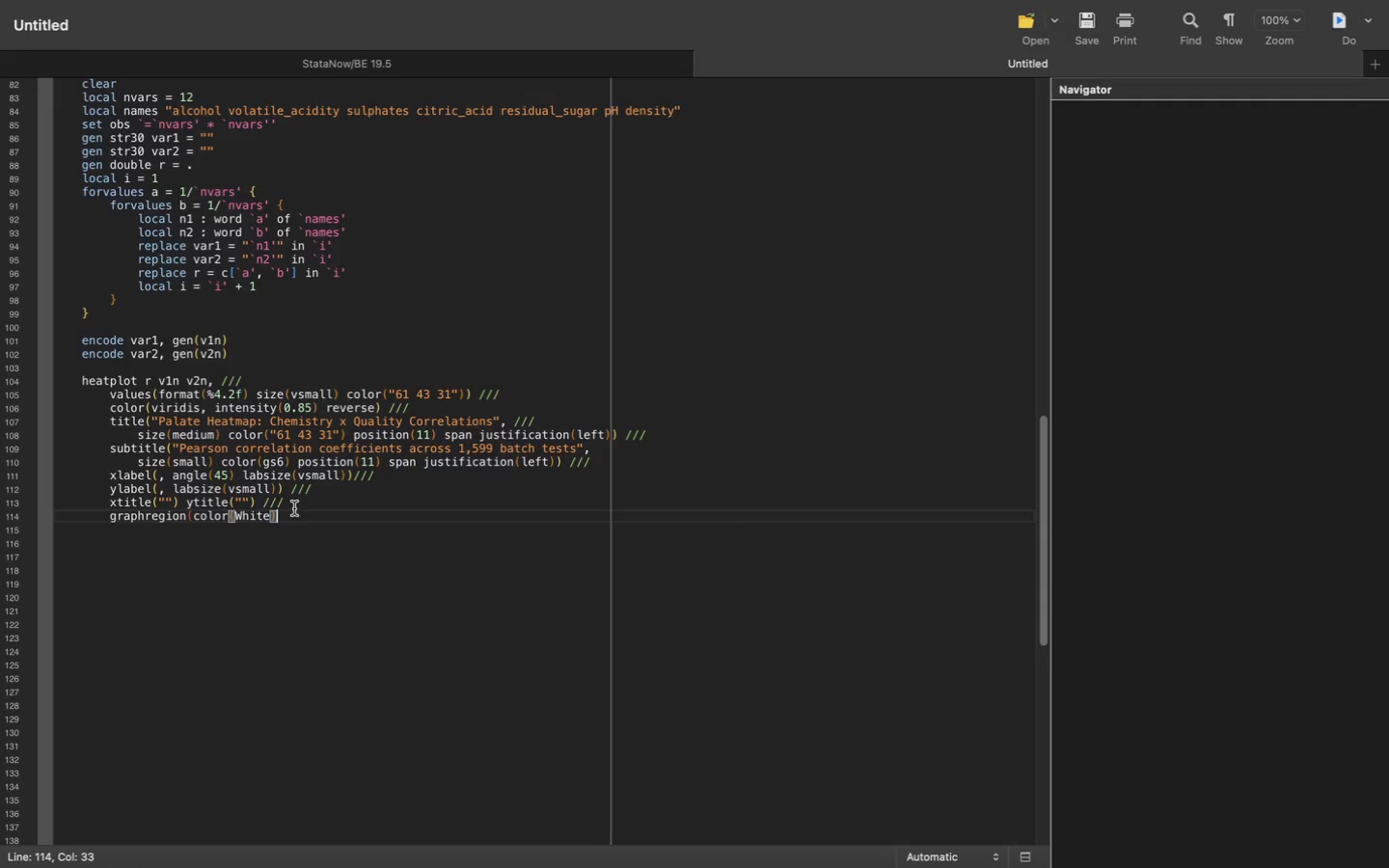 
key(Shift+0)
 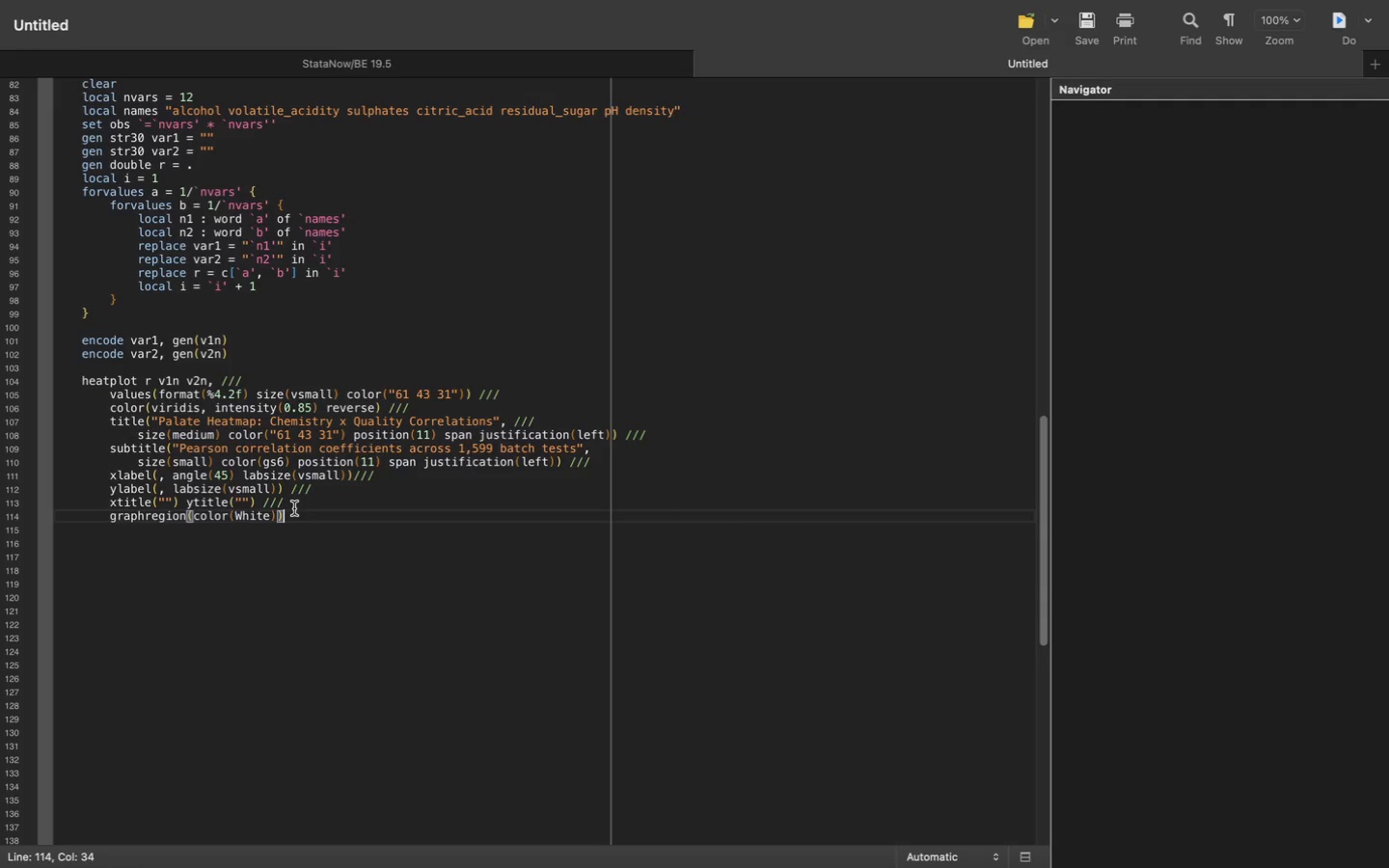 
wait(8.1)
 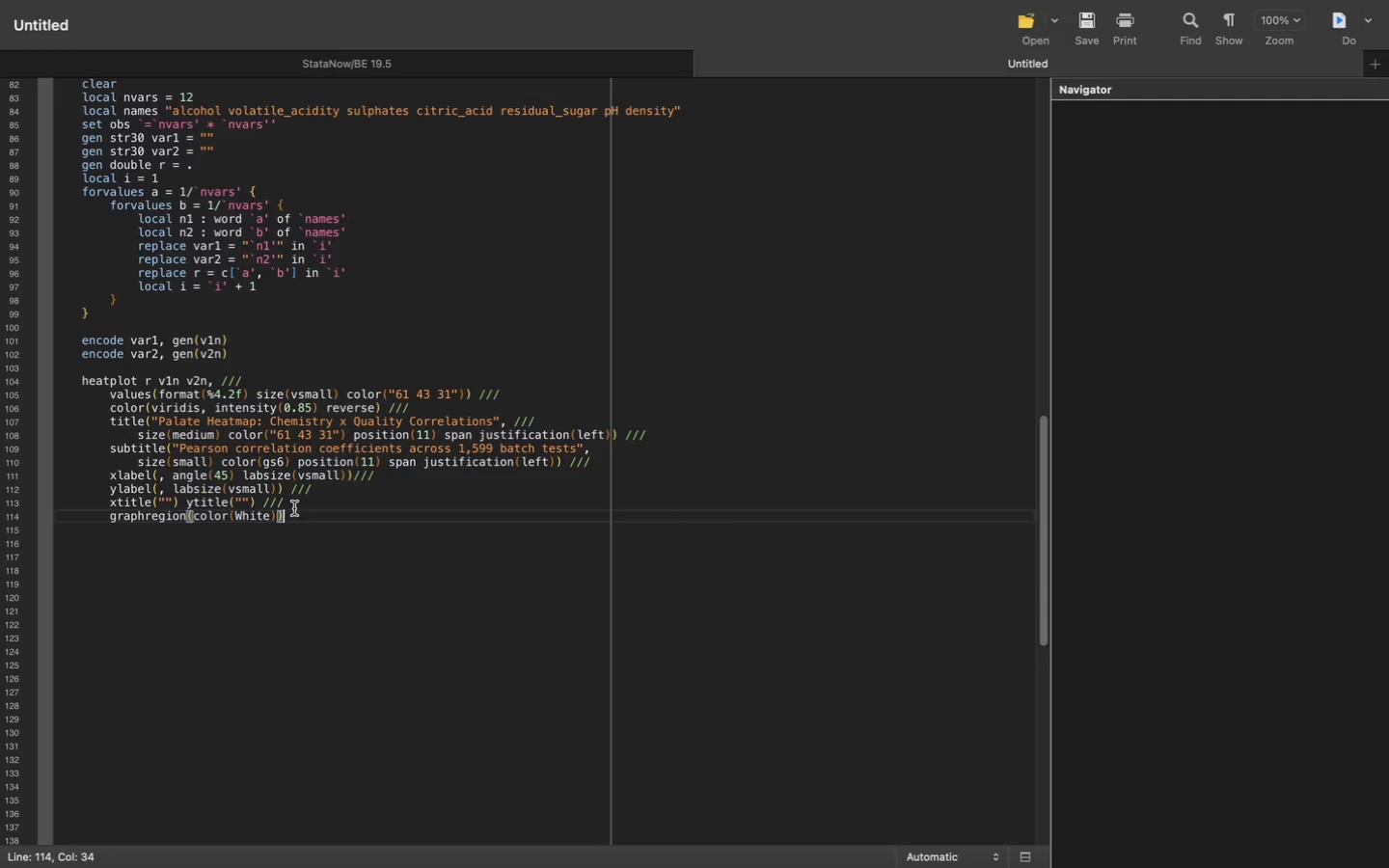 
key(Enter)
 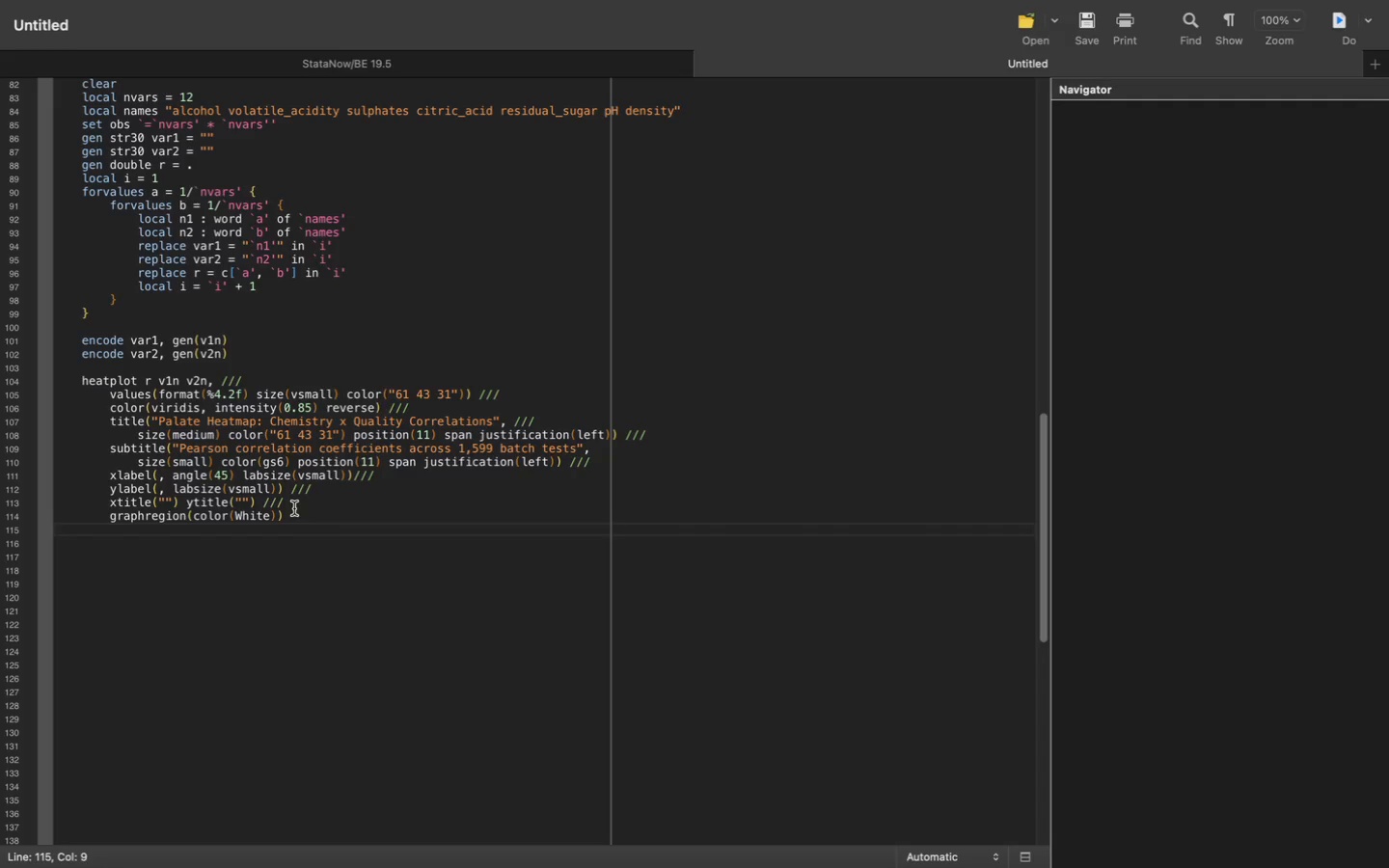 
key(Enter)
 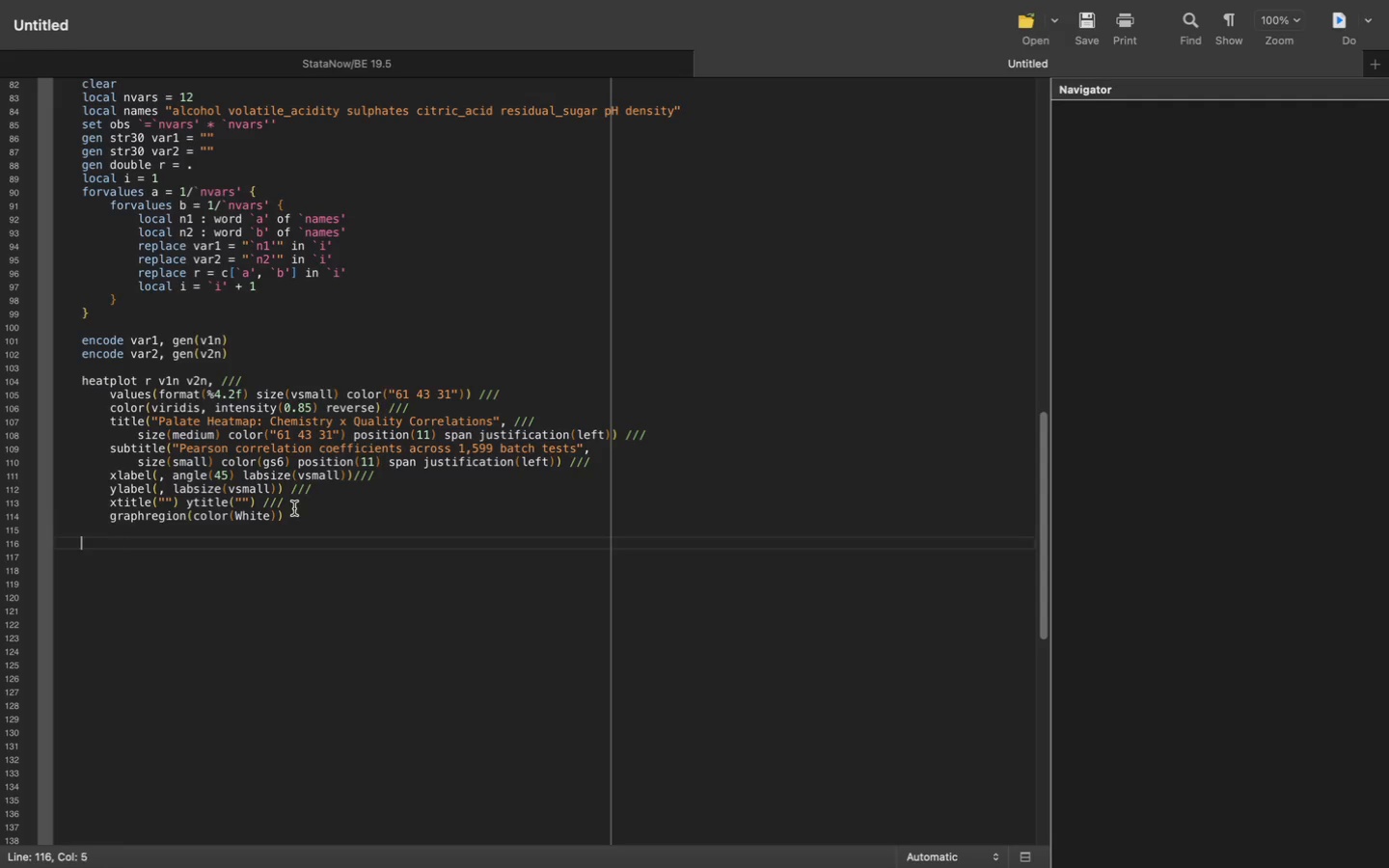 
key(Backspace)
type(graph export "fig1_palate_e)
key(Backspace)
type(heatmap.pdf)
 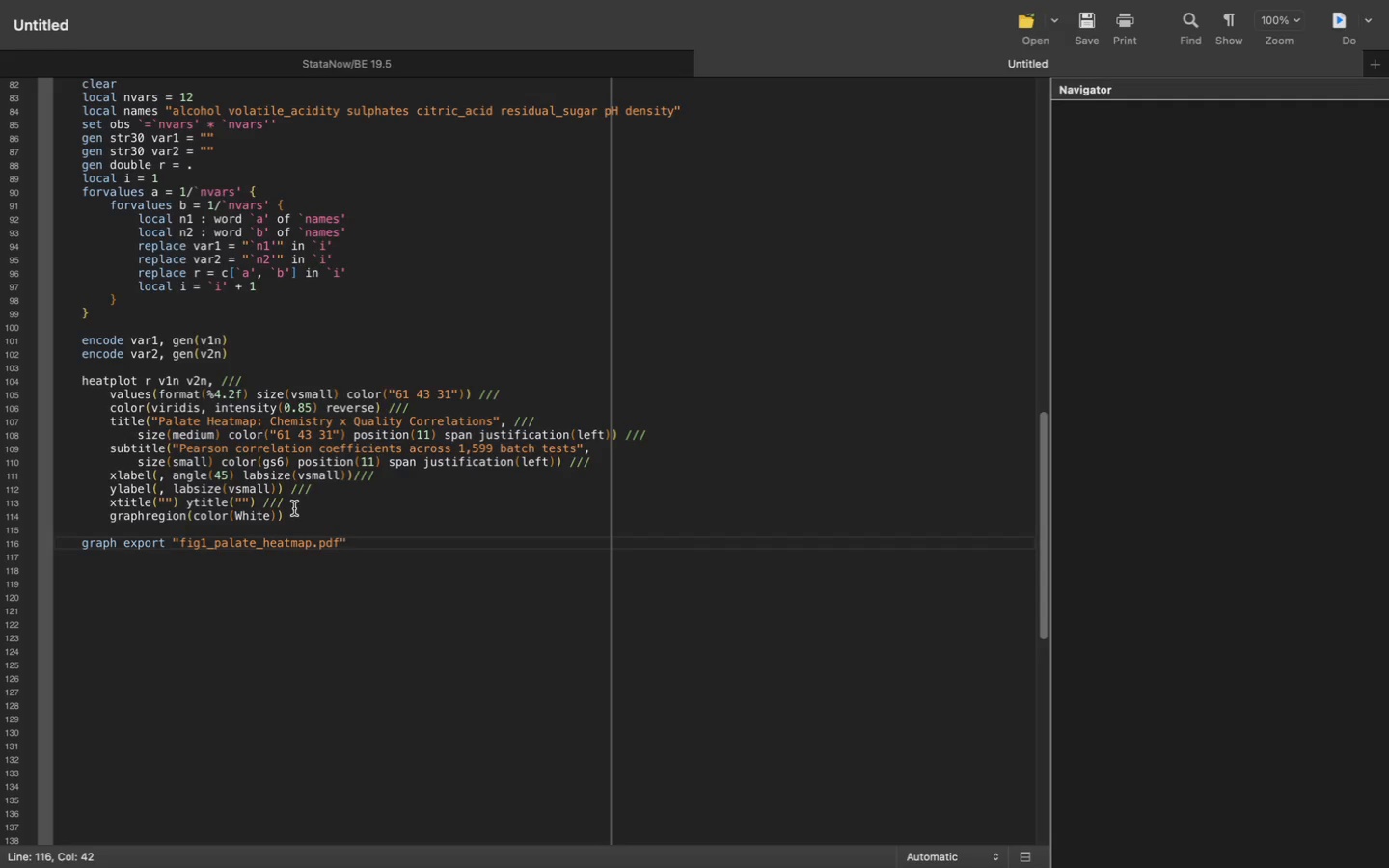 
key(ArrowDown)
 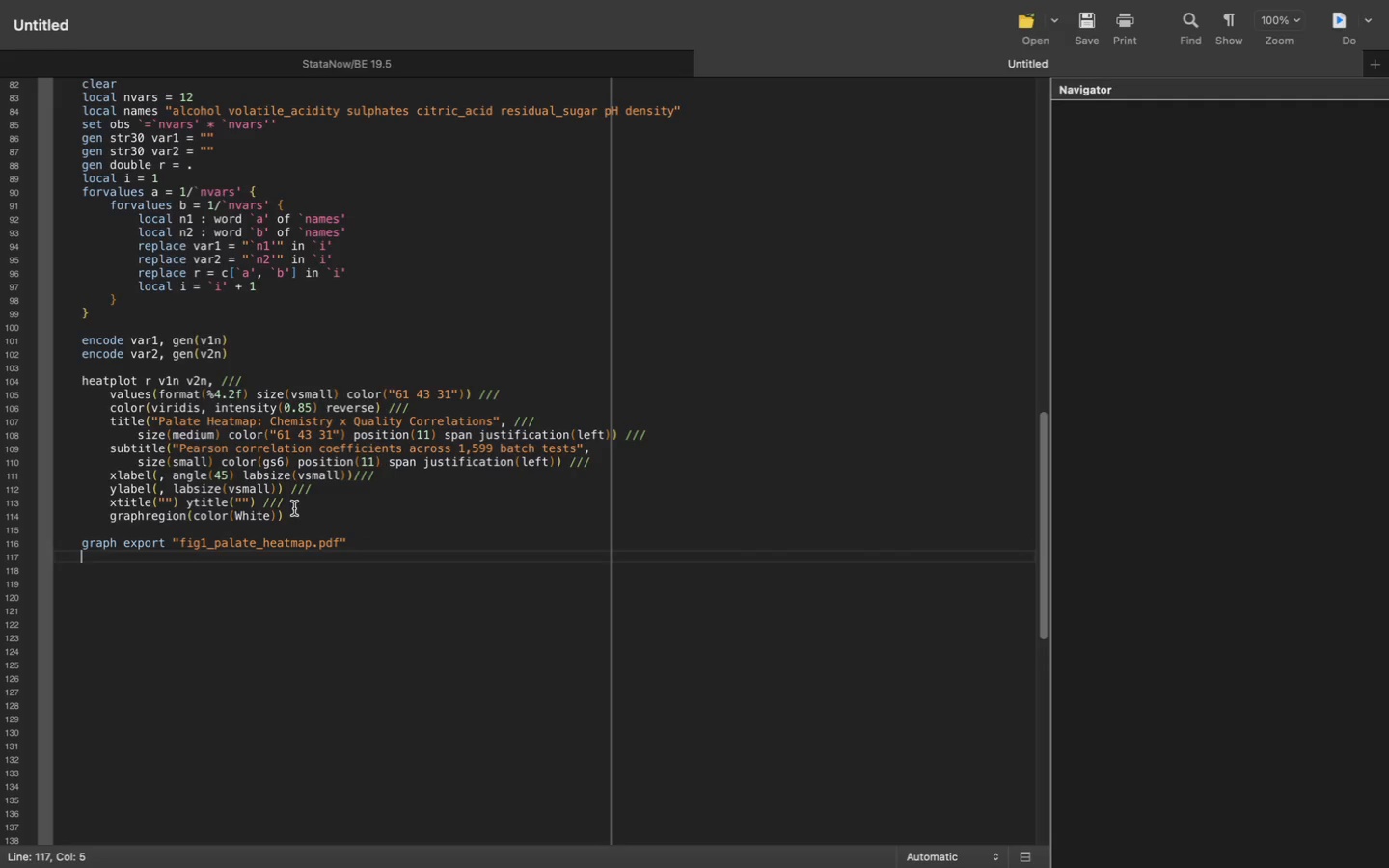 
key(ArrowLeft)
 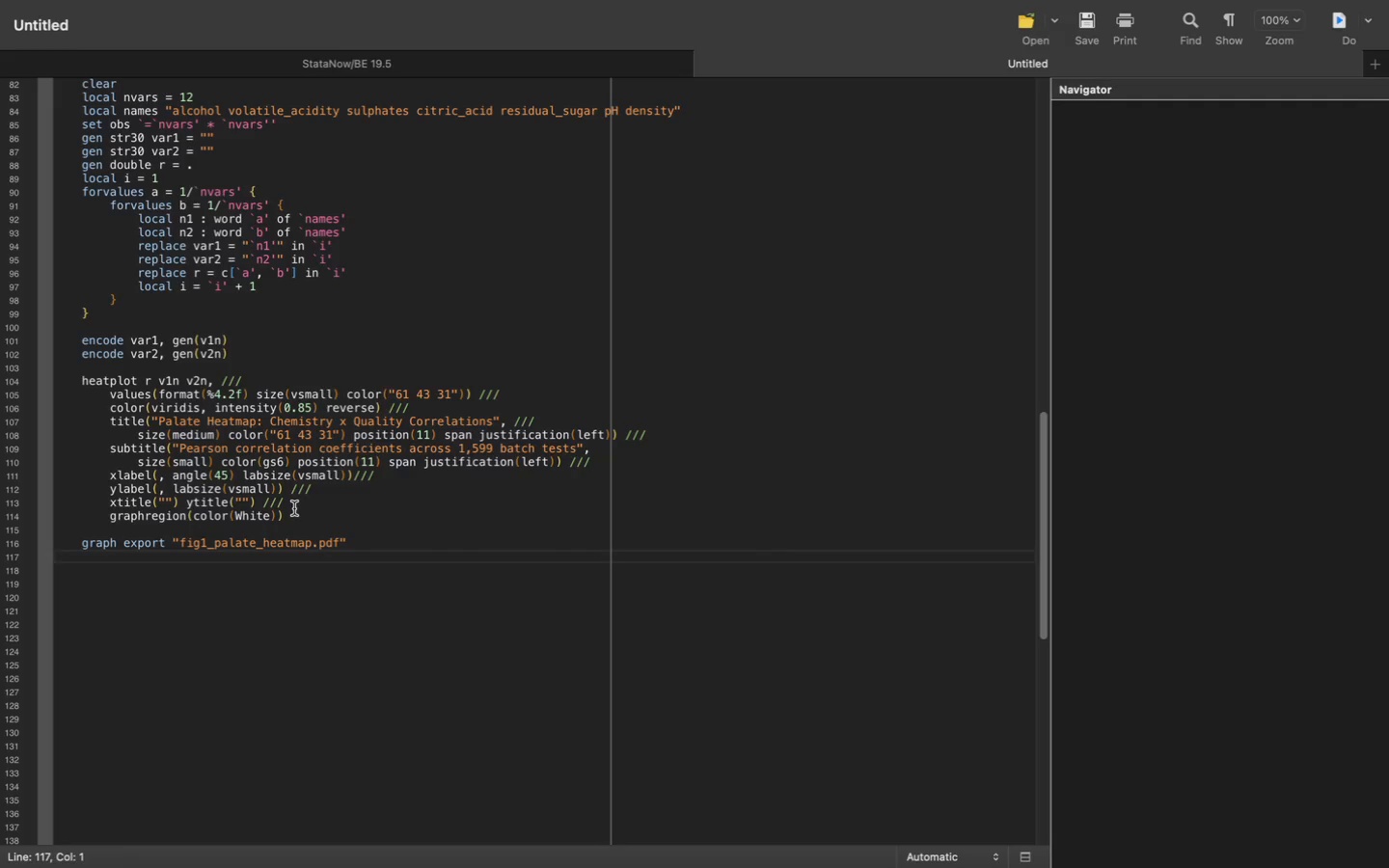 
key(ArrowLeft)
 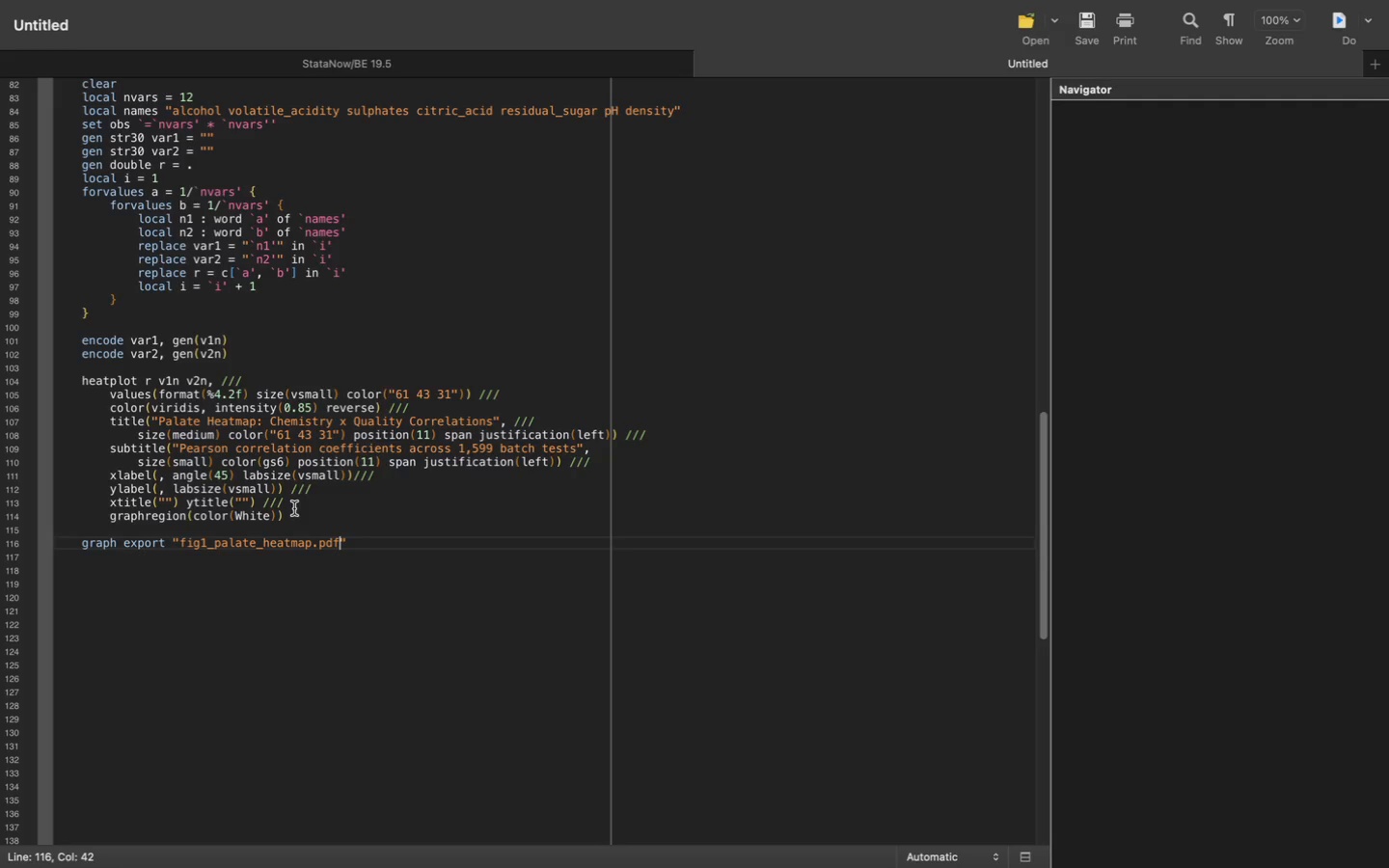 
key(ArrowLeft)
 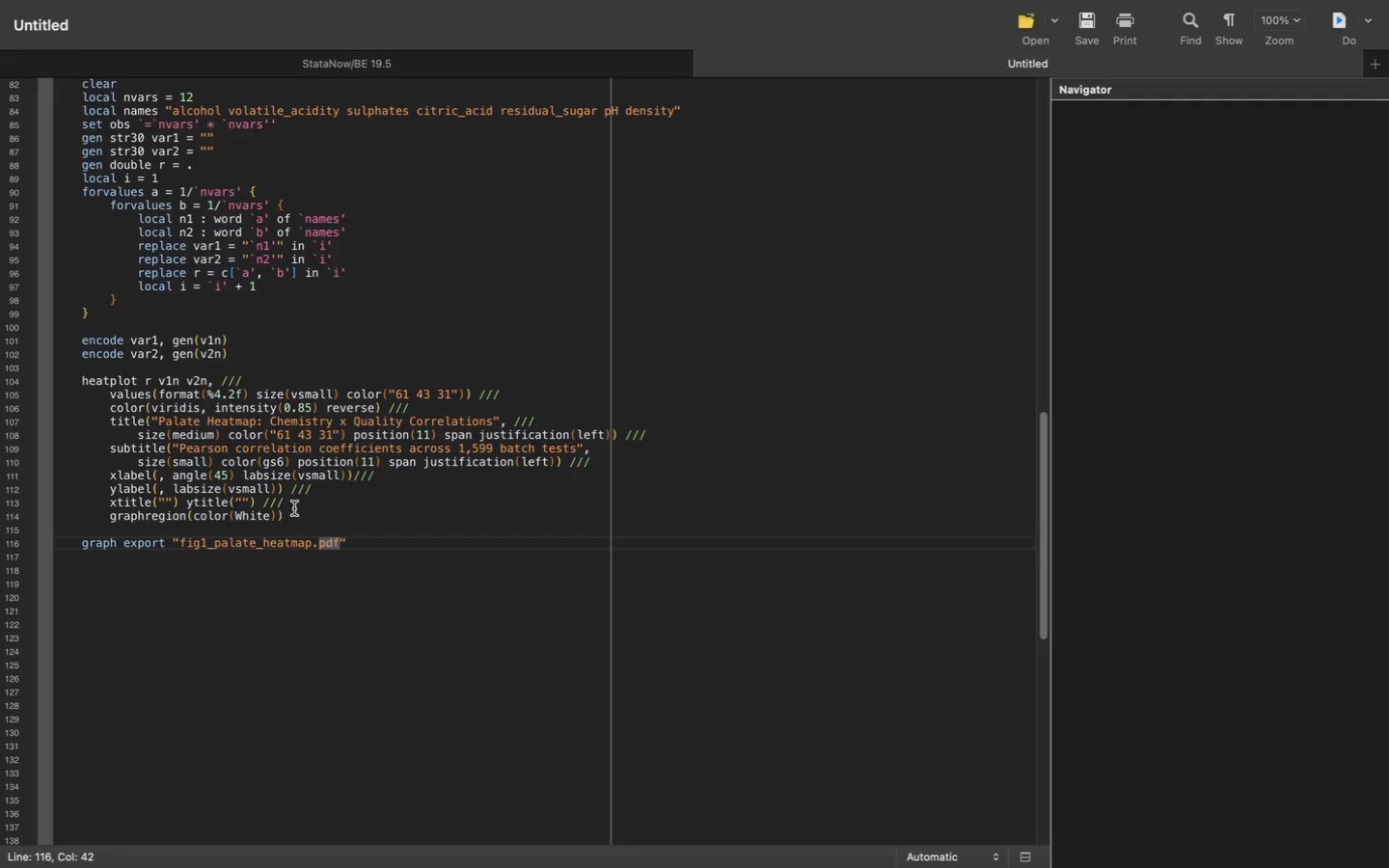 
key(ArrowRight)
 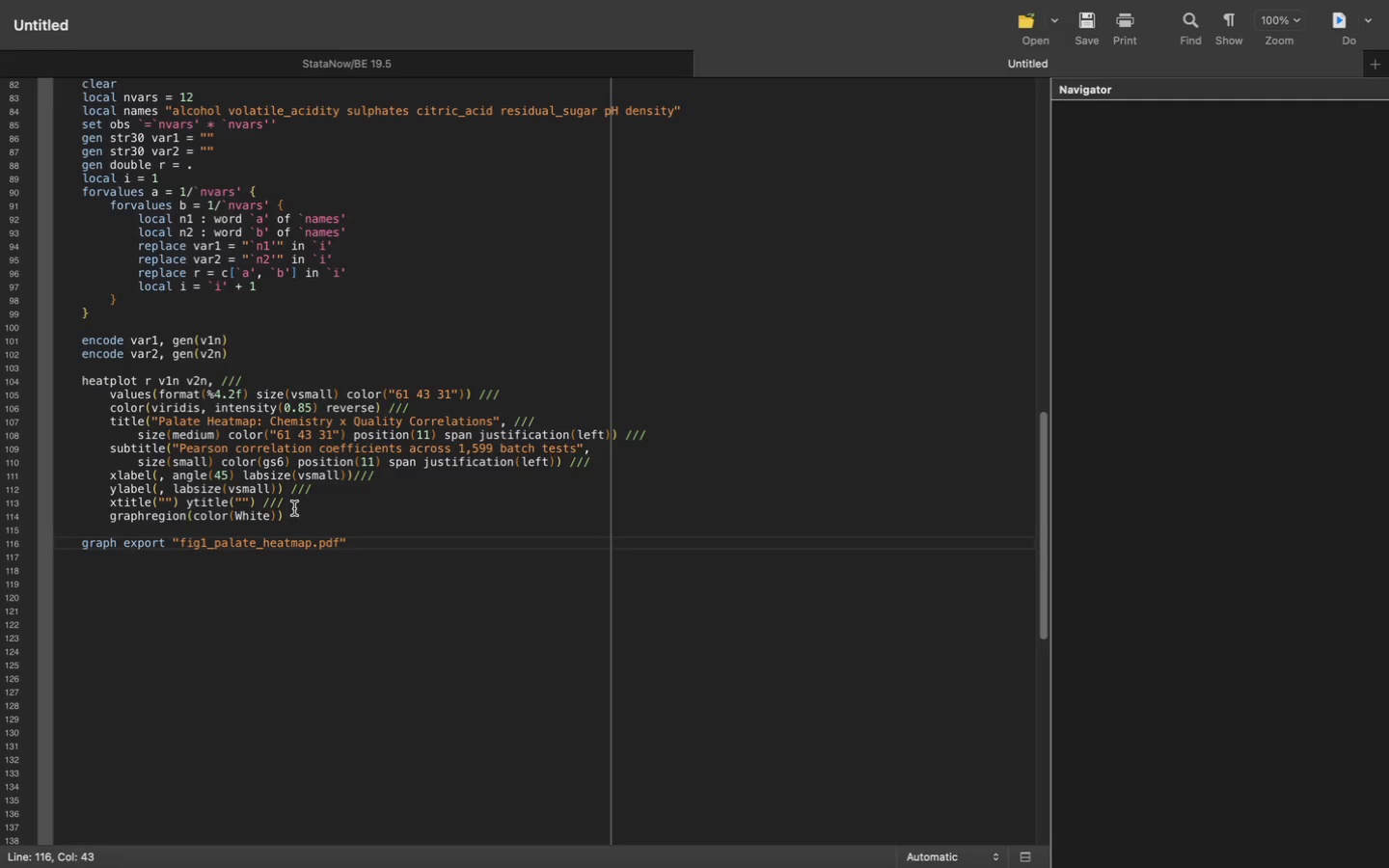 
type(, replace graph export "gi)
key(Backspace)
key(Backspace)
type(fo)
key(Backspace)
type(ig_palate_heat)
 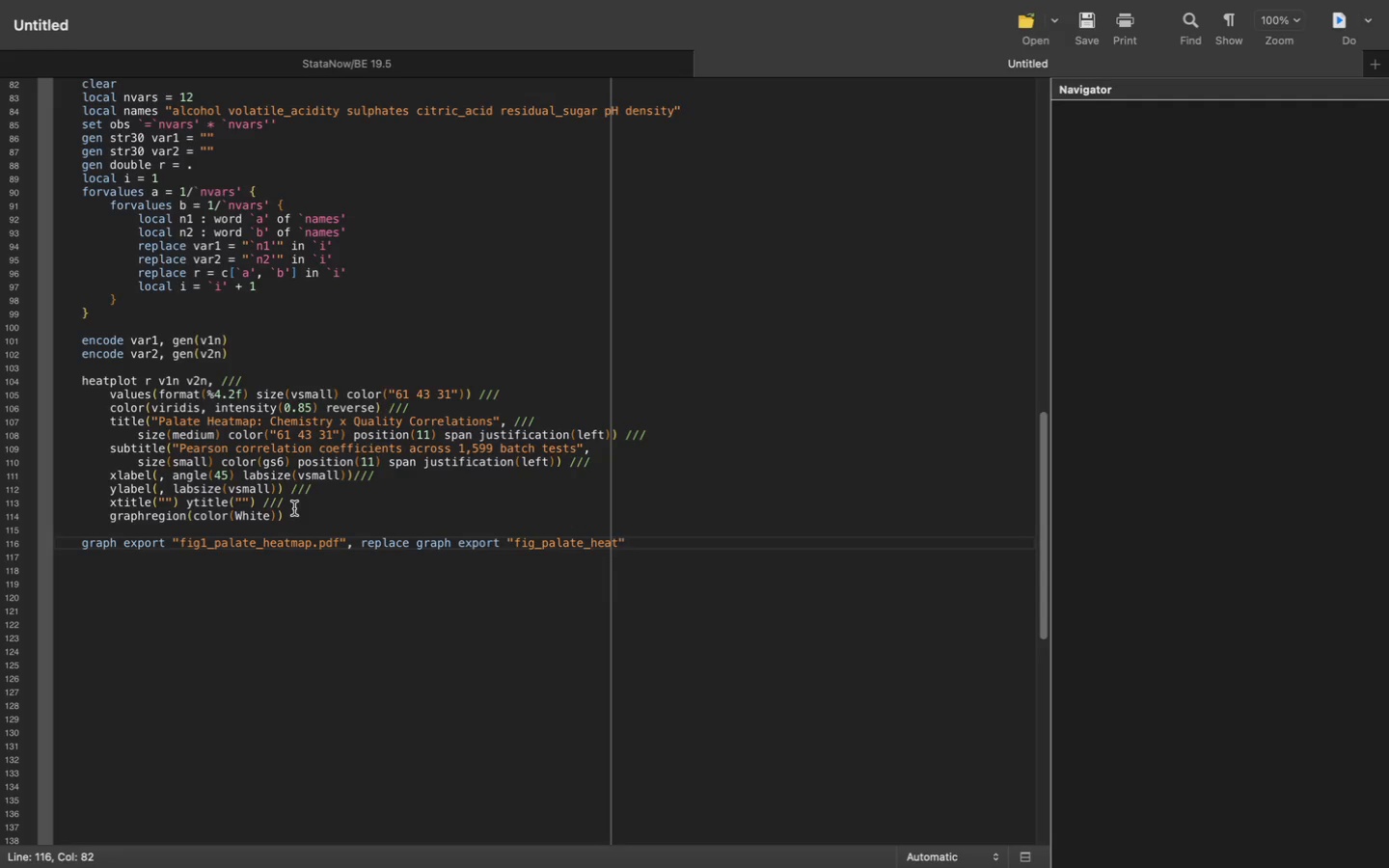 
wait(6.09)
 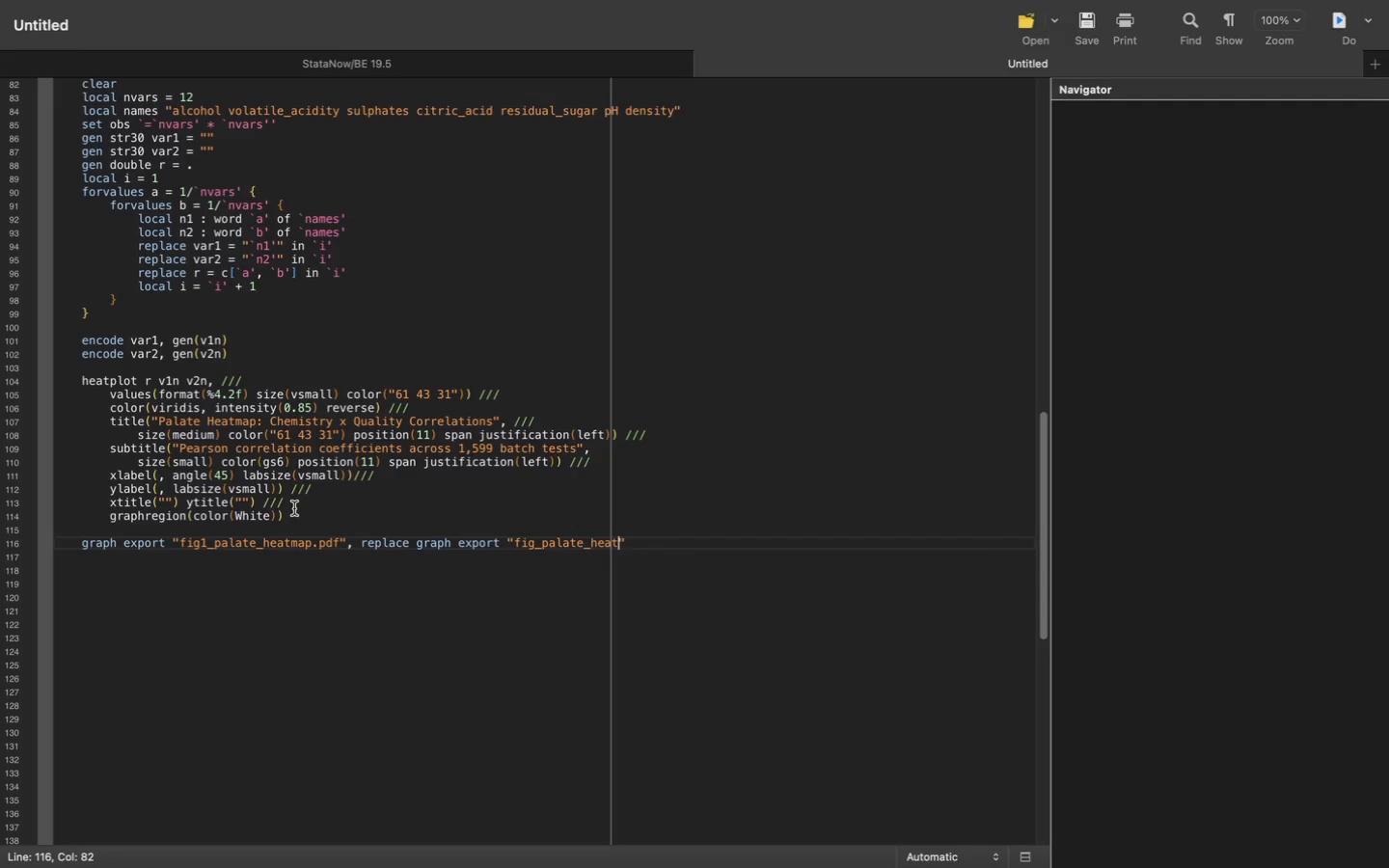 
left_click([420, 540])
 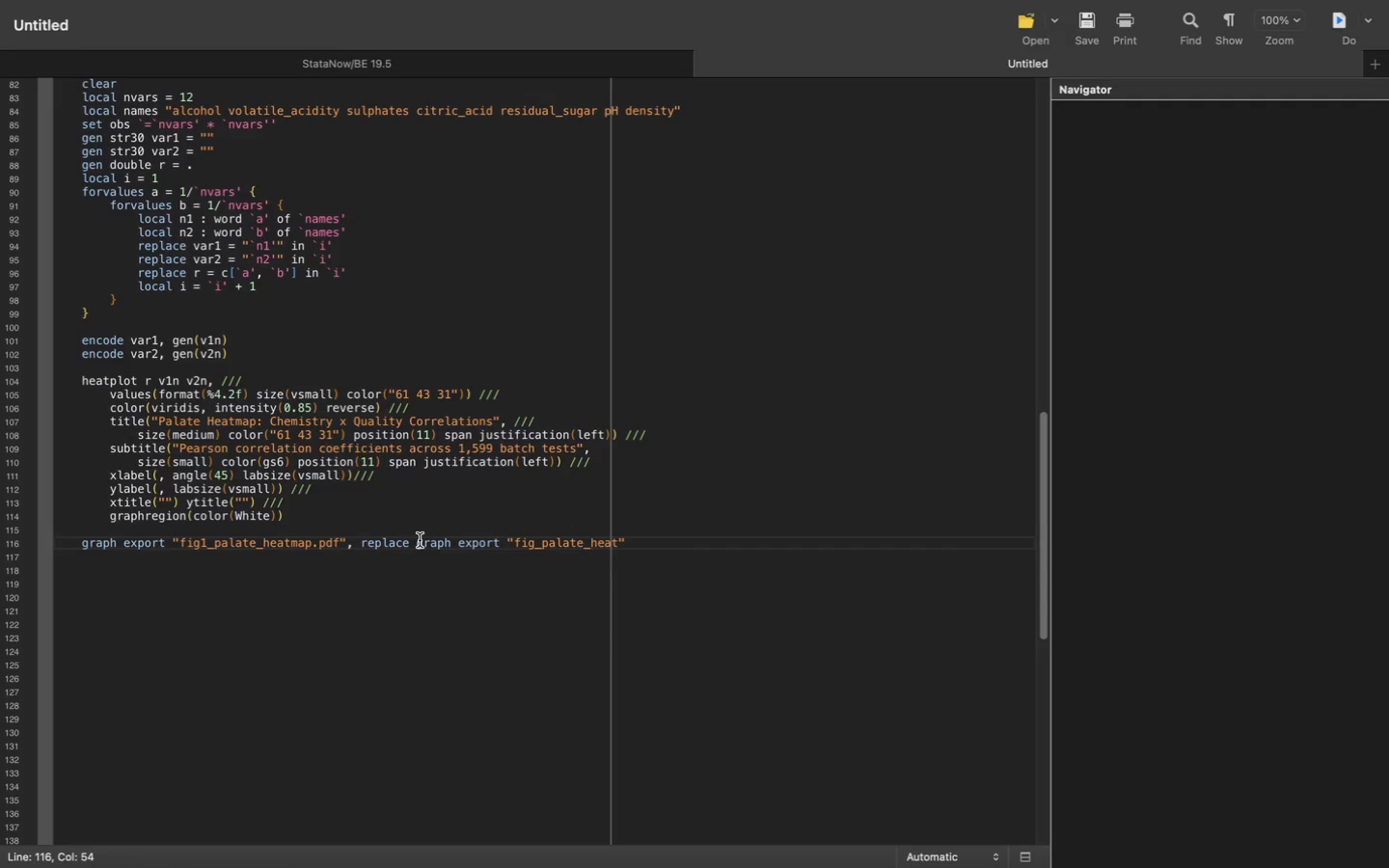 
key(ArrowLeft)
 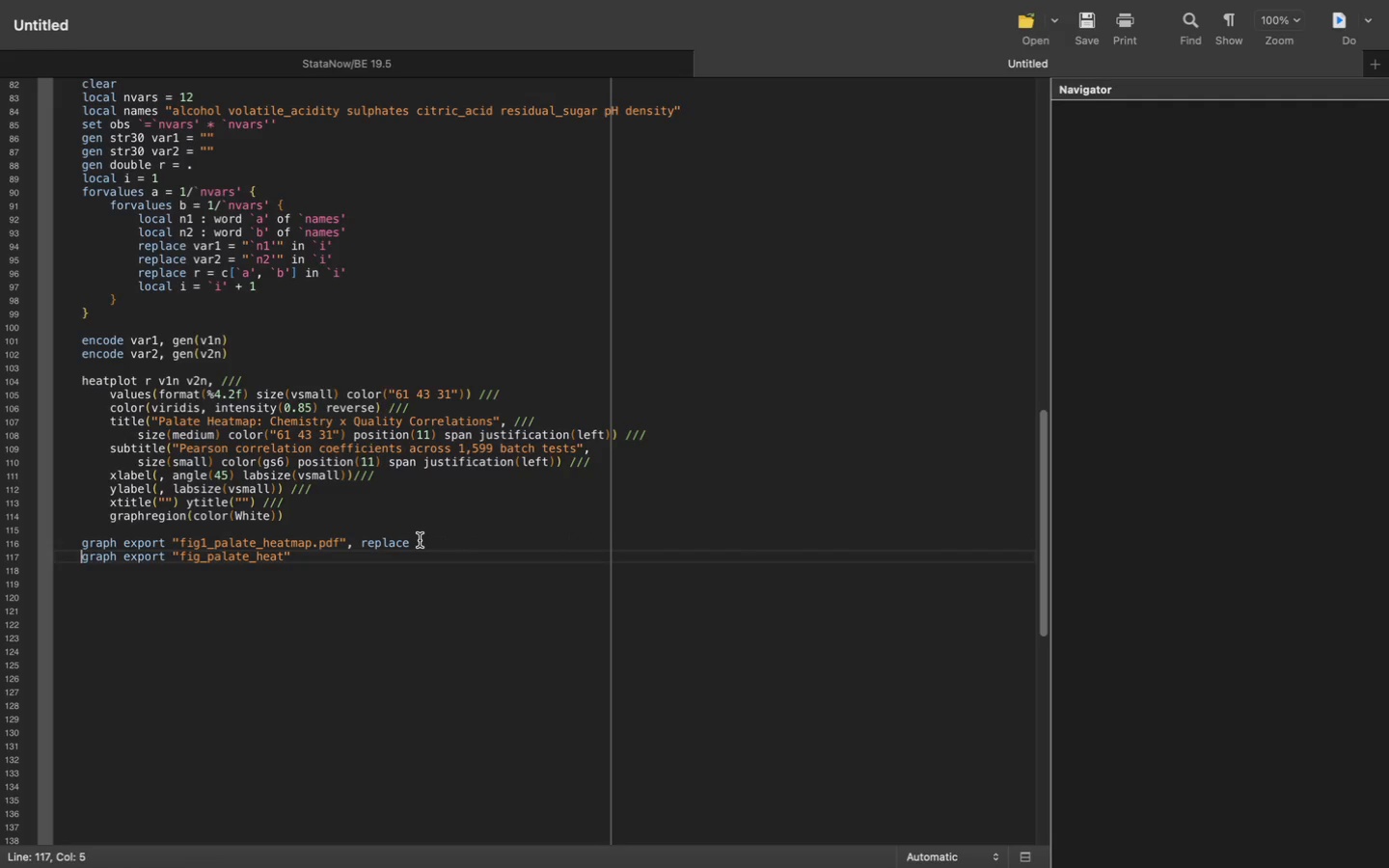 
key(Enter)
 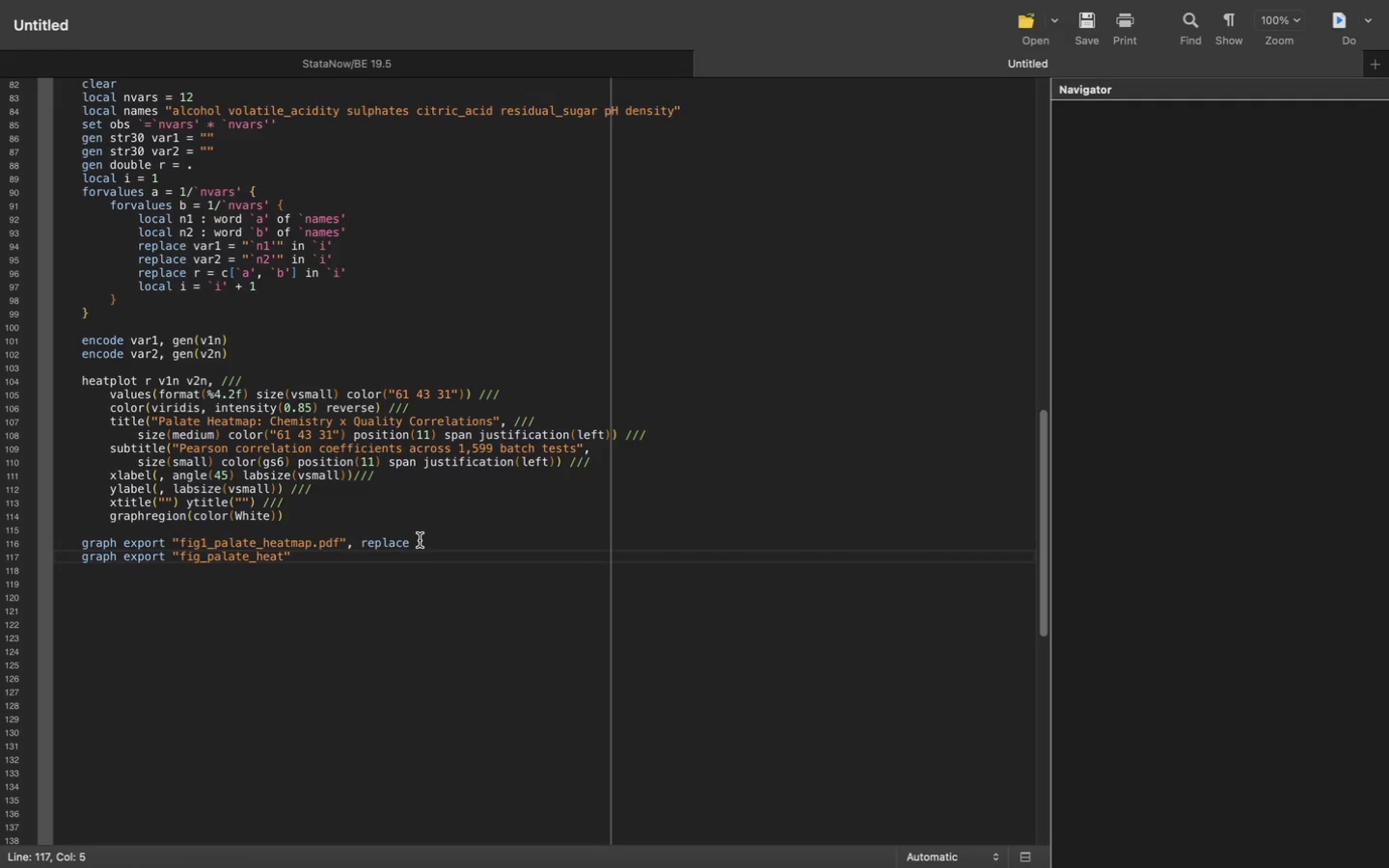 
key(ArrowDown)
 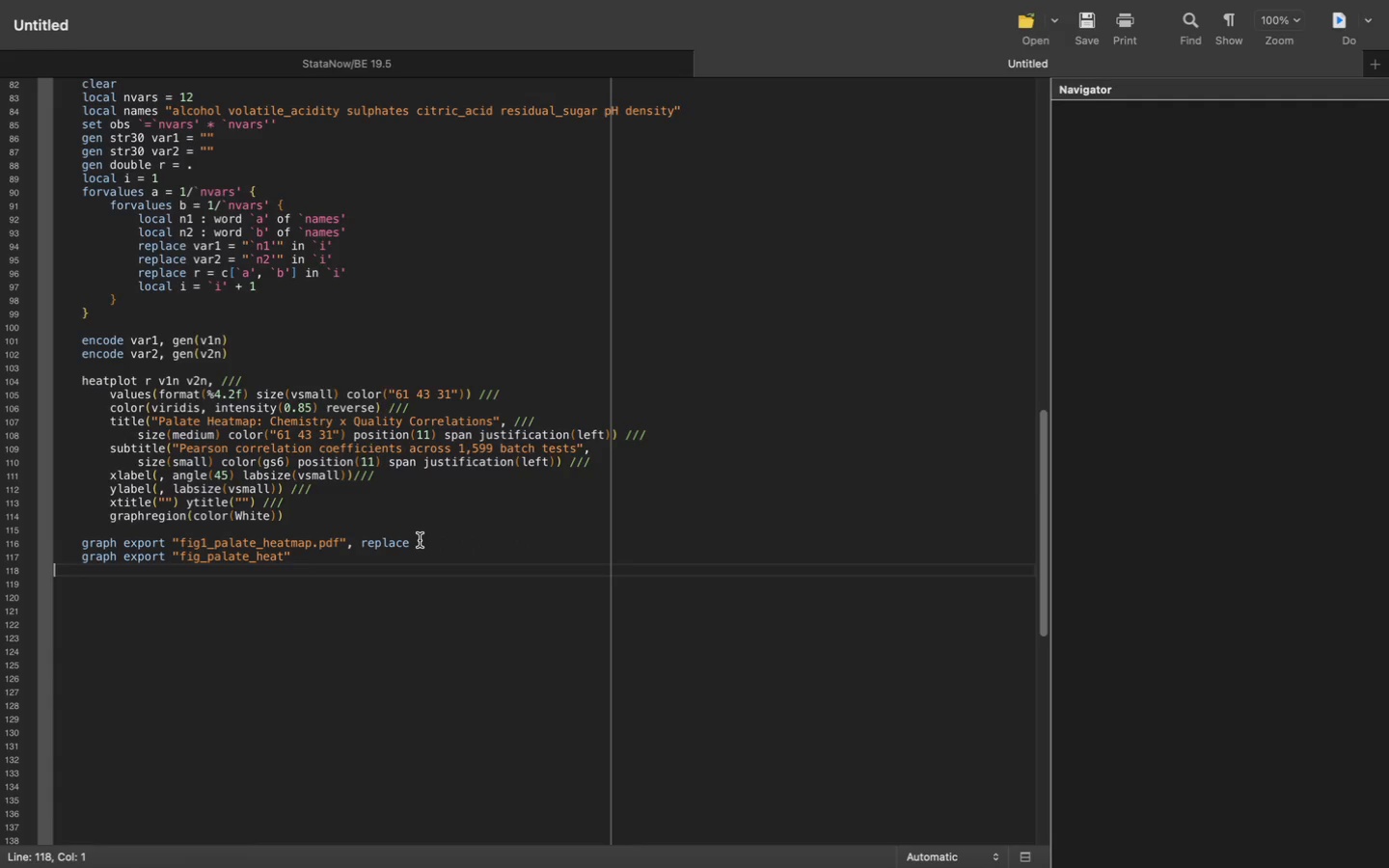 
key(ArrowLeft)
 